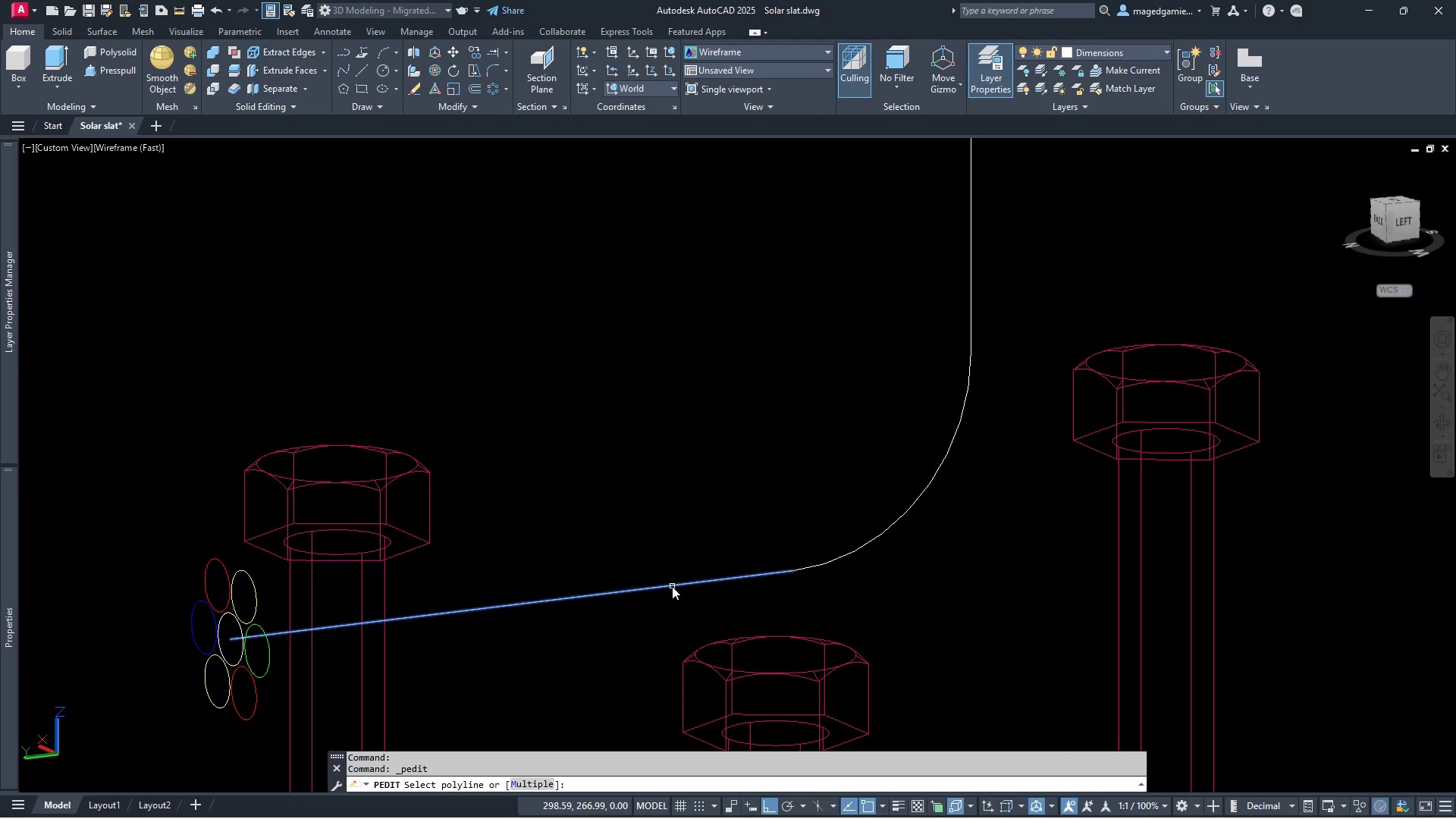 
left_click([672, 586])
 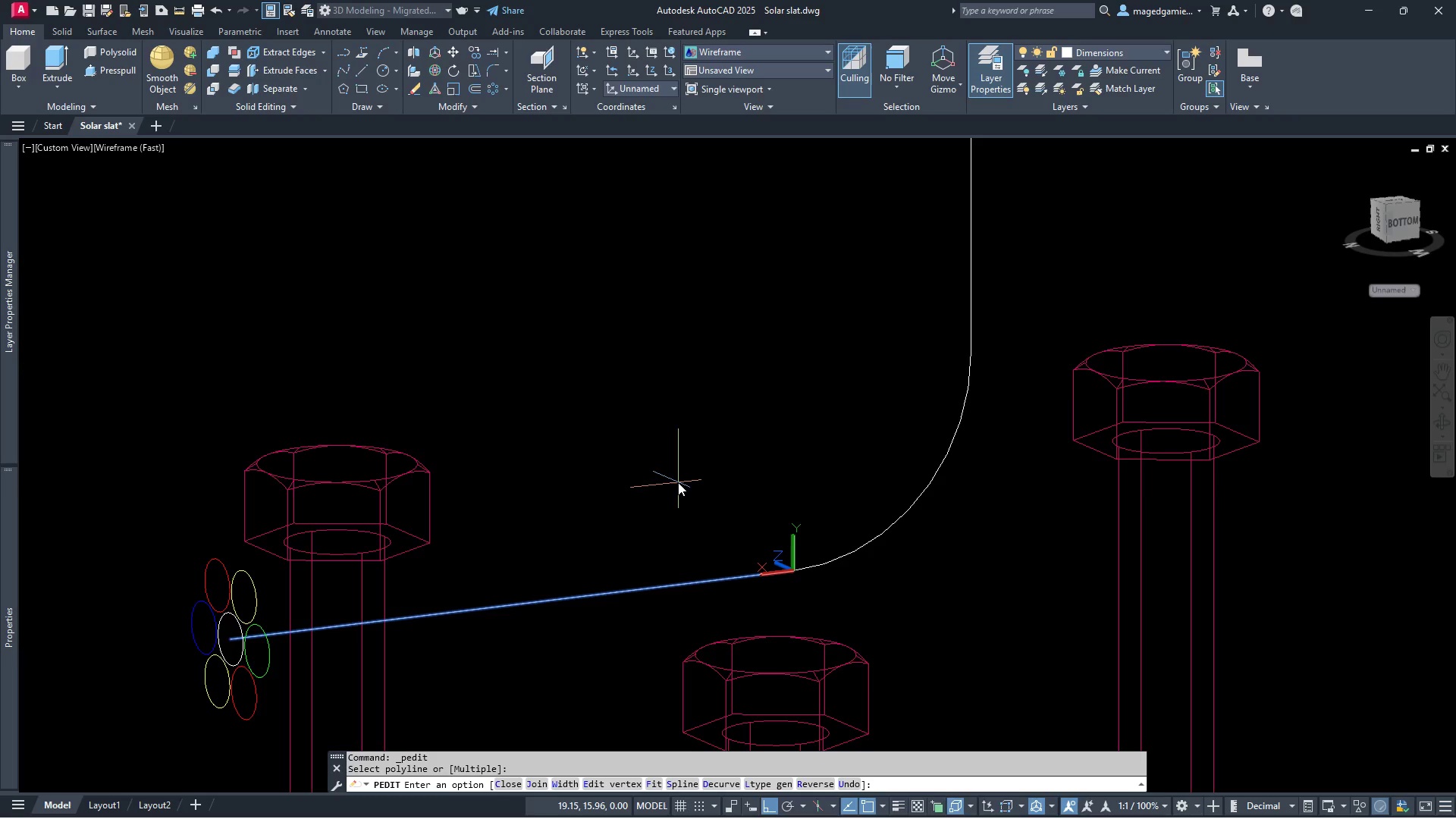 
key(J)
 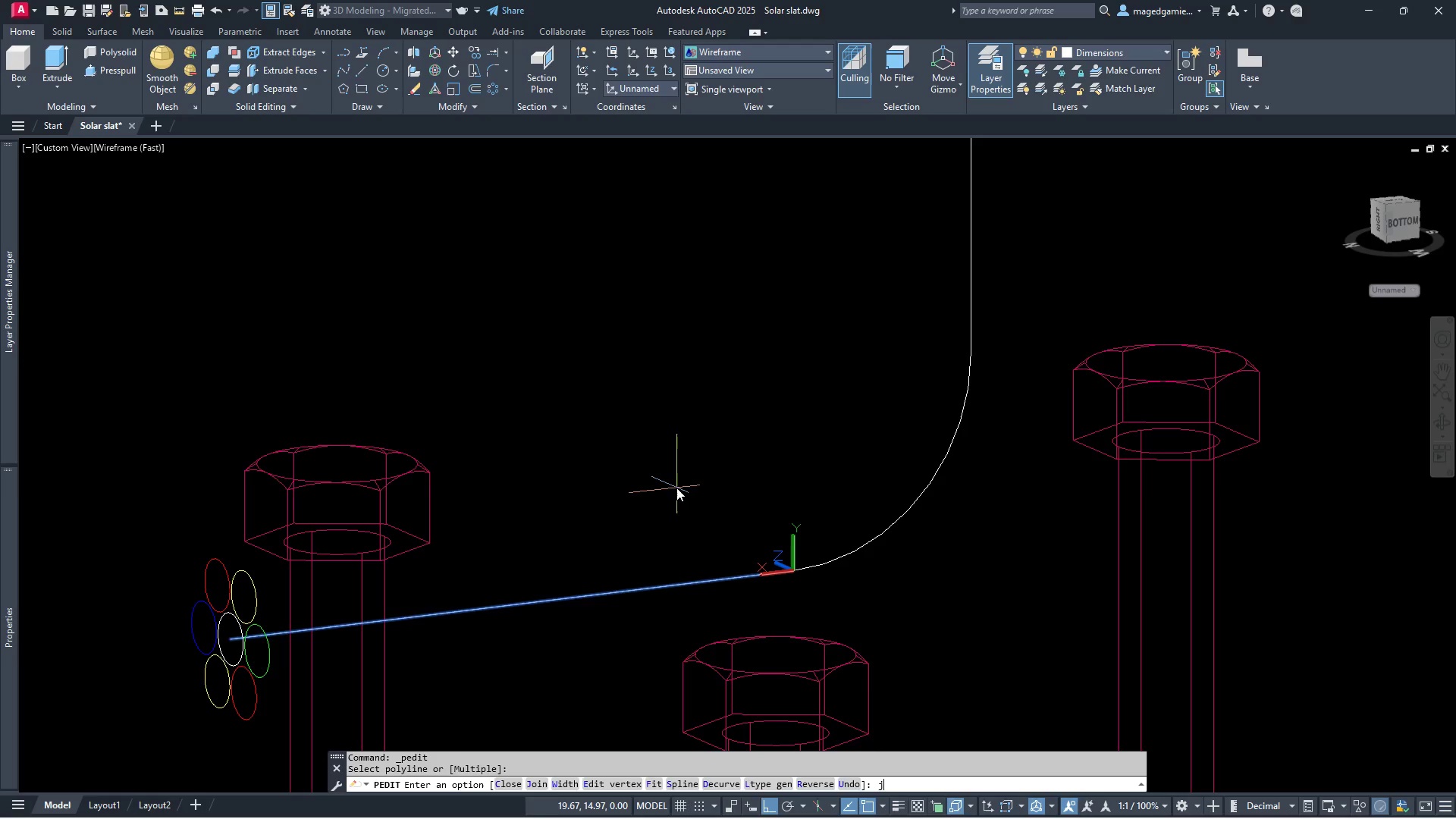 
key(Enter)
 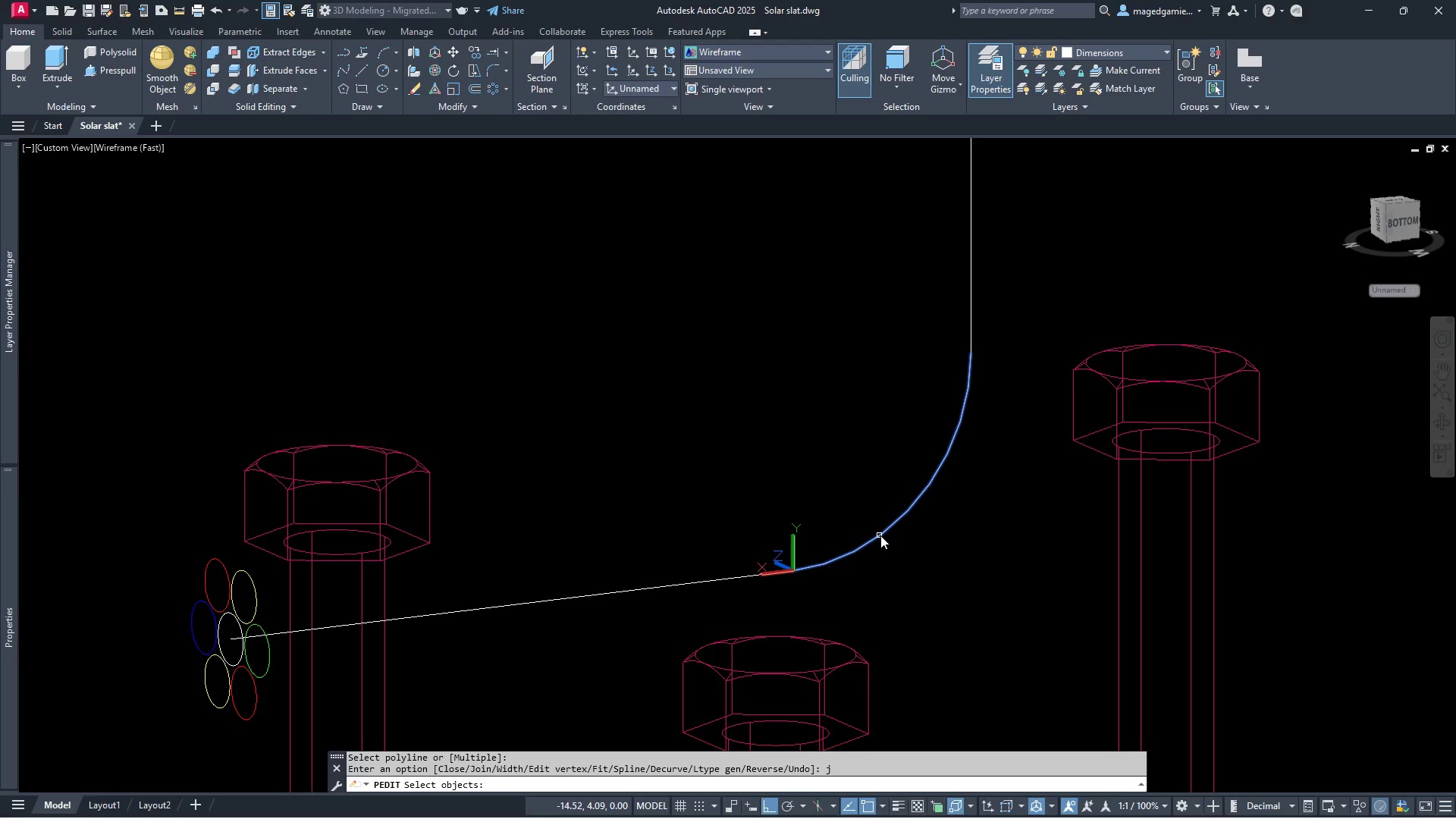 
left_click([880, 535])
 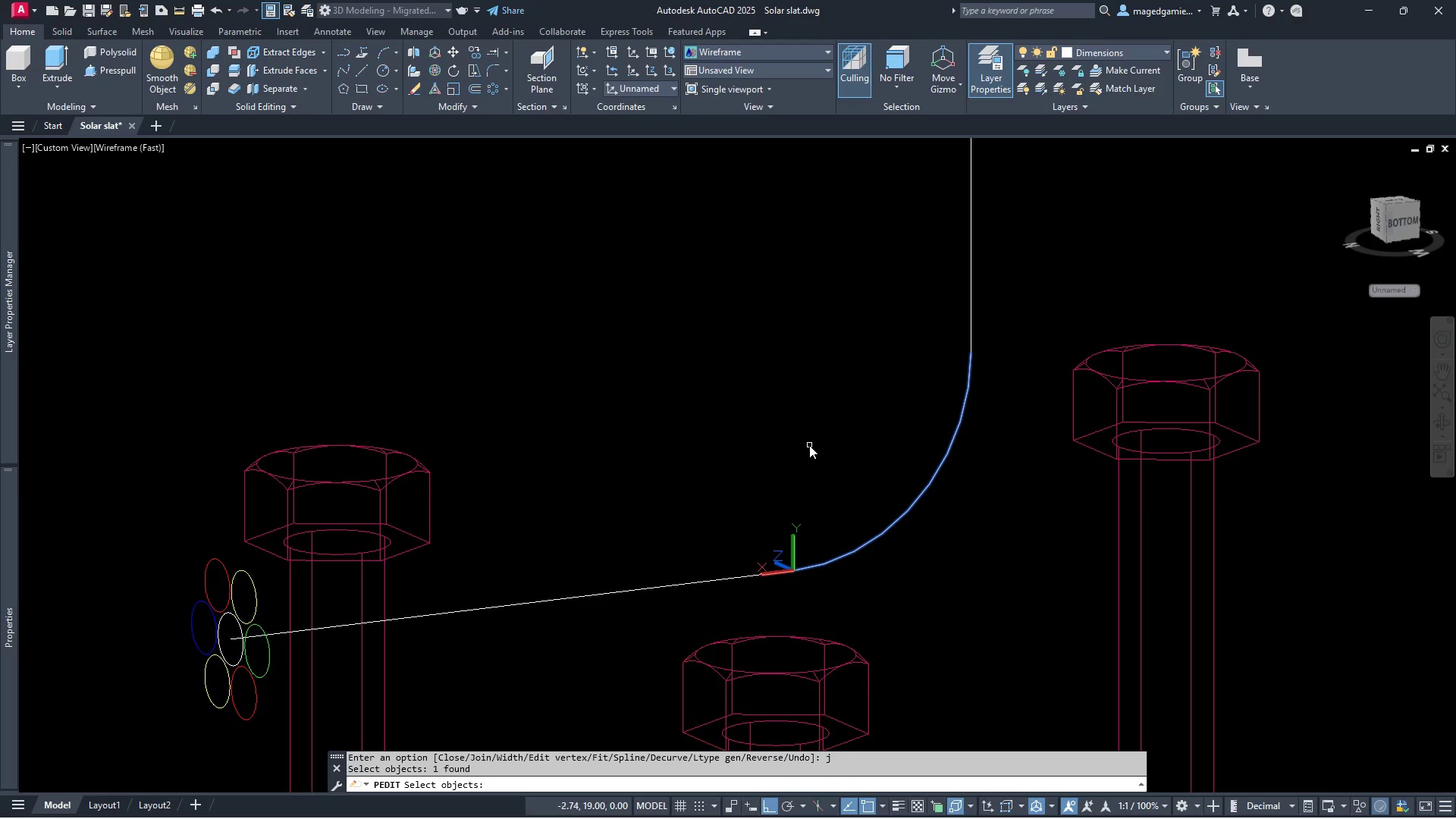 
right_click([809, 445])
 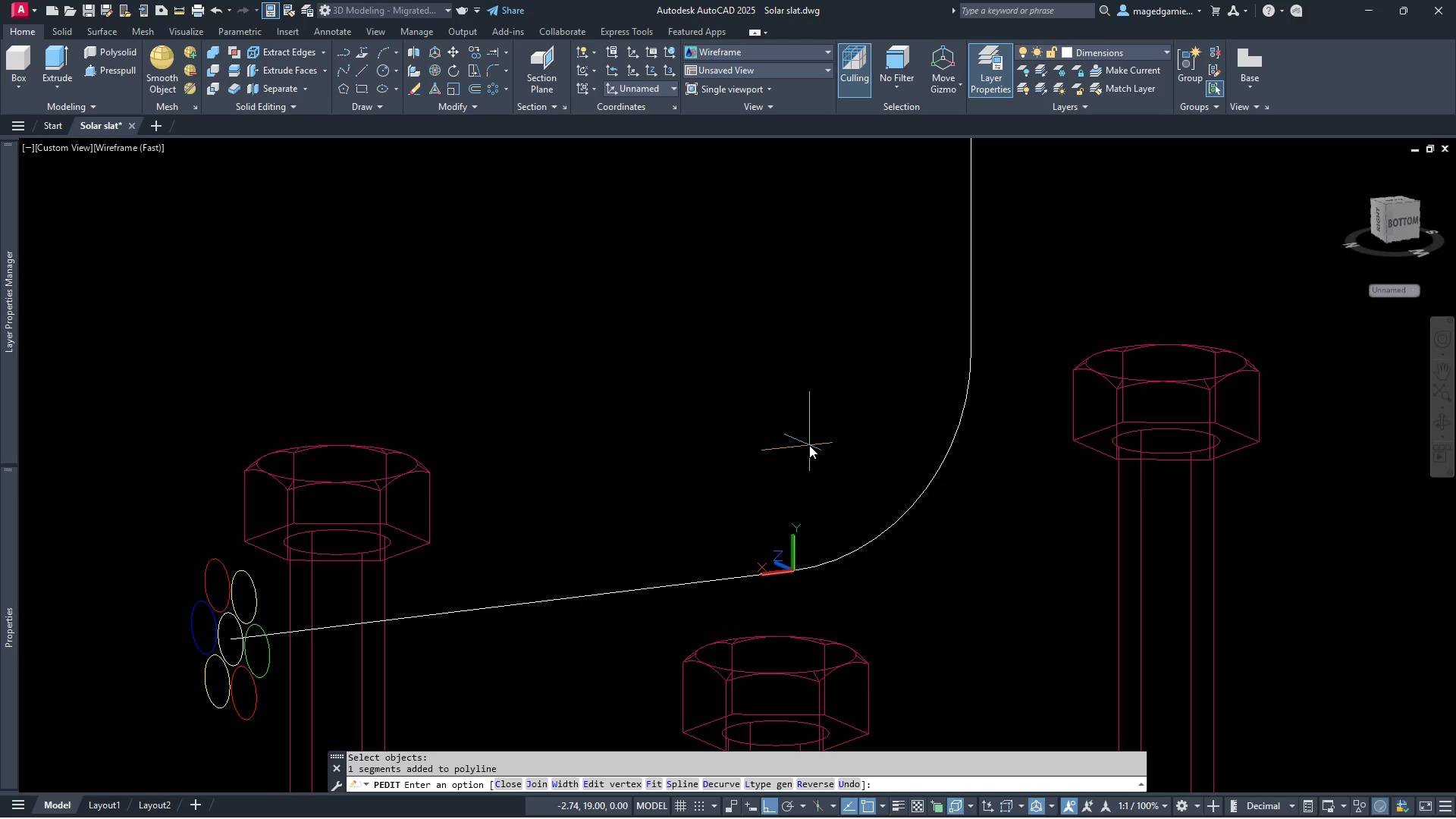 
right_click([822, 459])
 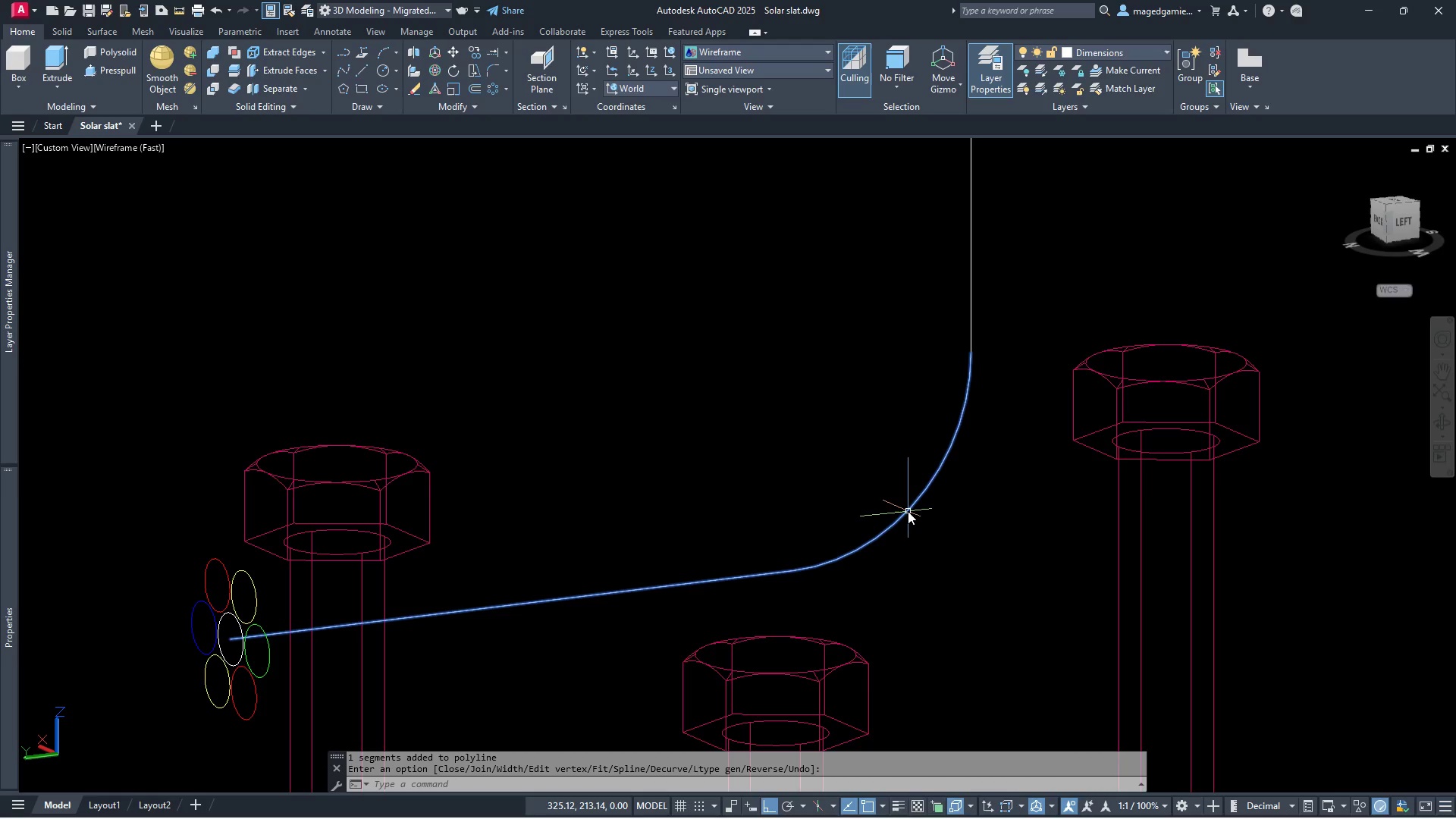 
left_click([908, 511])
 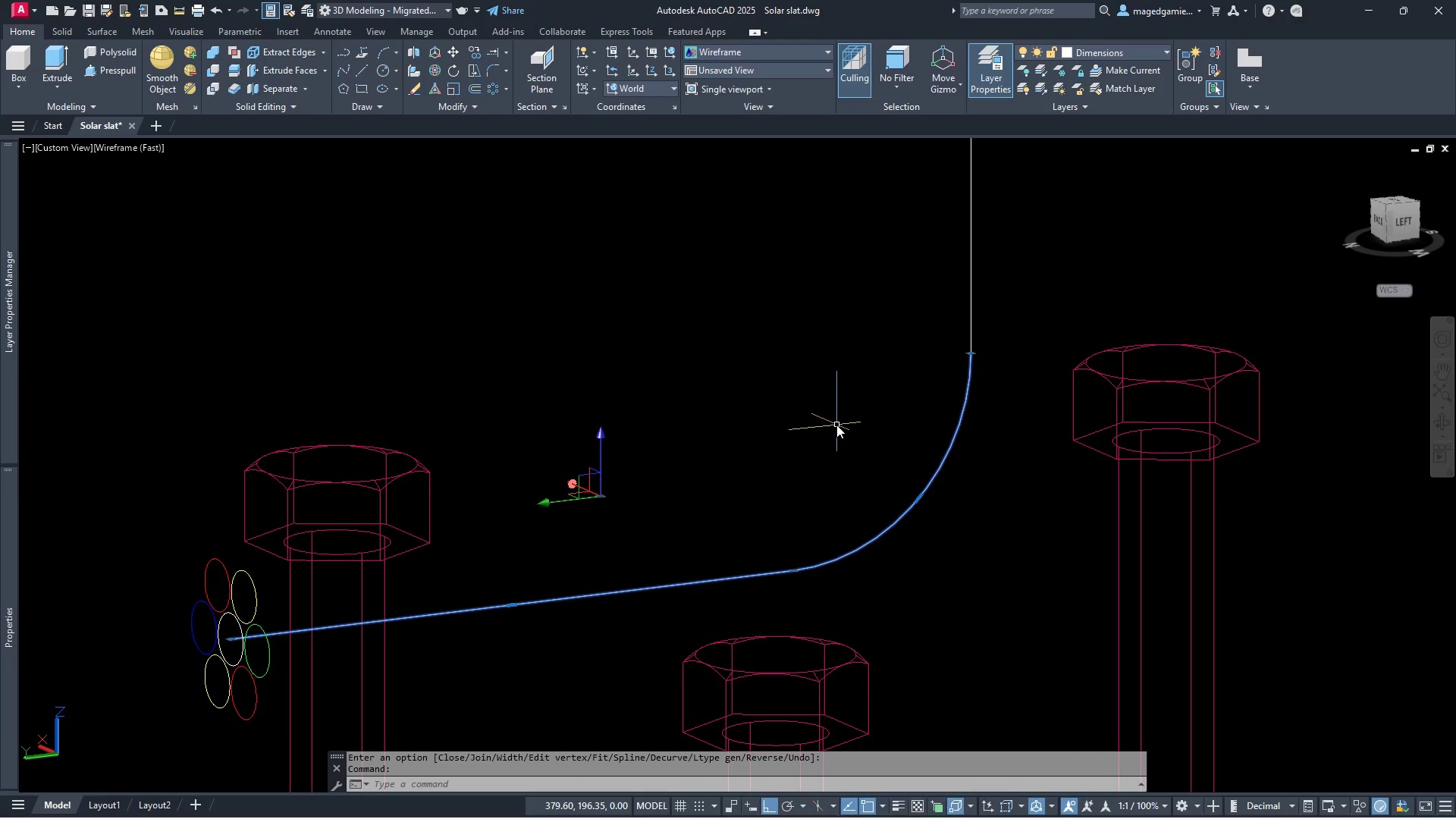 
key(J)
 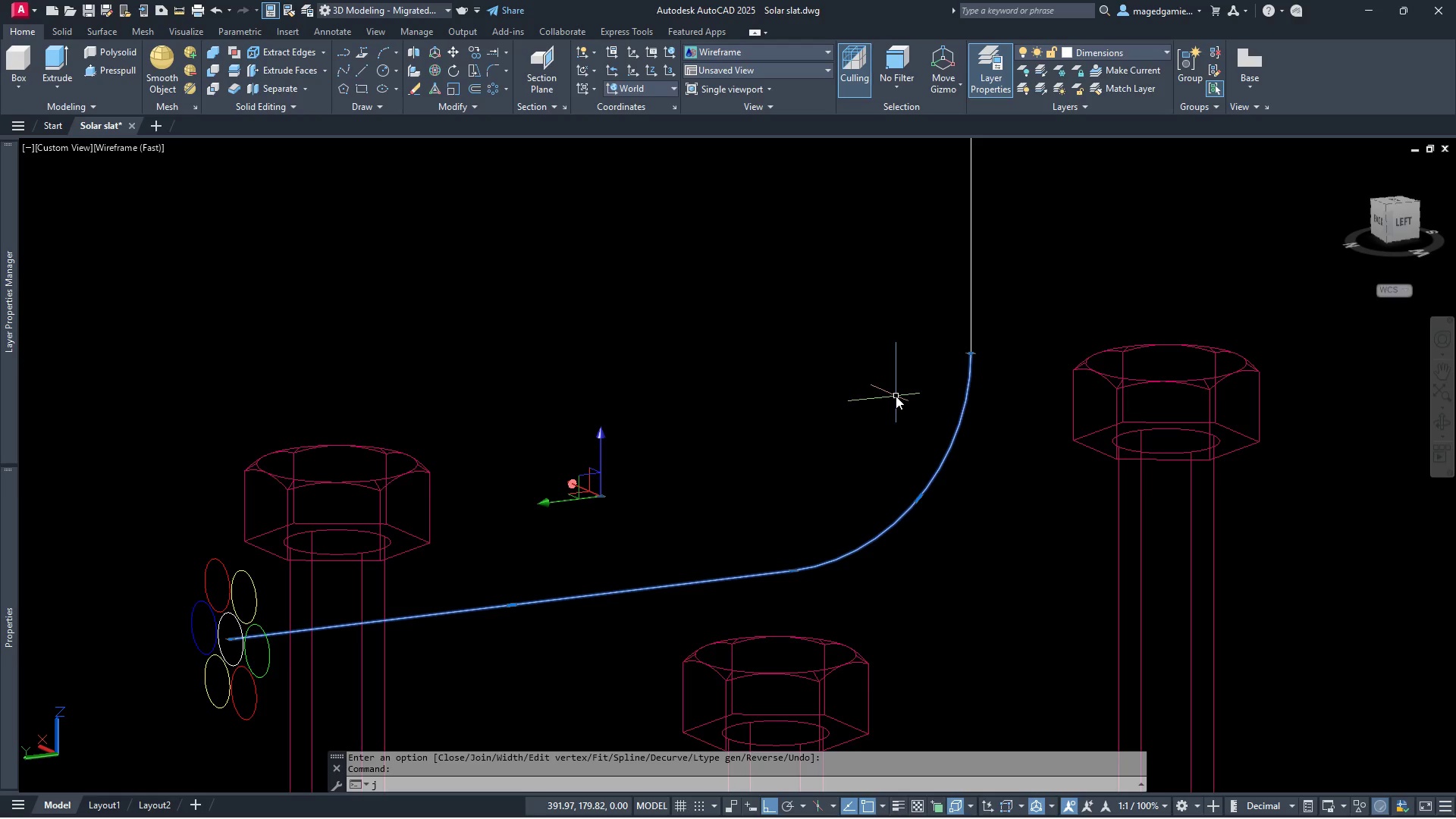 
right_click([890, 399])
 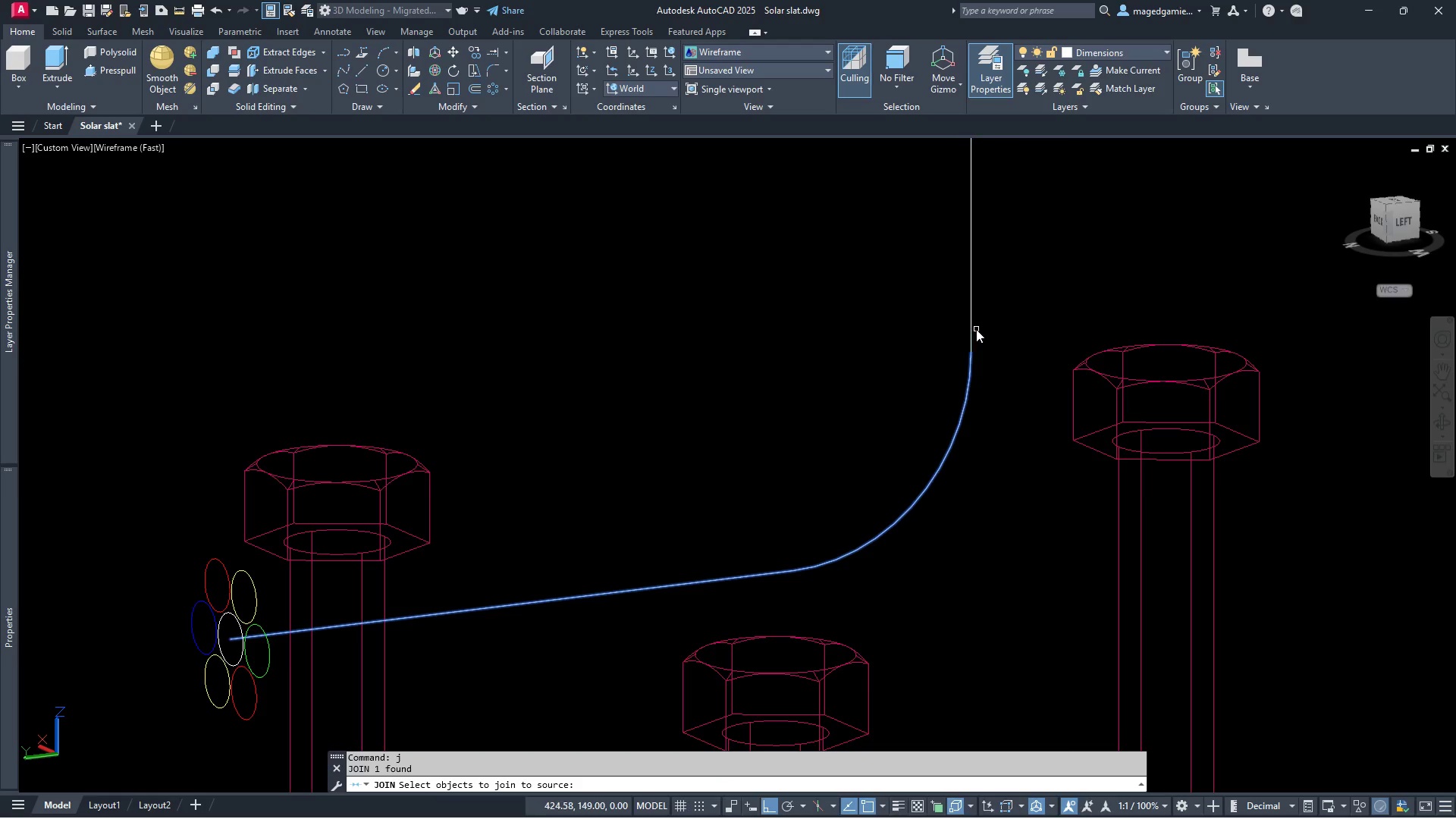 
left_click([970, 328])
 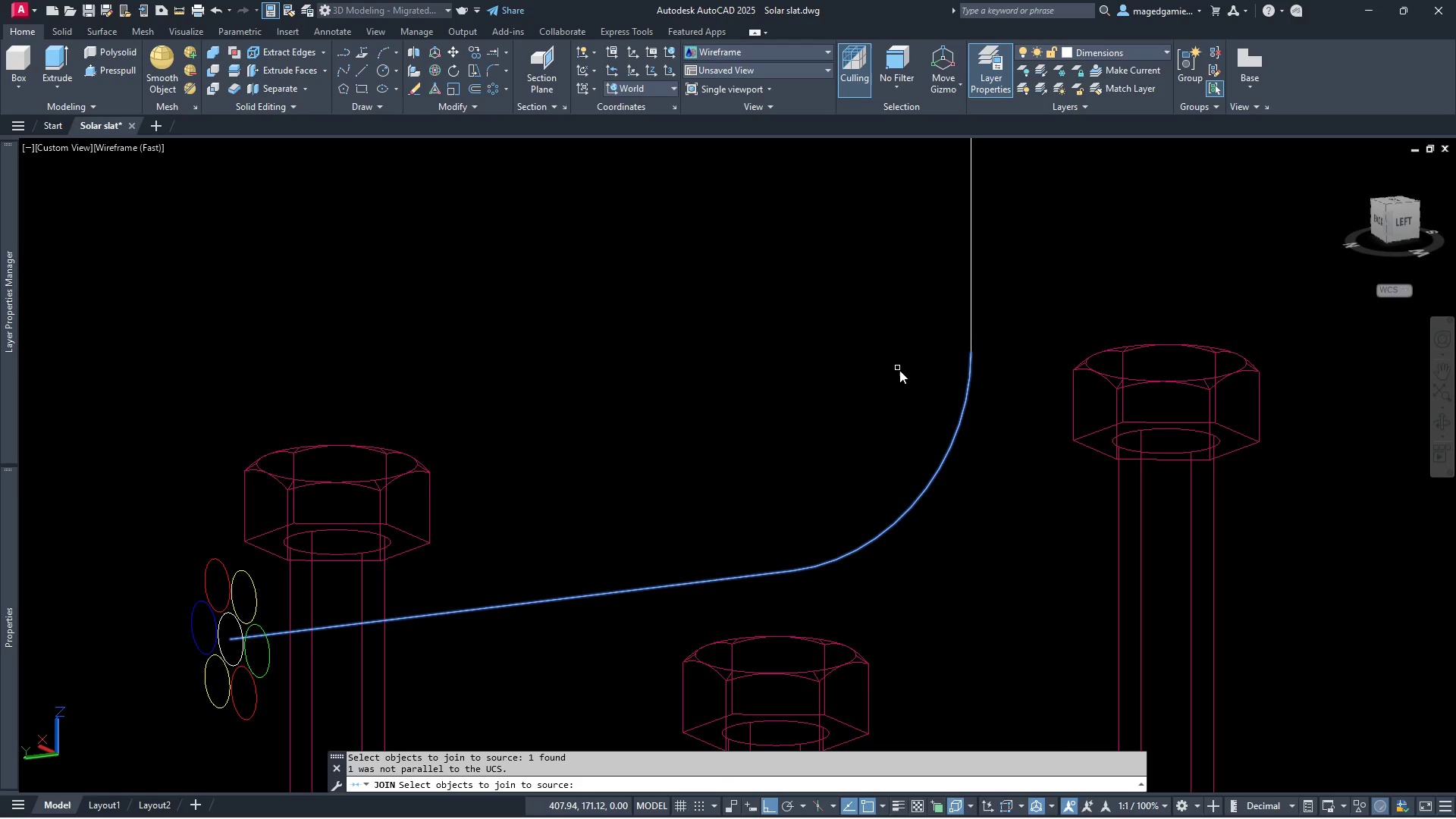 
scroll: coordinate [842, 436], scroll_direction: down, amount: 4.0
 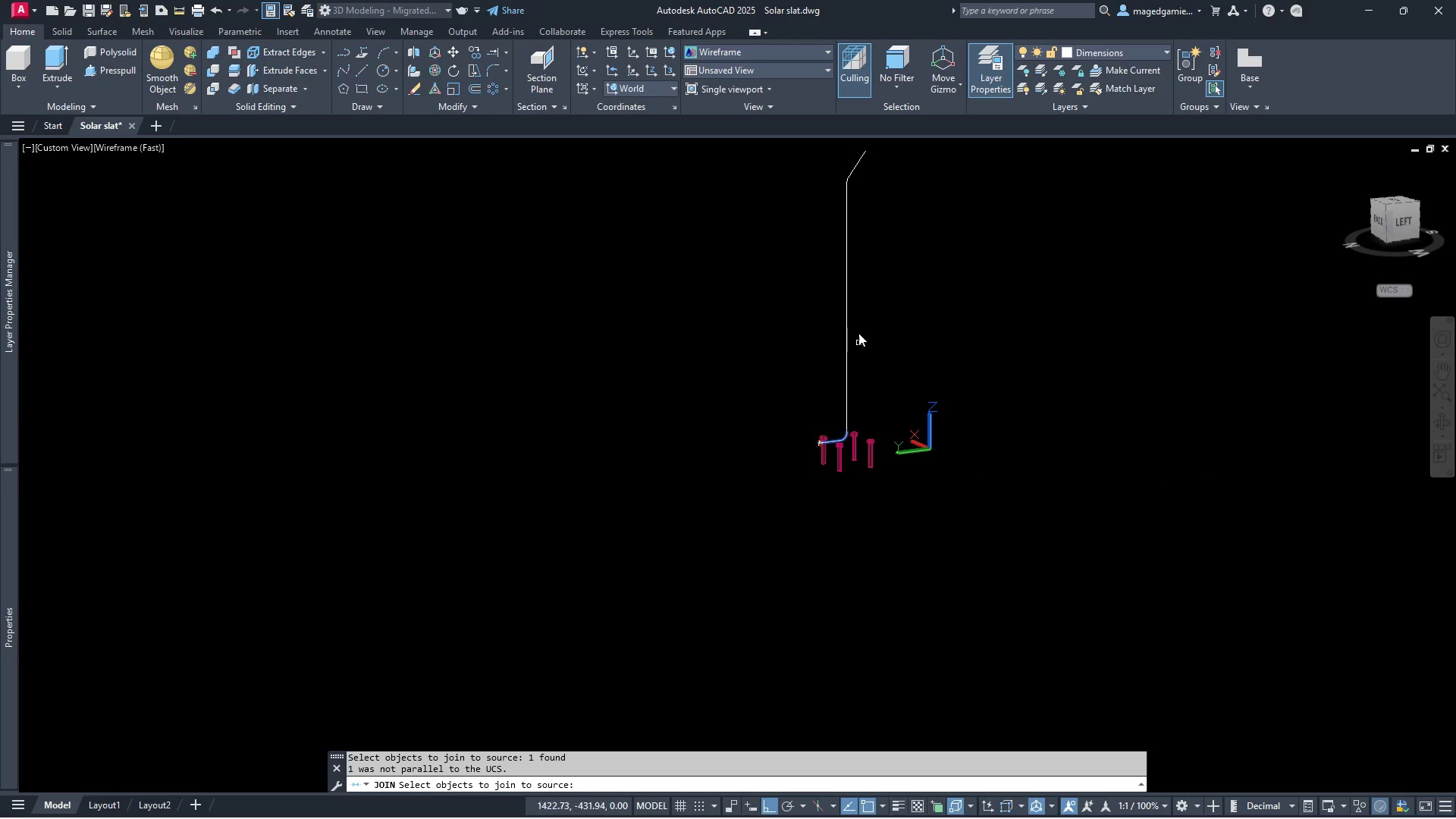 
scroll: coordinate [857, 288], scroll_direction: up, amount: 2.0
 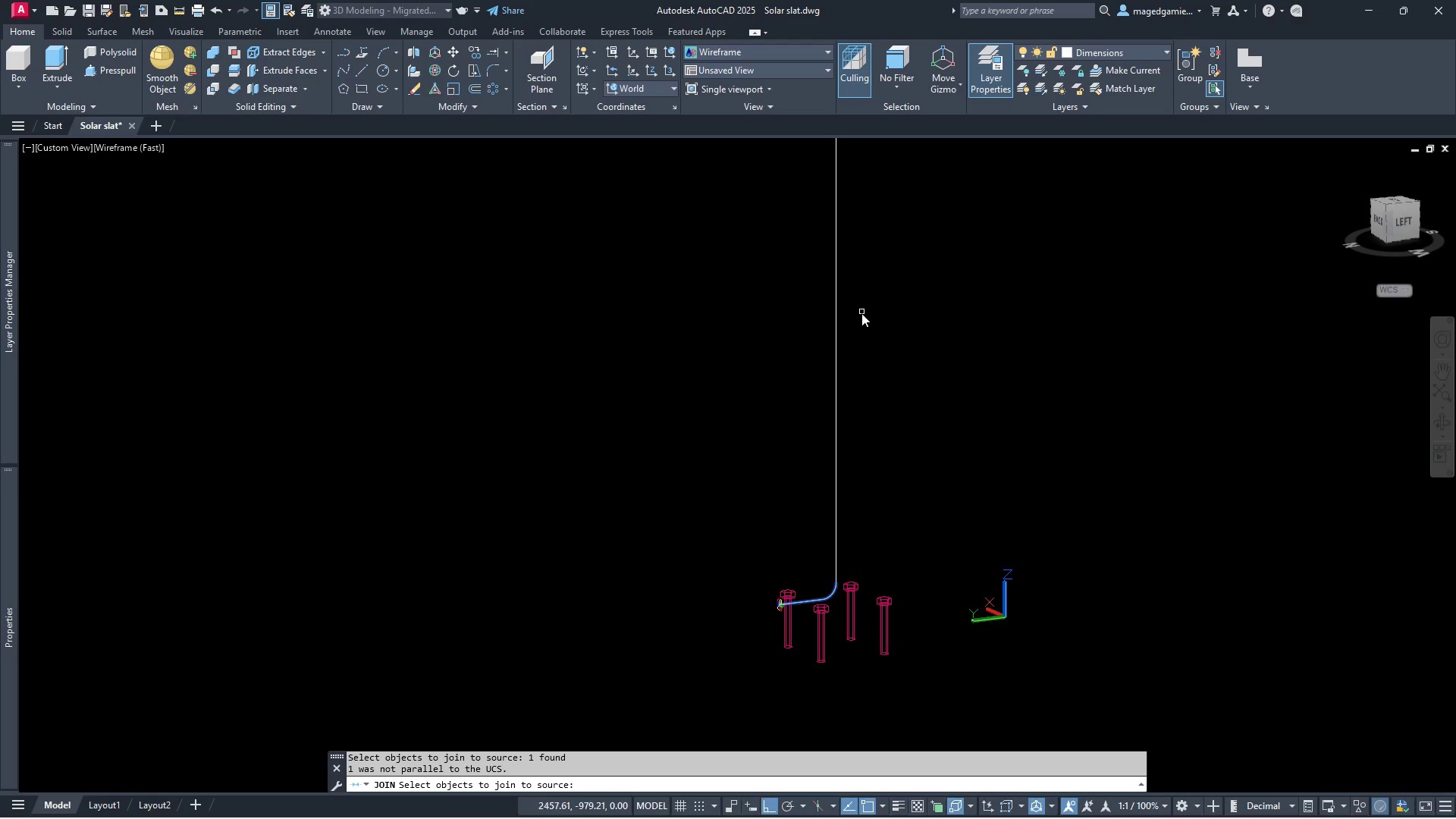 
scroll: coordinate [861, 315], scroll_direction: down, amount: 1.0
 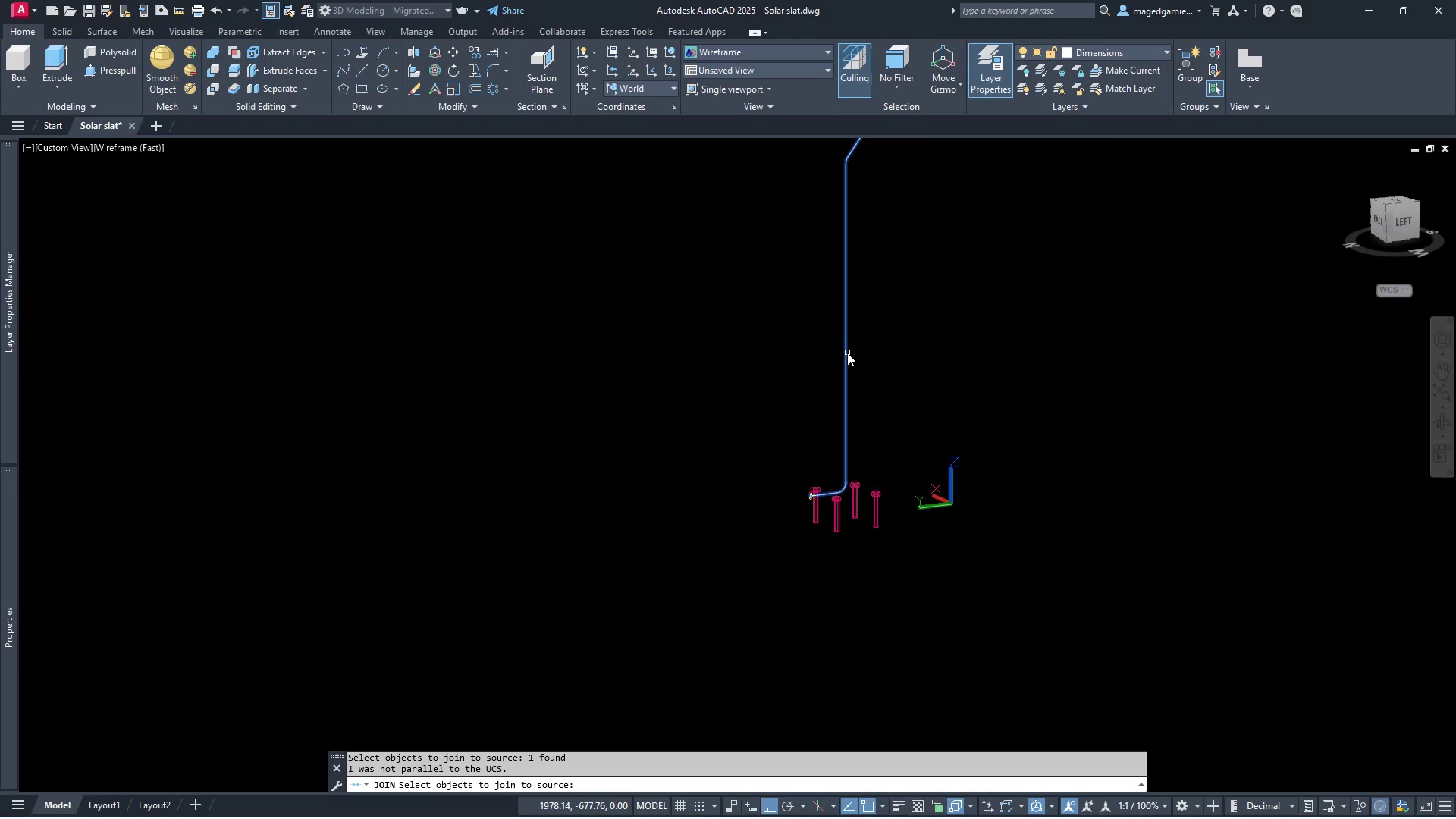 
left_click([847, 353])
 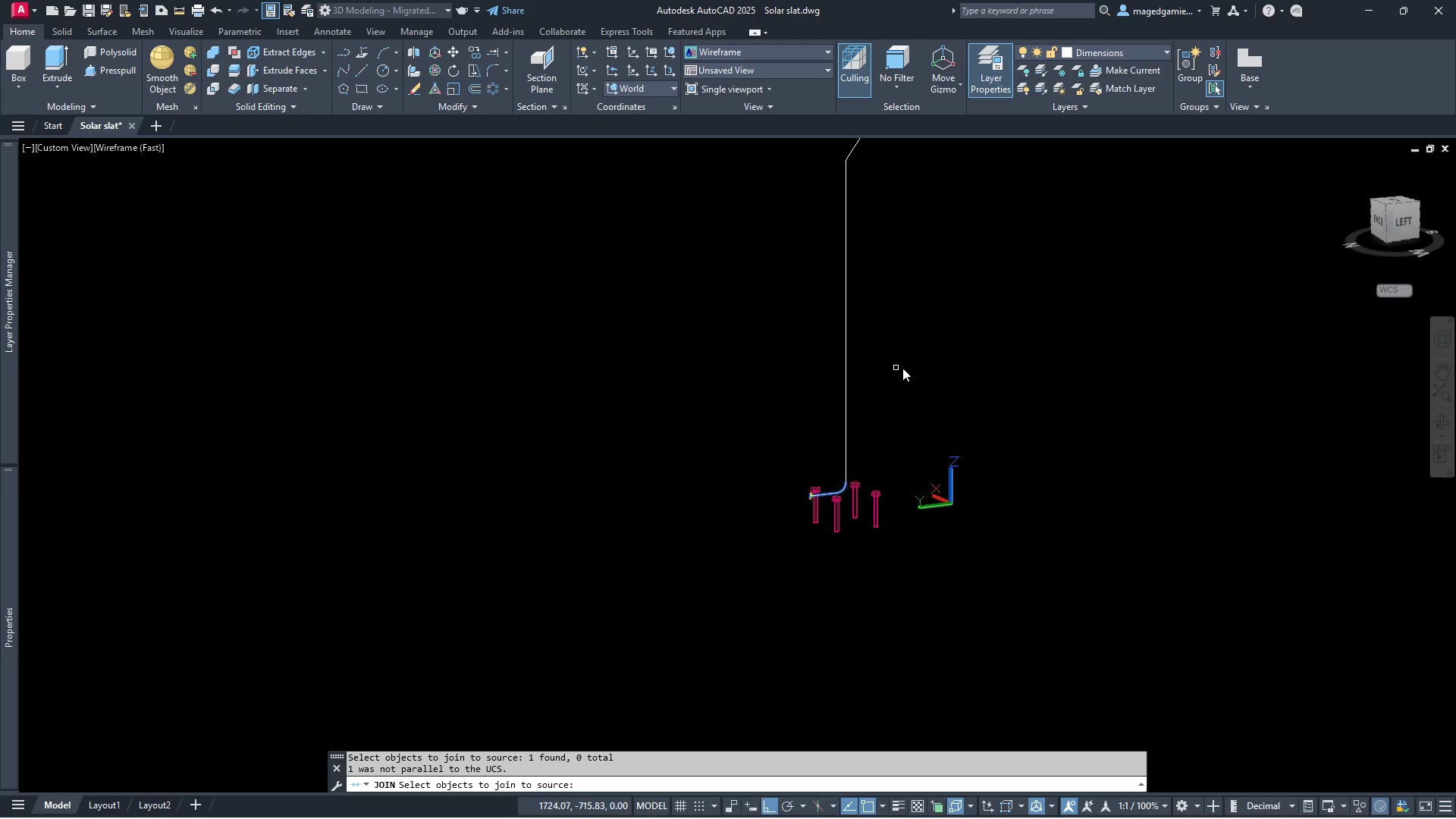 
key(Escape)
 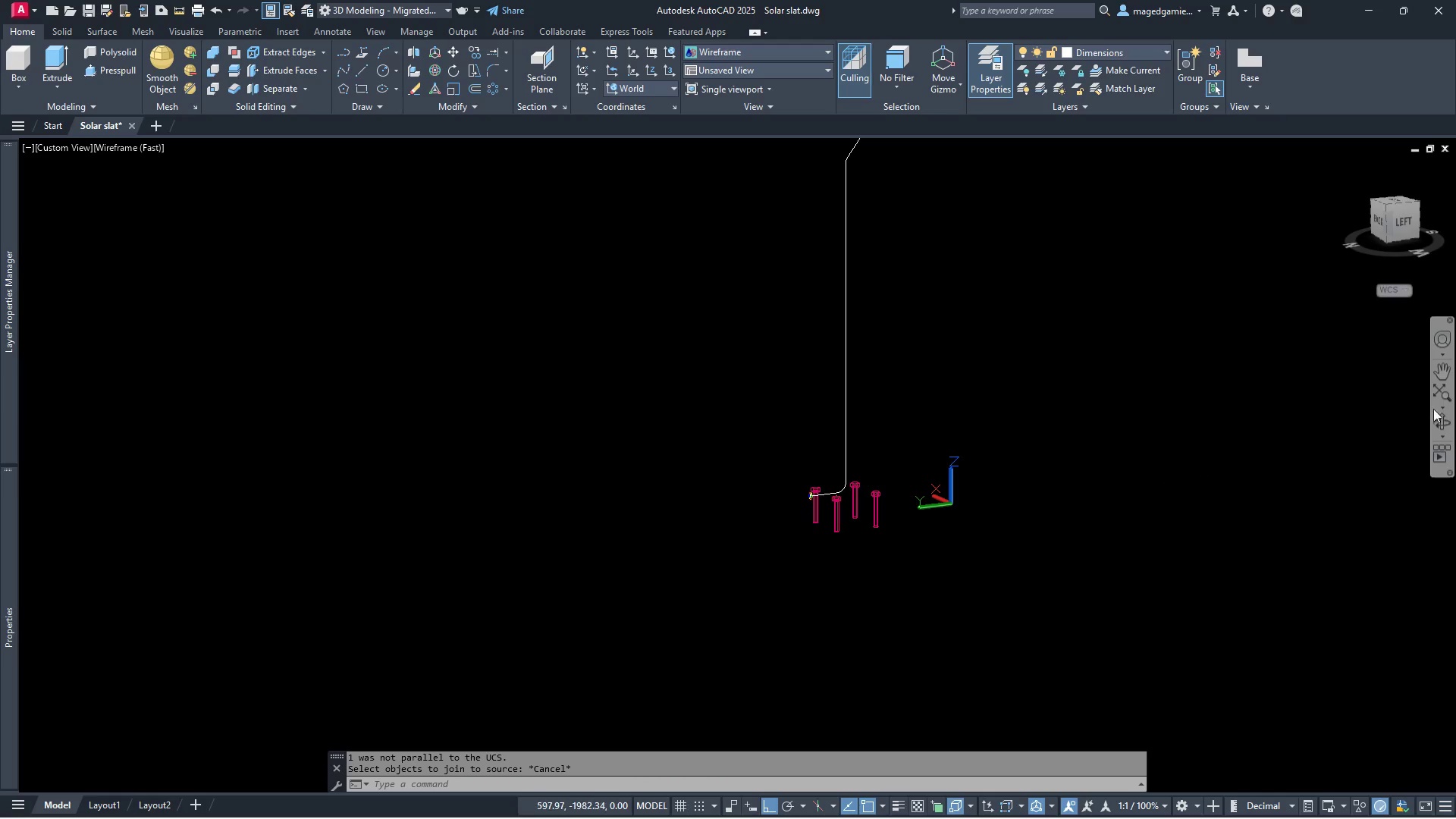 
left_click([1445, 427])
 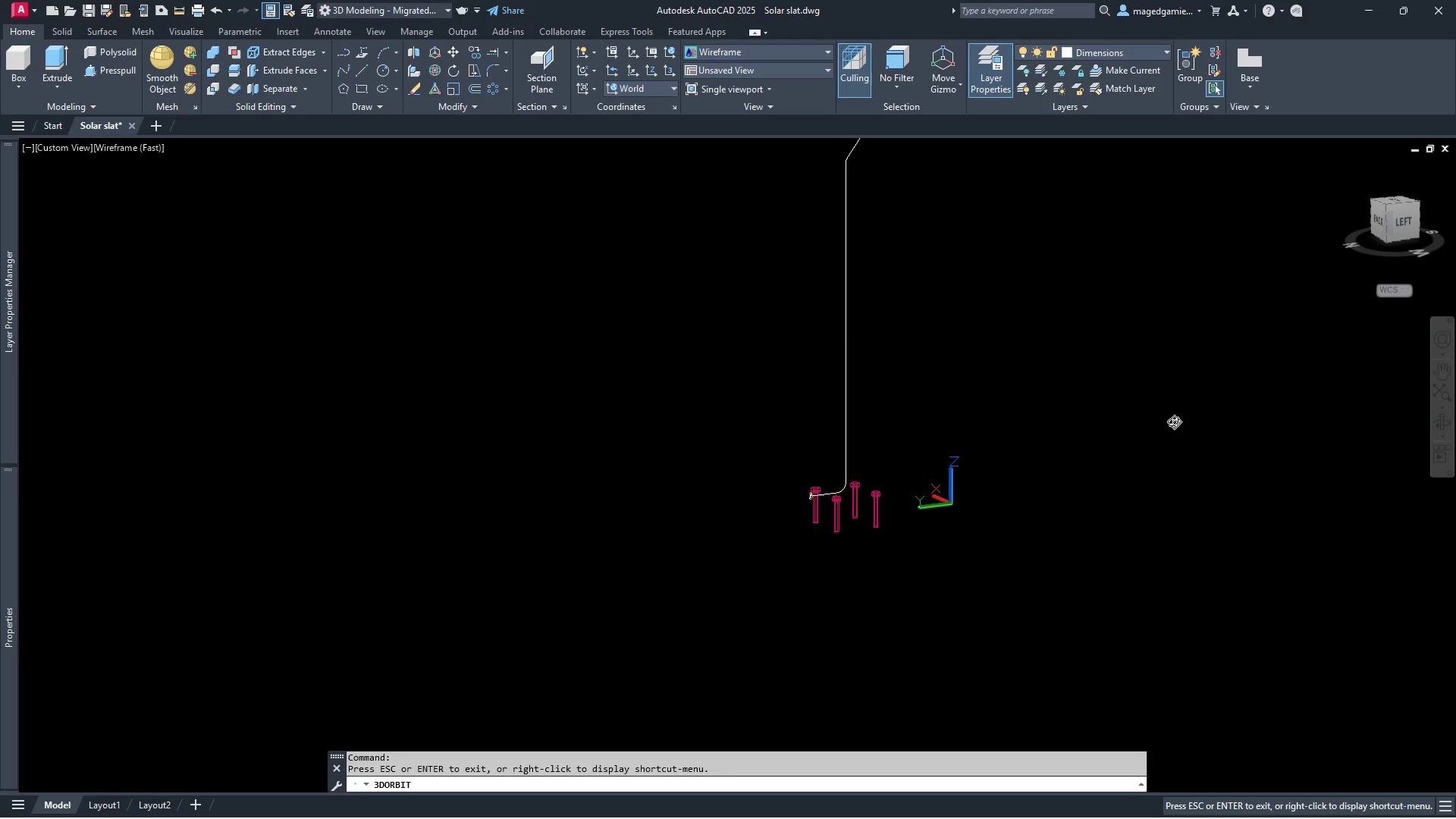 
left_click_drag(start_coordinate=[1171, 422], to_coordinate=[1140, 455])
 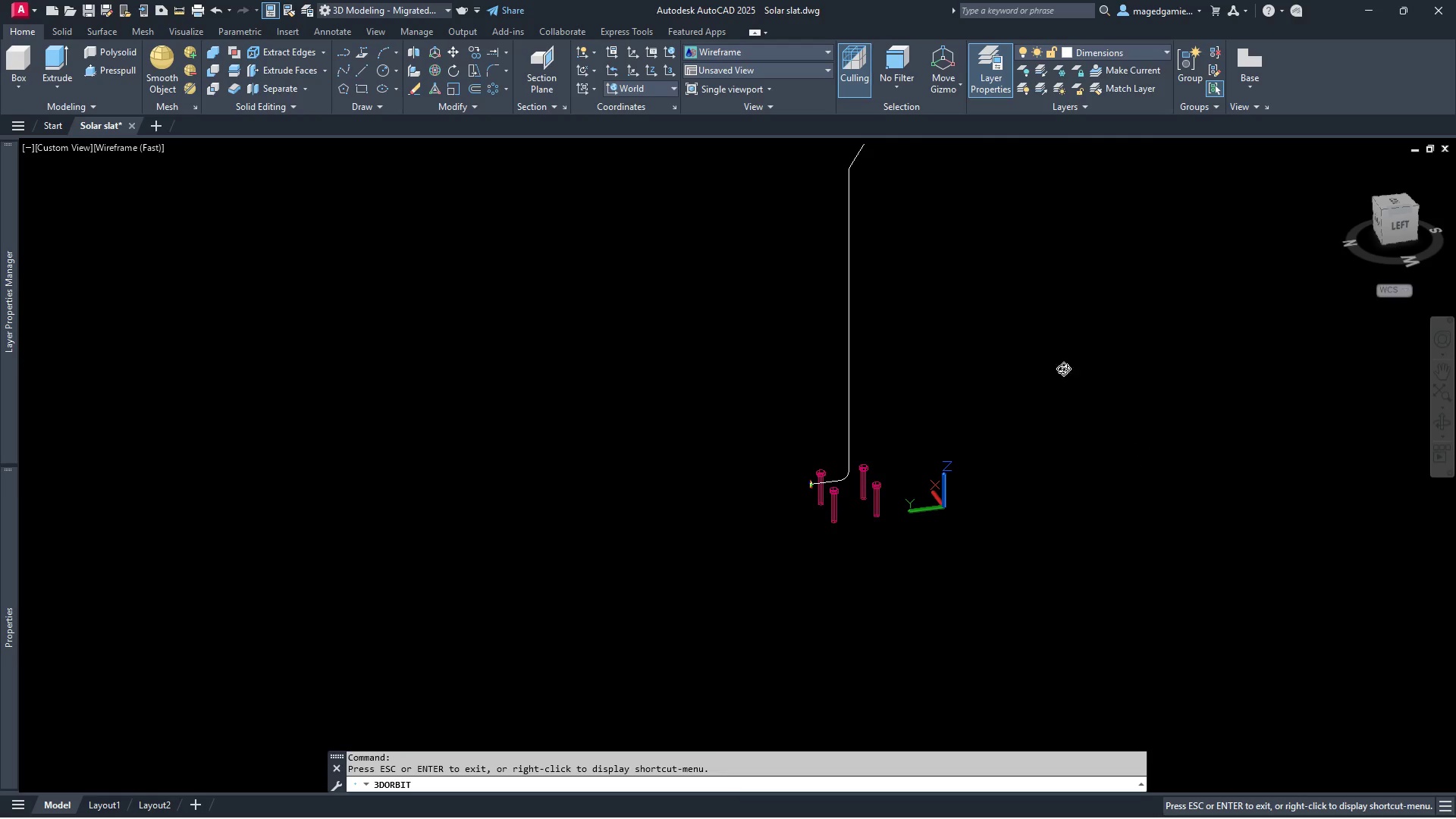 
key(Escape)
 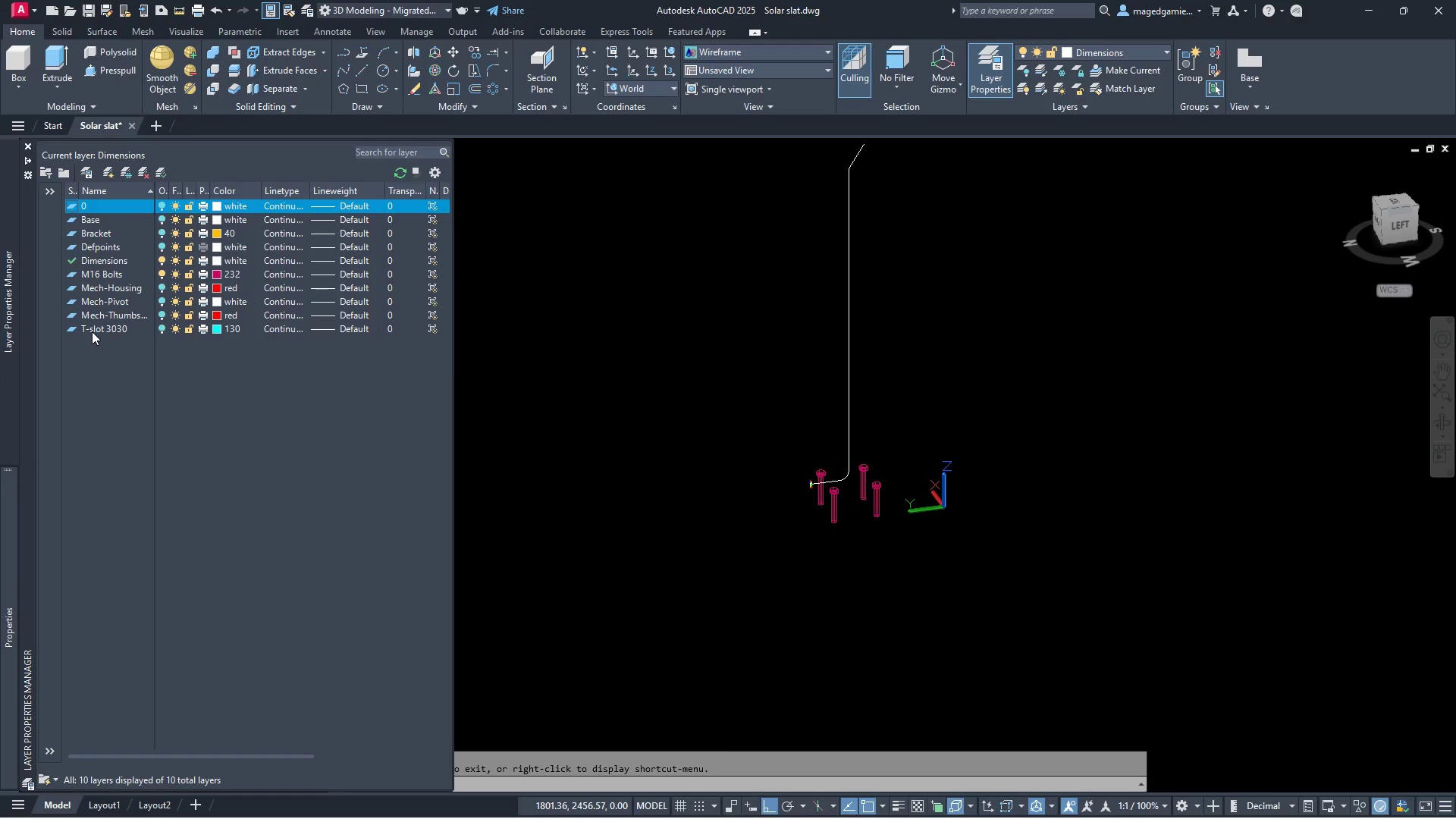 
right_click([92, 343])
 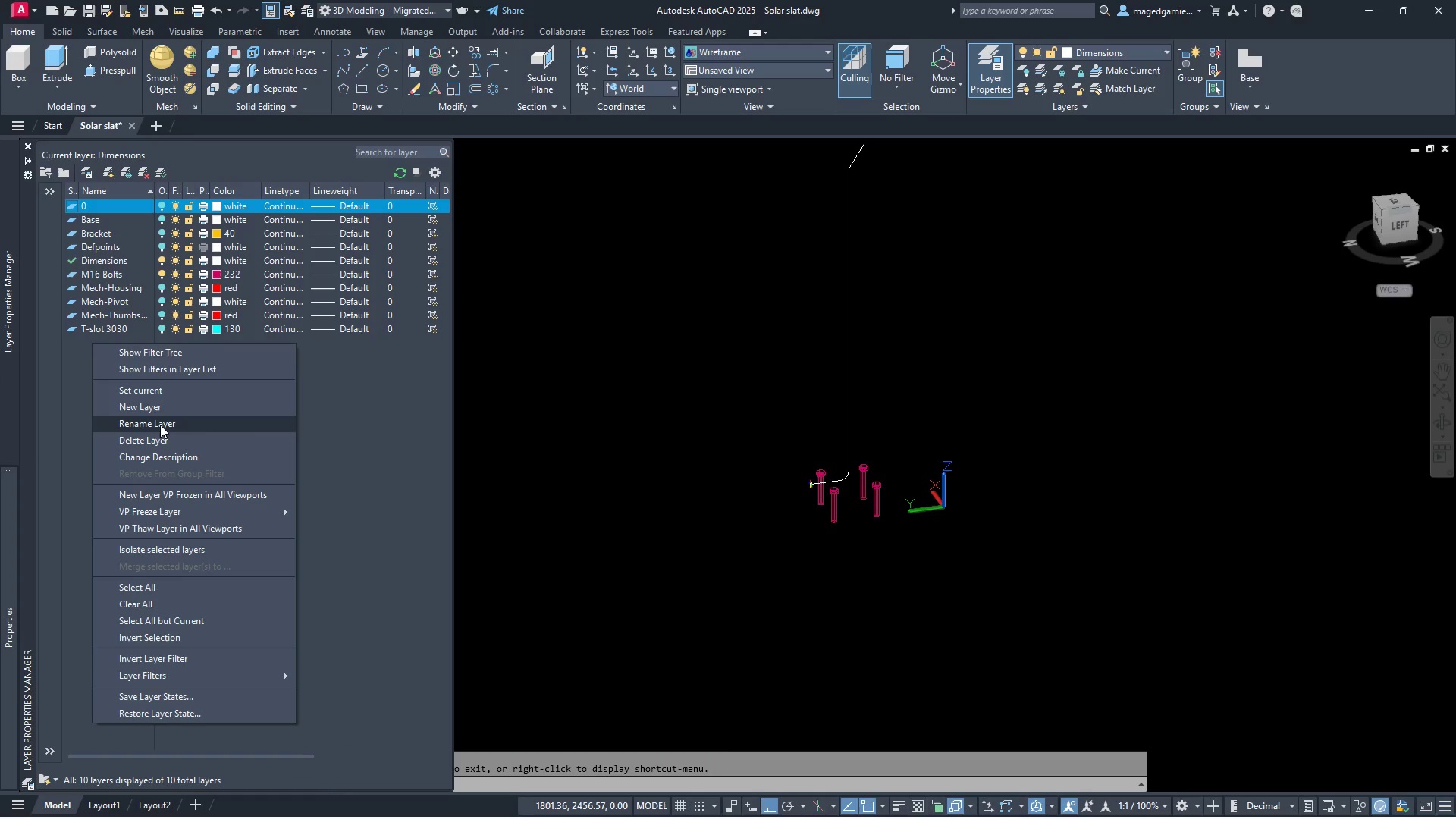 
left_click([163, 407])
 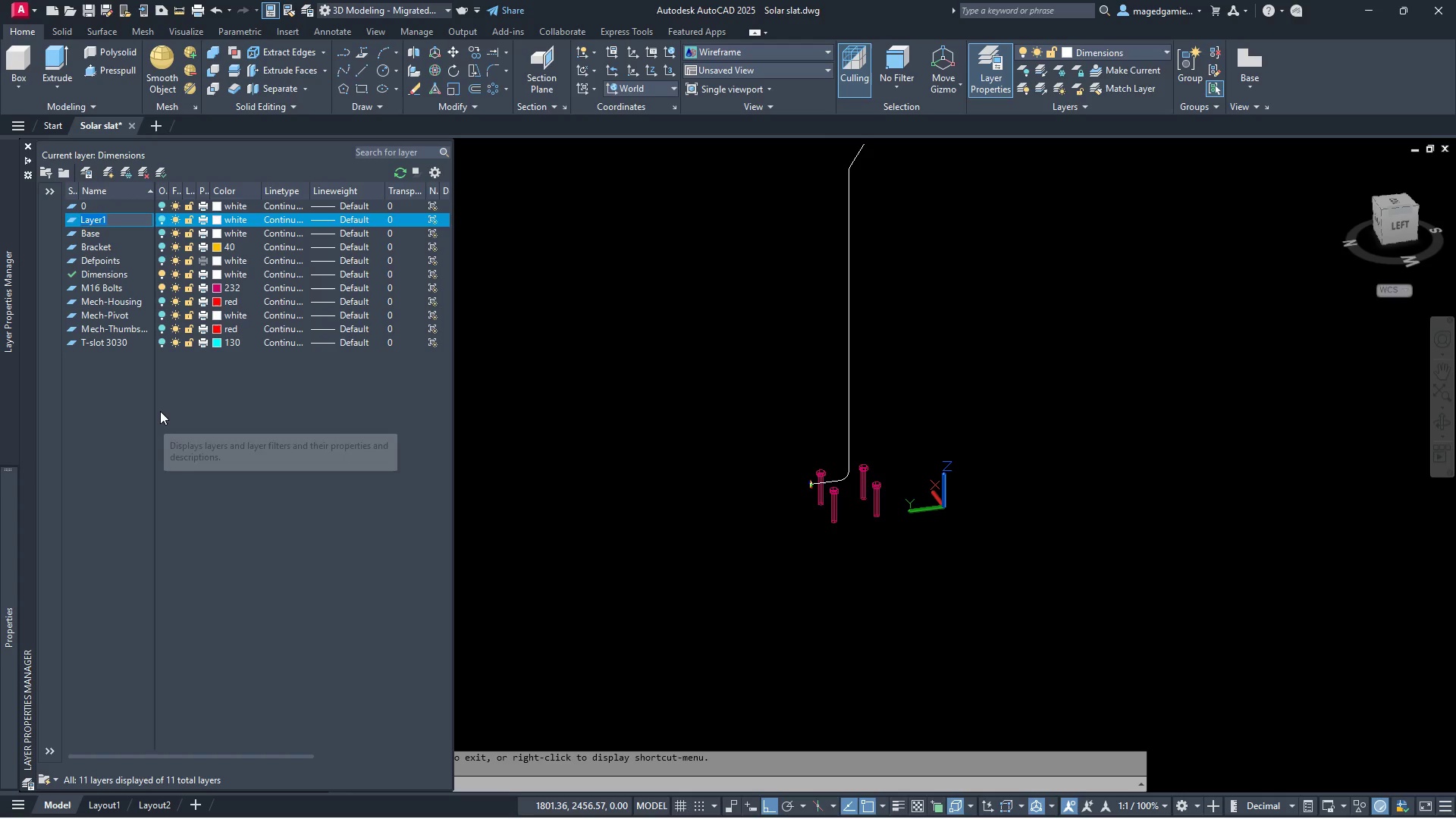 
type(Electric Cable)
 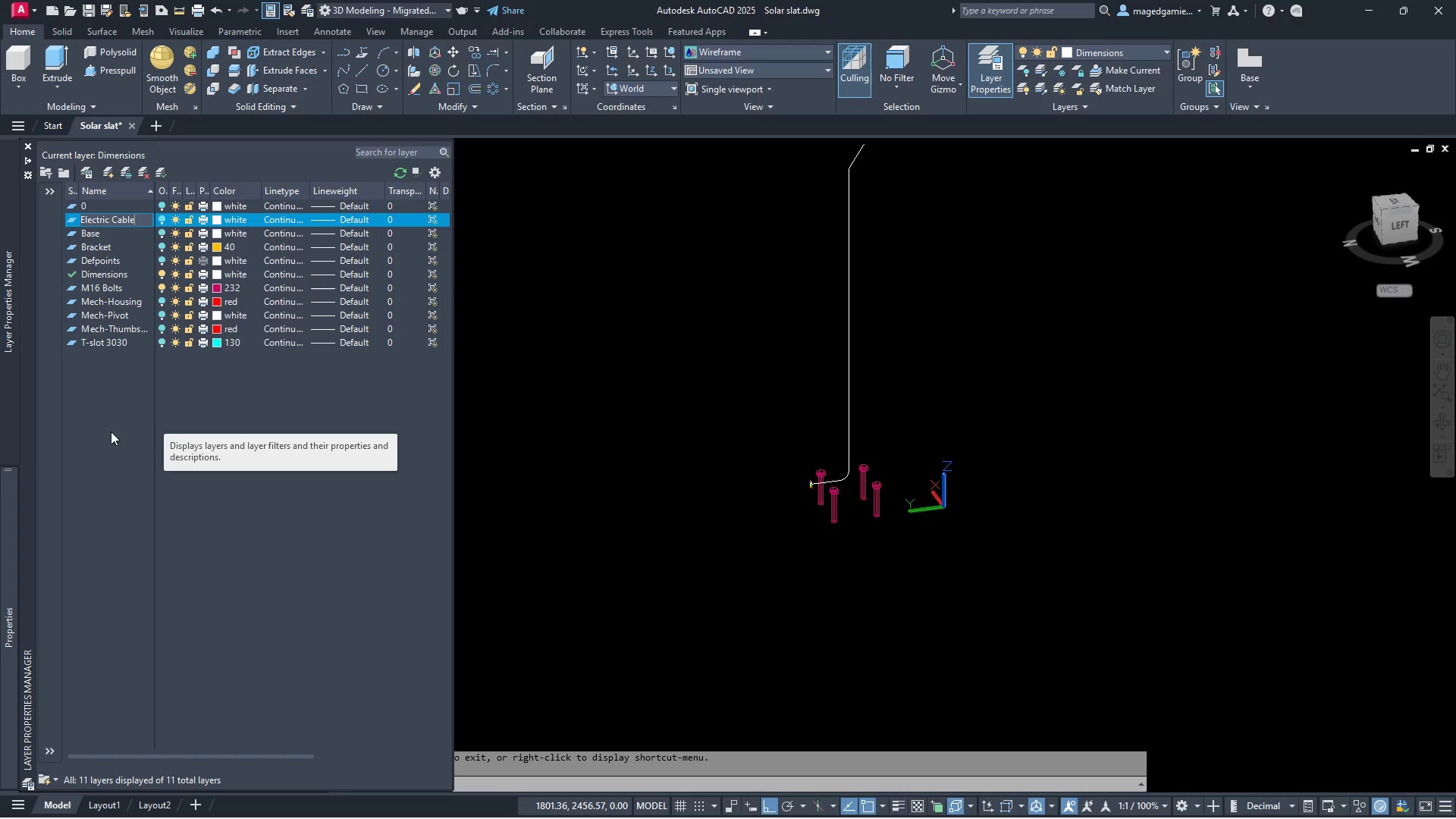 
left_click([115, 423])
 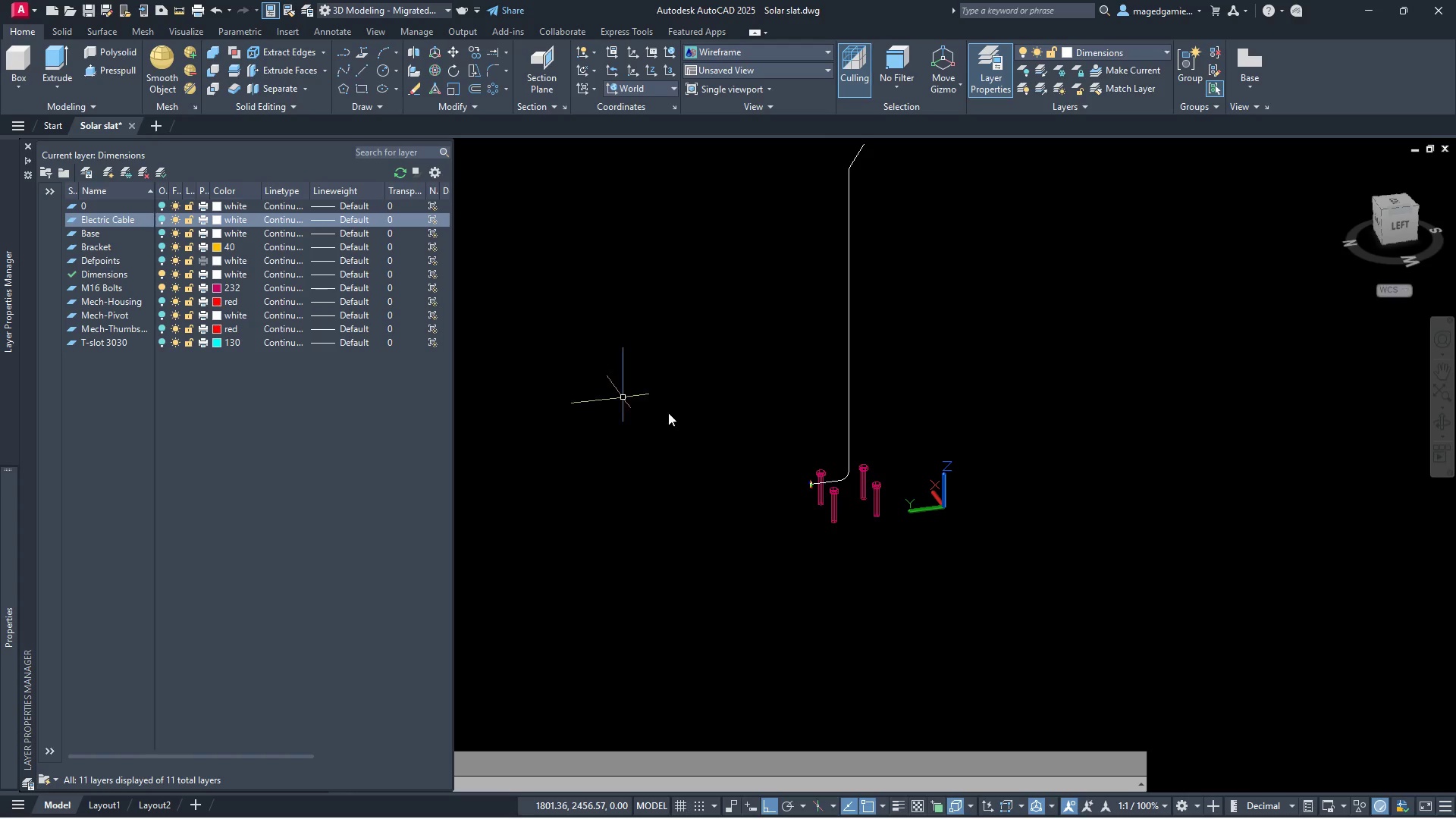 
scroll: coordinate [800, 518], scroll_direction: up, amount: 7.0
 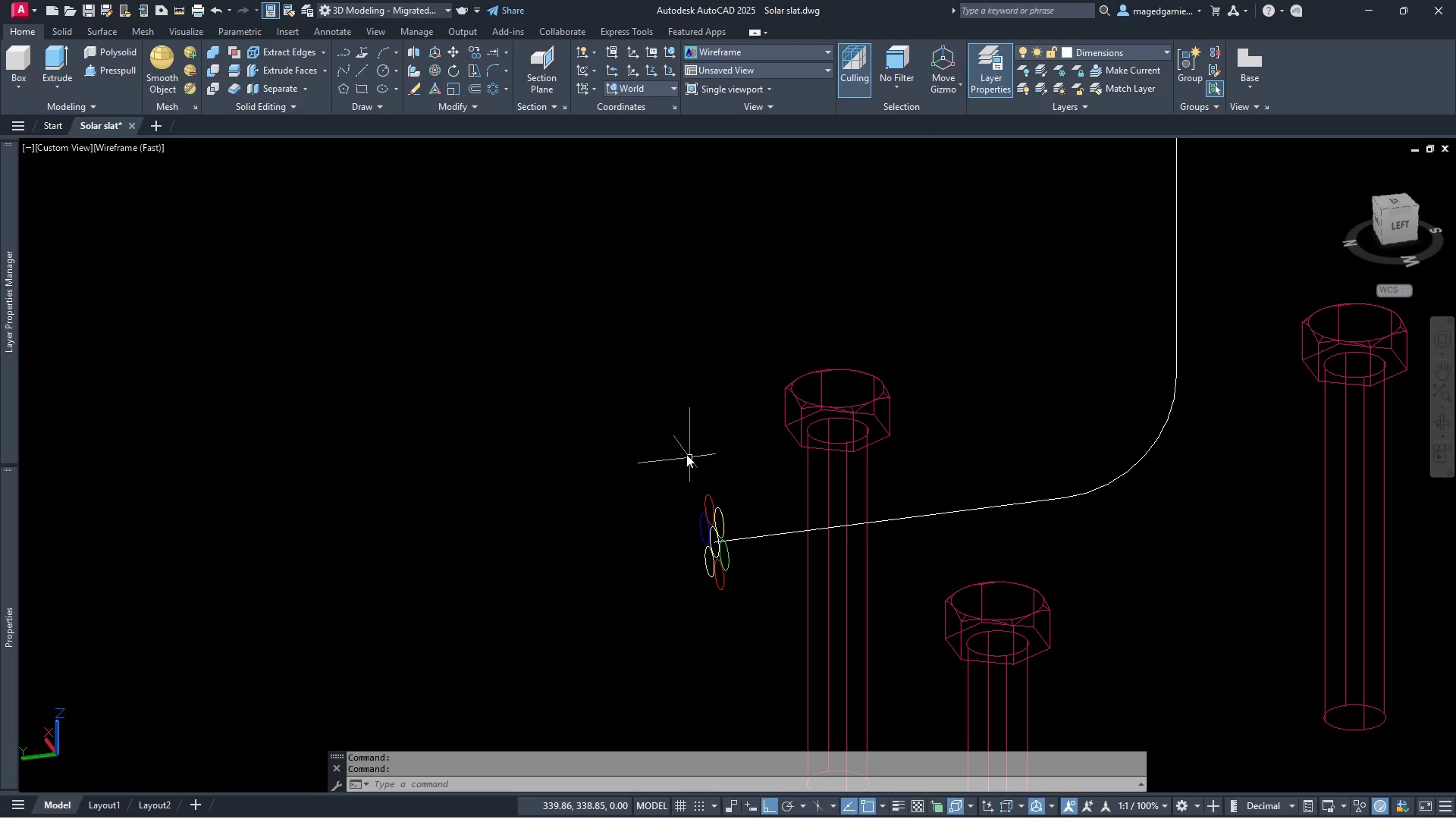 
left_click_drag(start_coordinate=[676, 450], to_coordinate=[677, 457])
 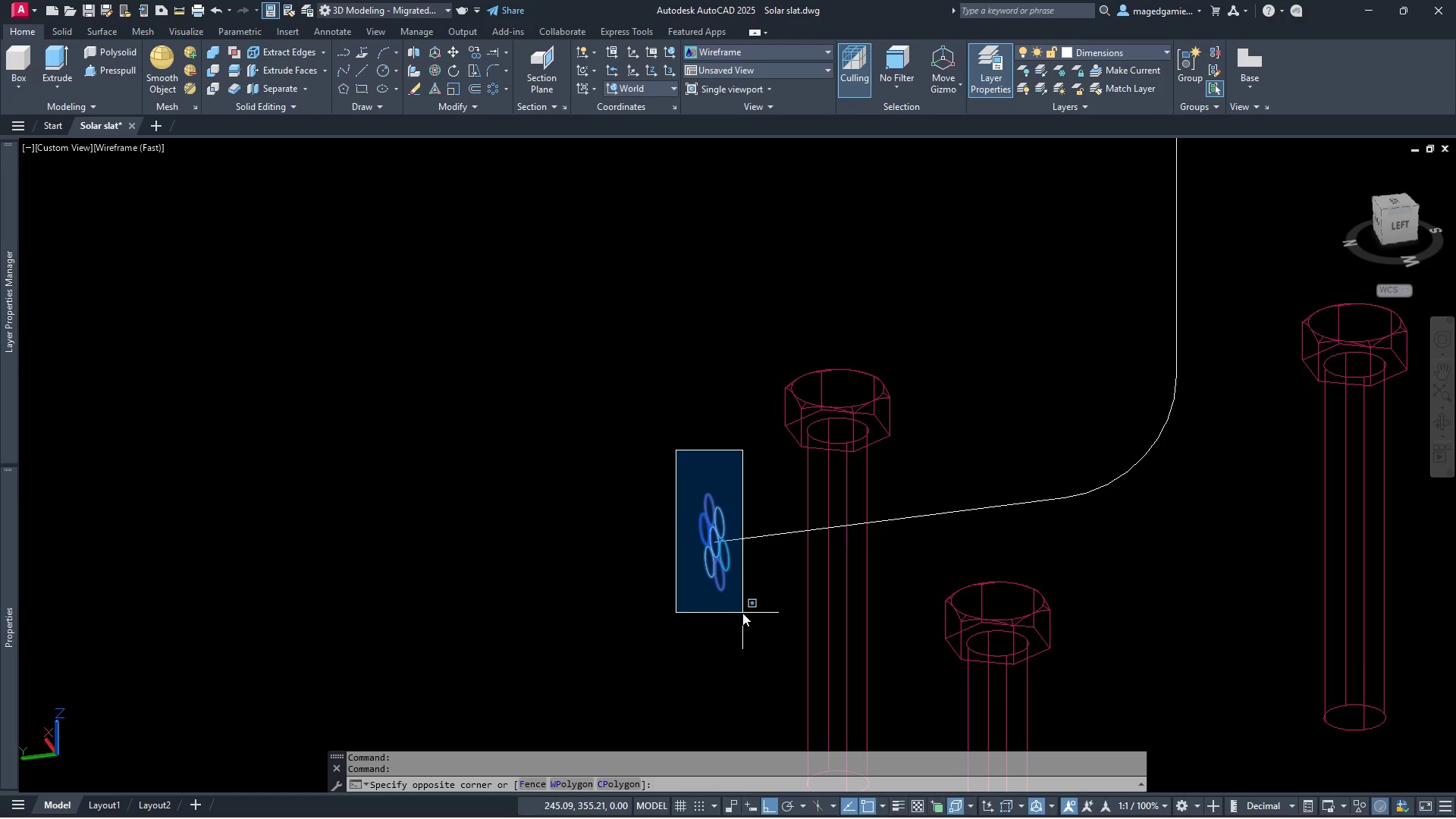 
left_click([742, 613])
 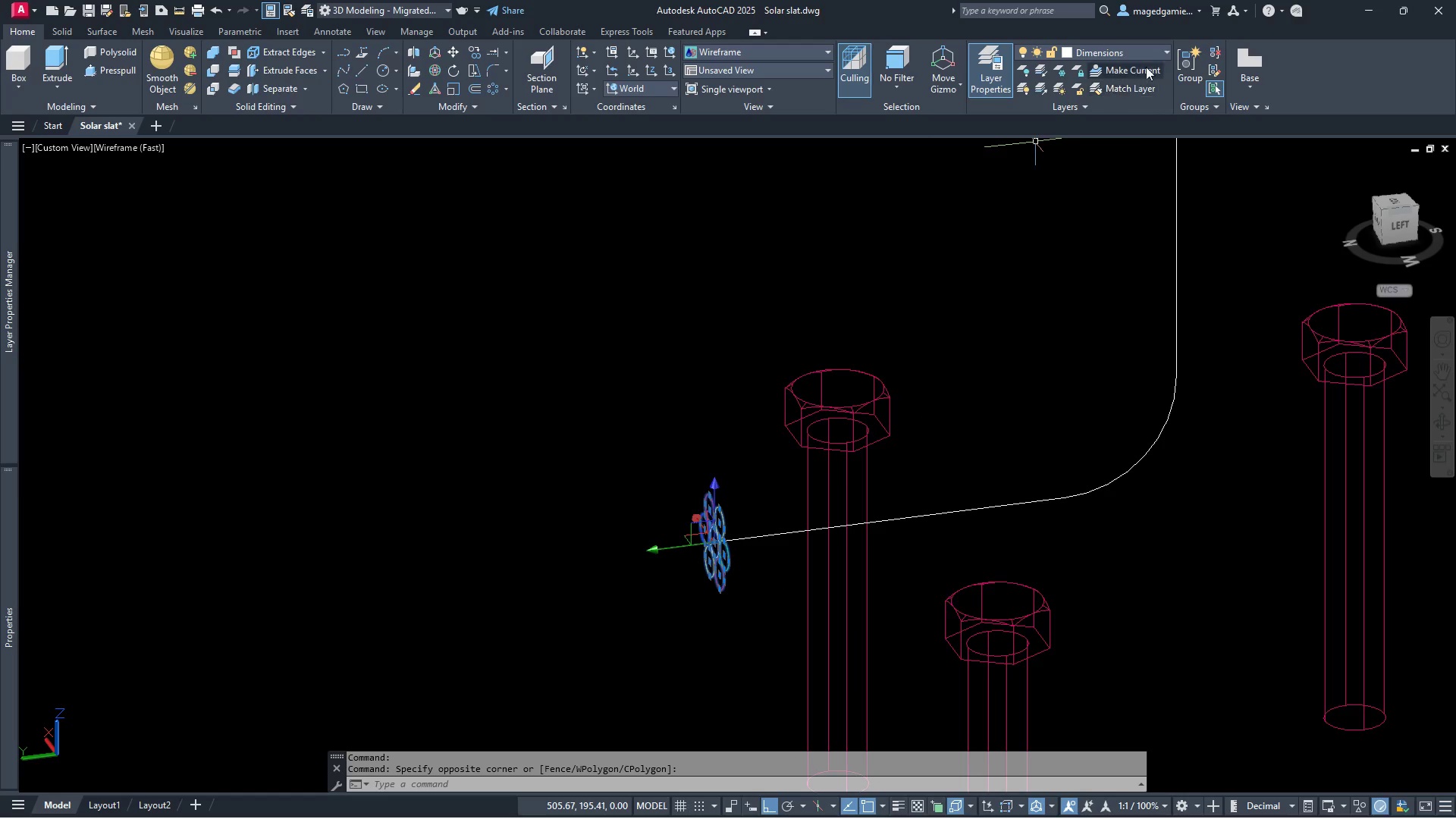 
left_click([1150, 52])
 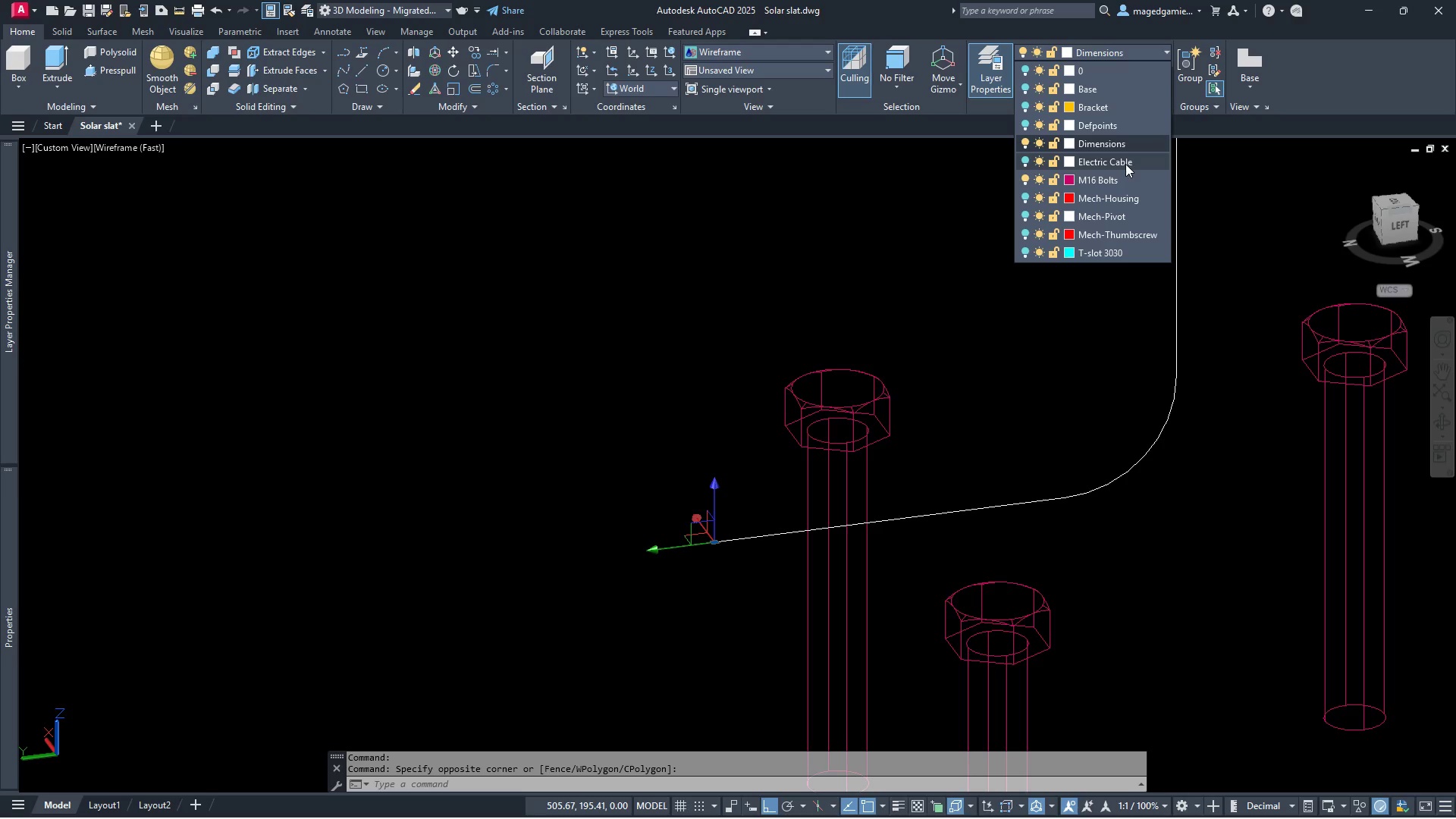 
left_click([1121, 164])
 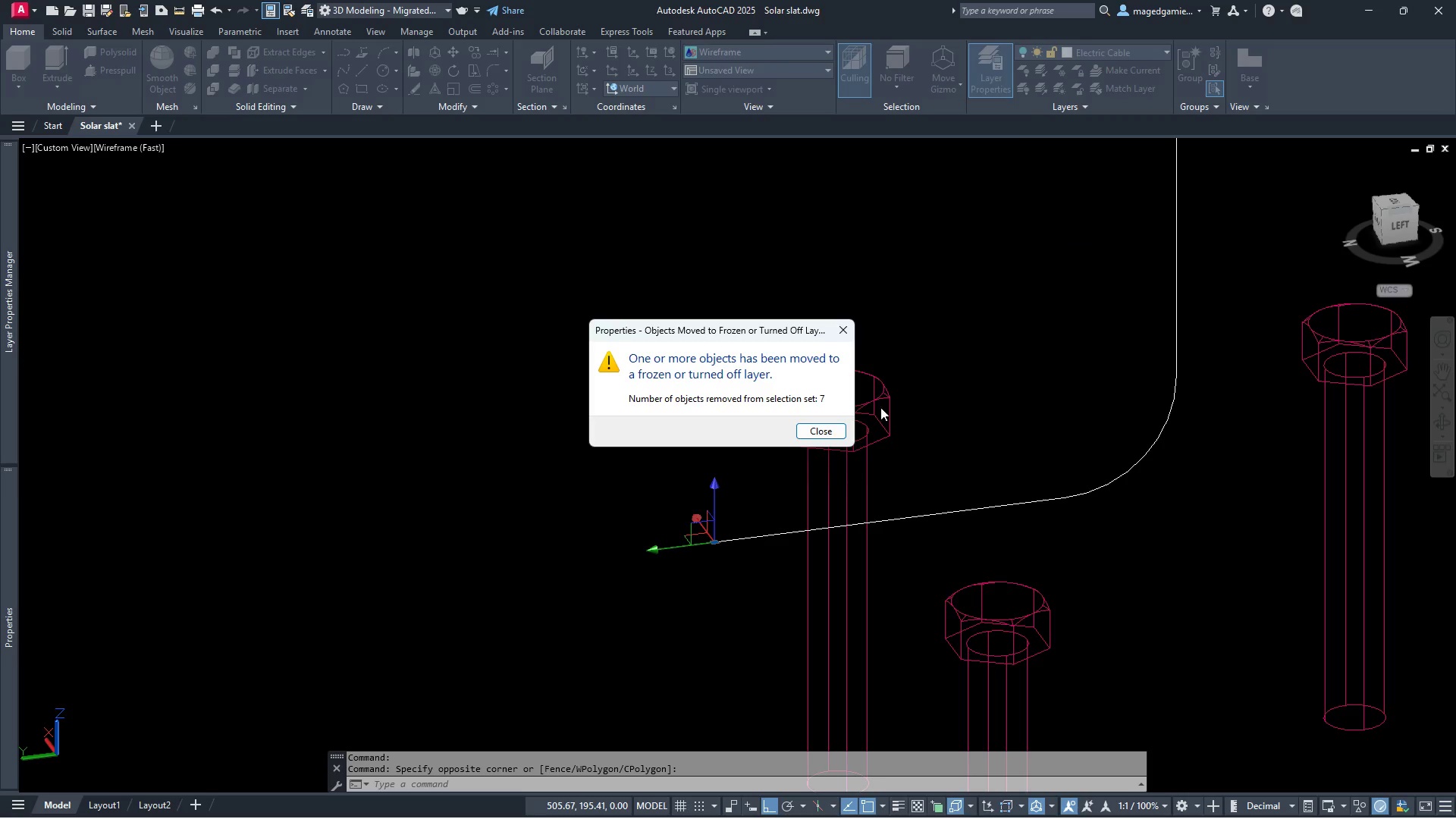 
left_click([829, 427])
 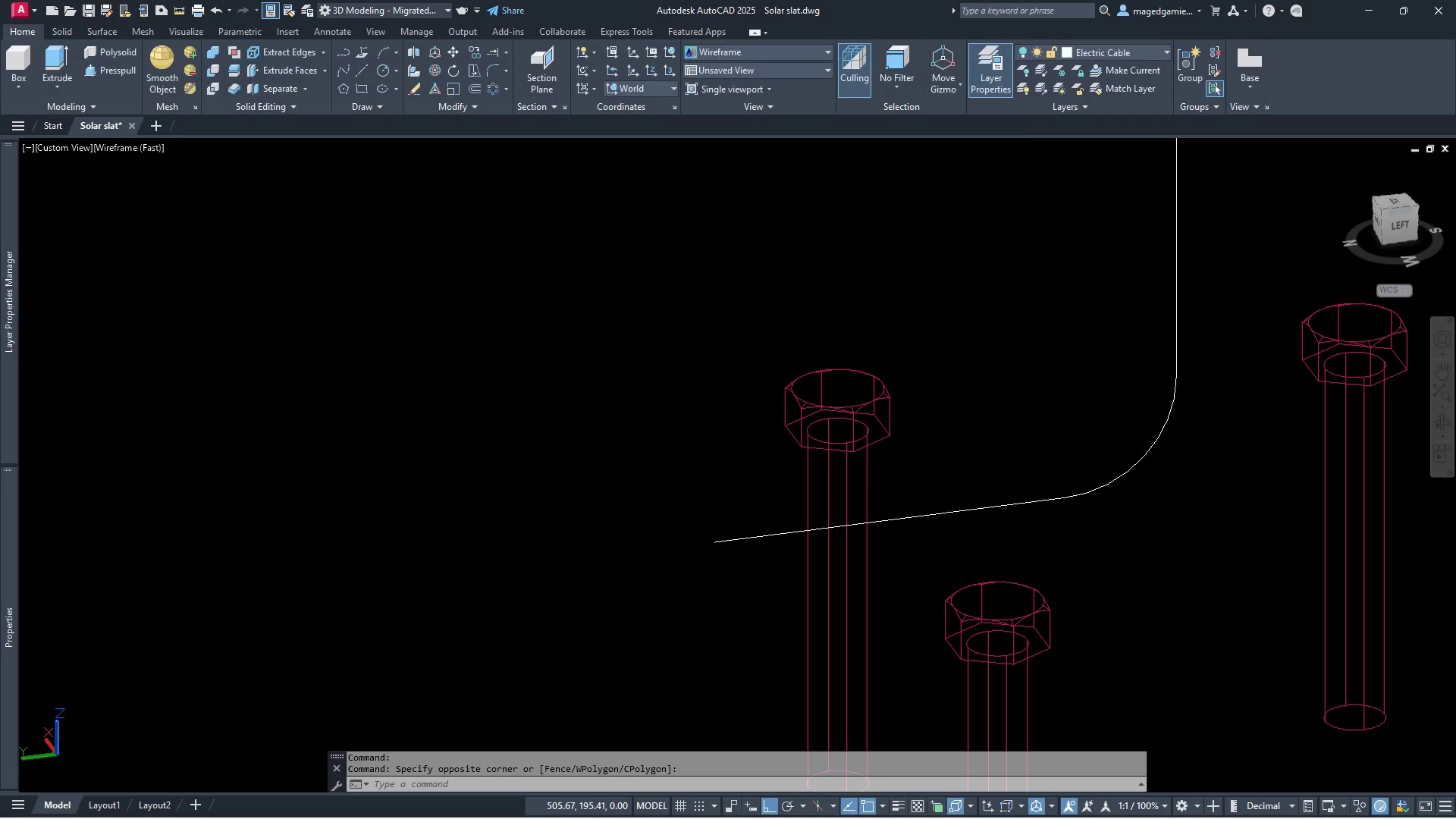 
key(Escape)
 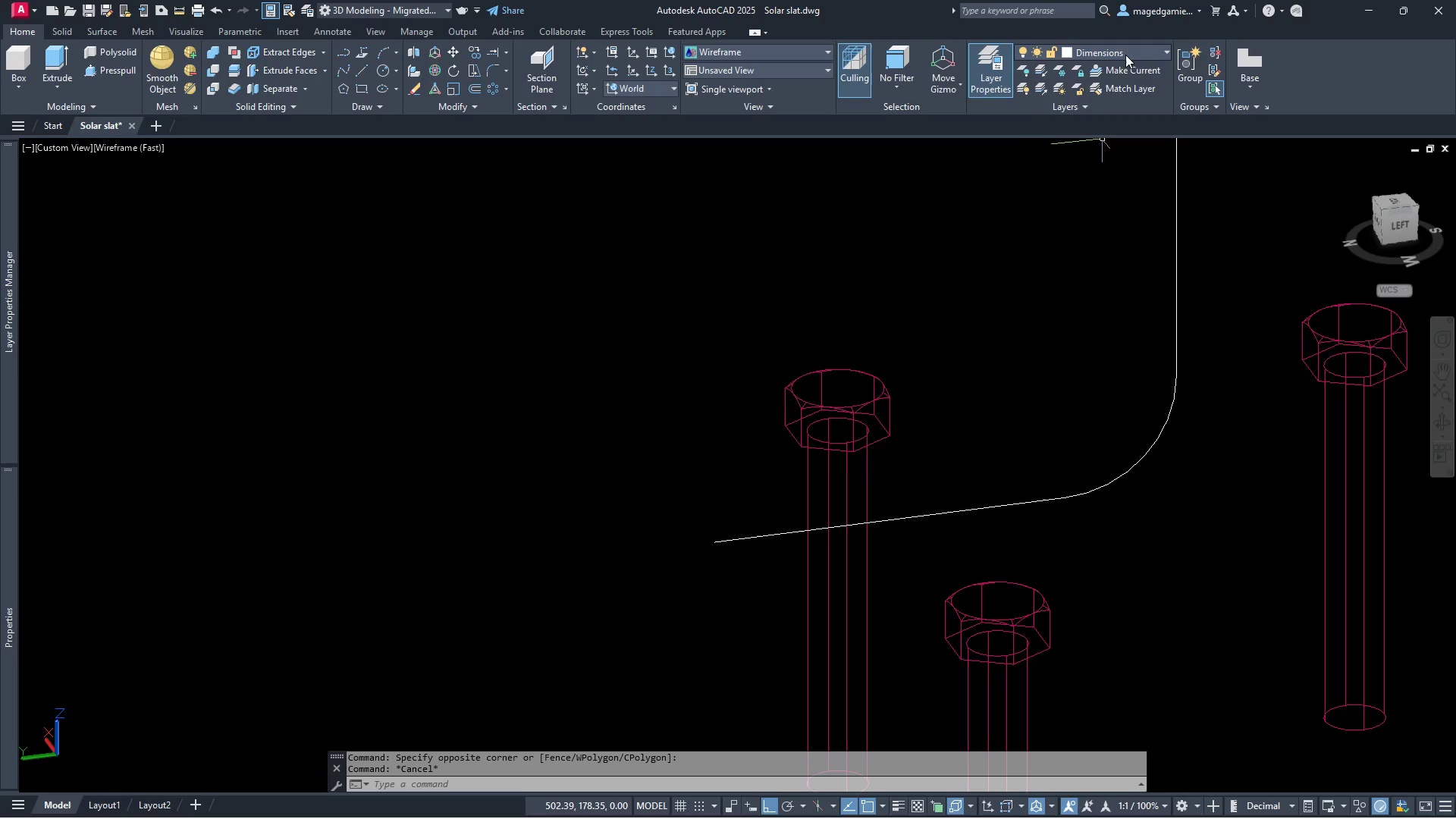 
left_click([1128, 53])
 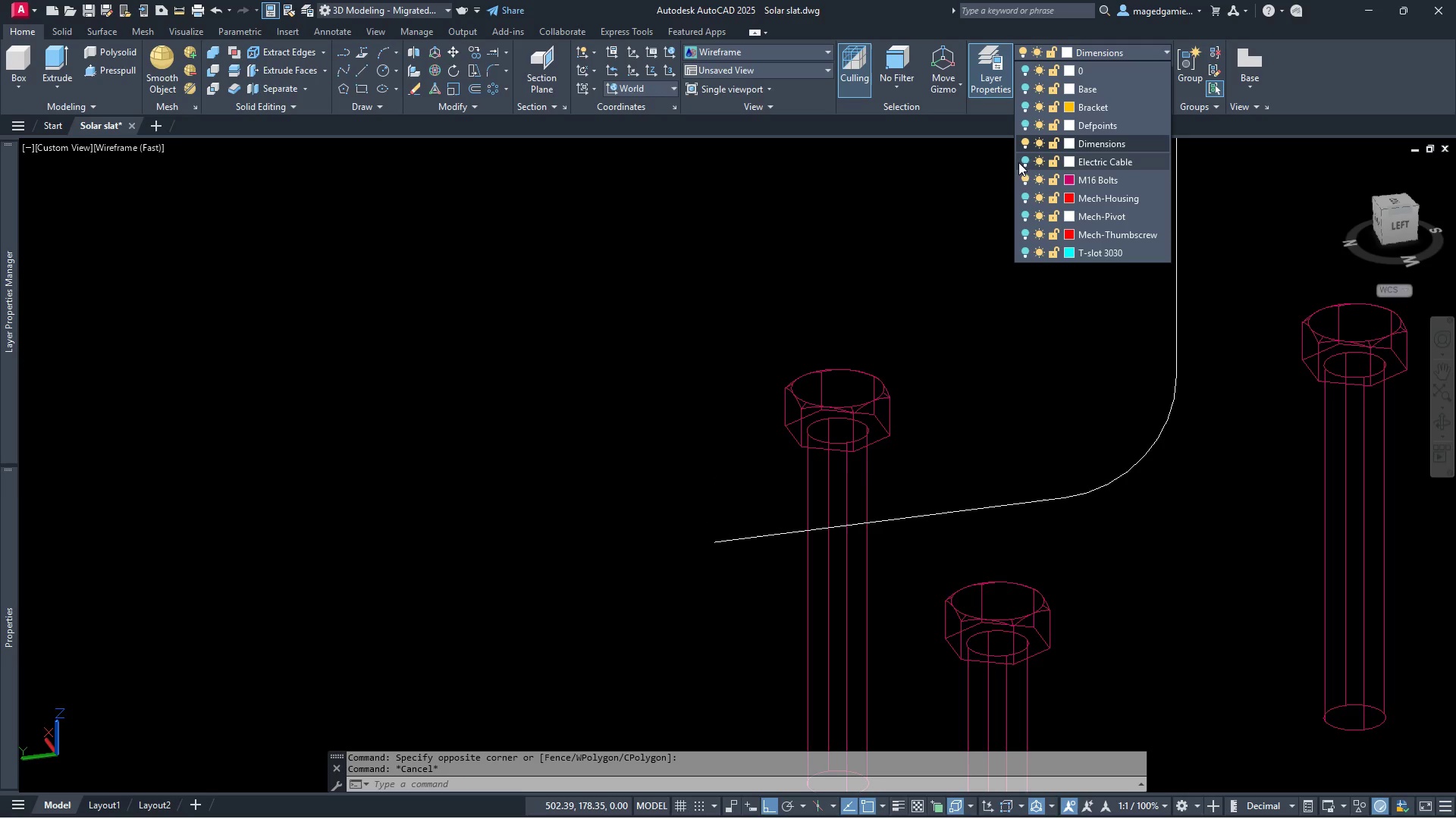 
left_click([1025, 162])
 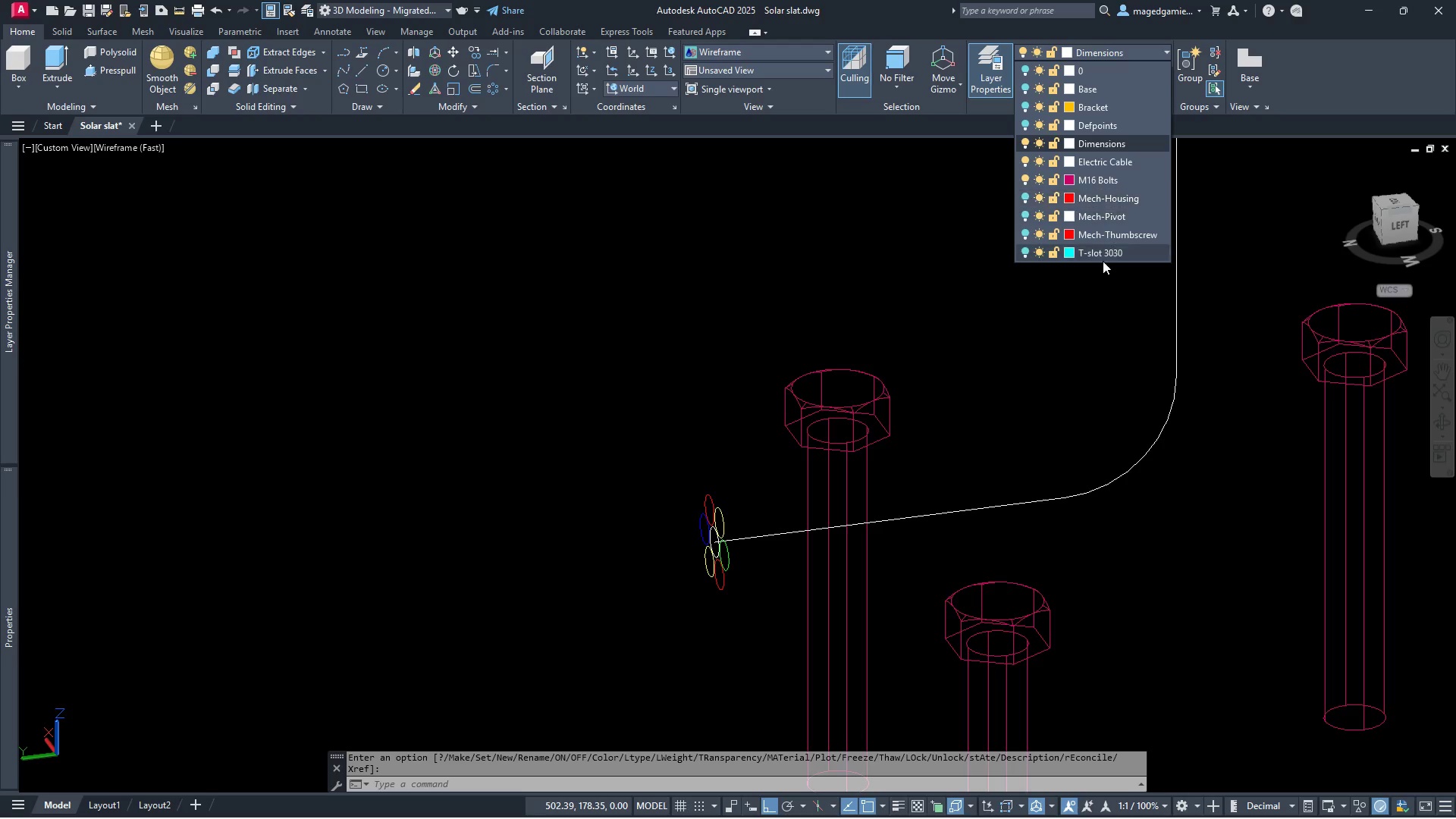 
left_click([1015, 320])
 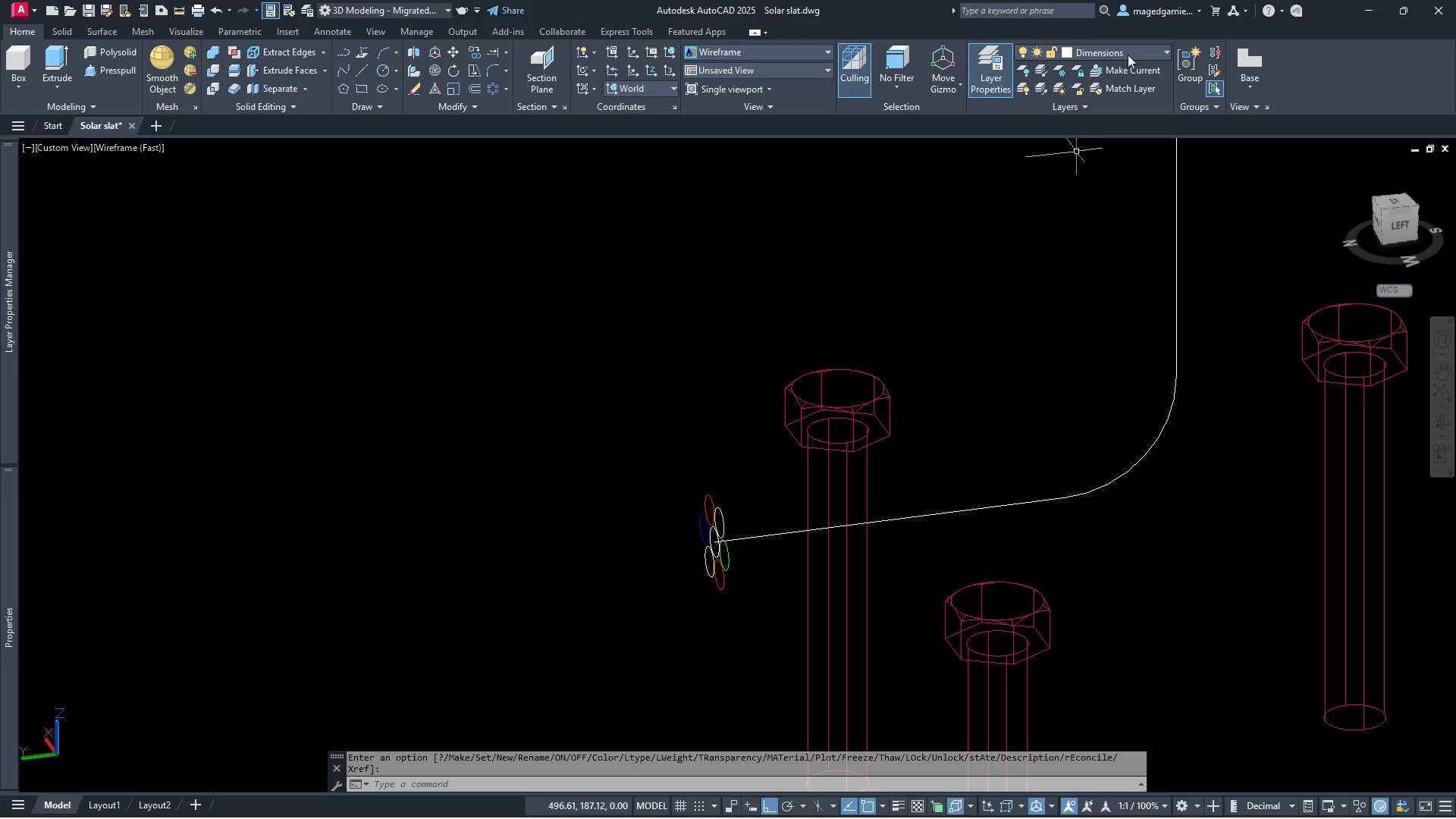 
left_click([1128, 49])
 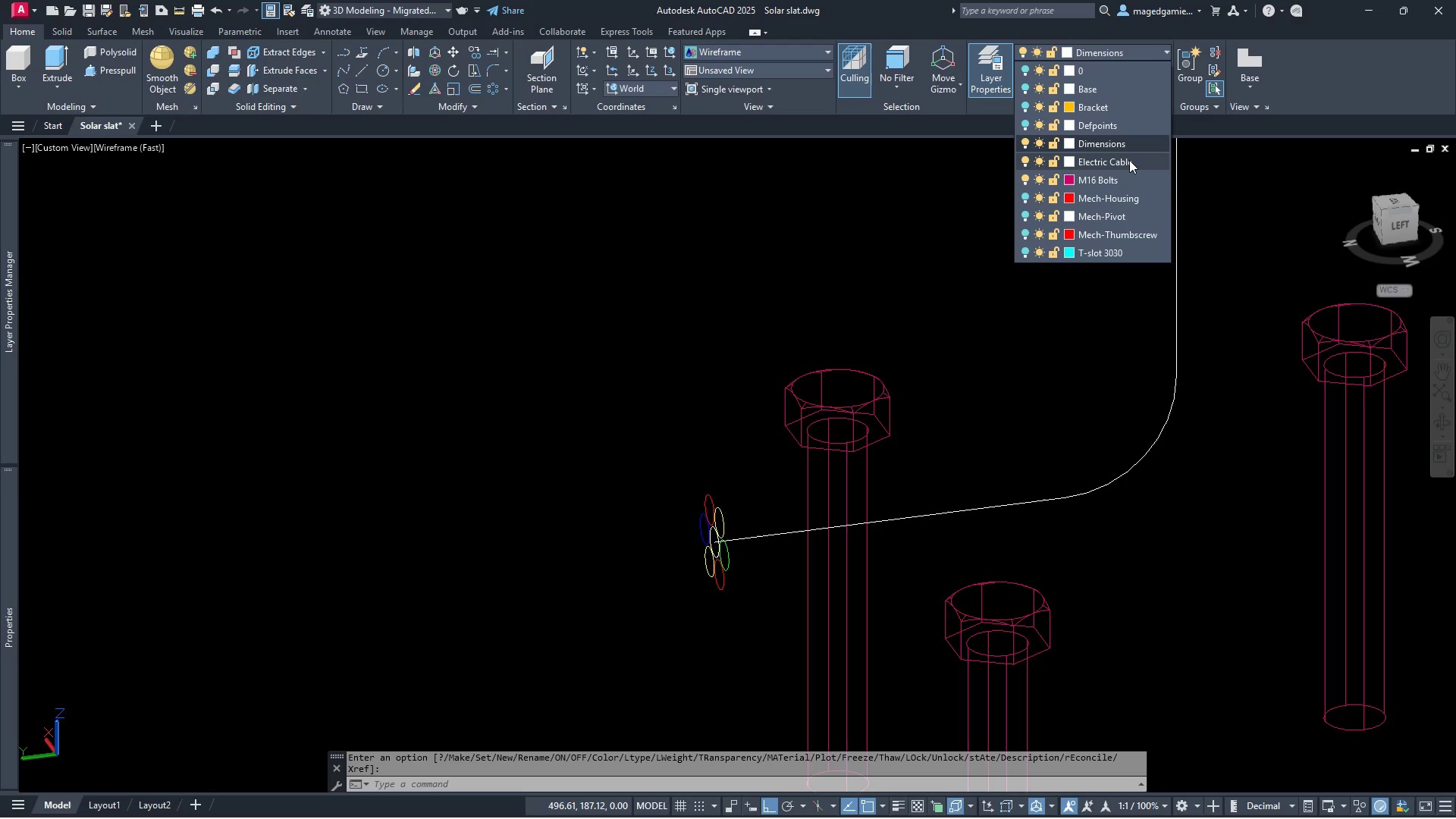 
left_click([1129, 160])
 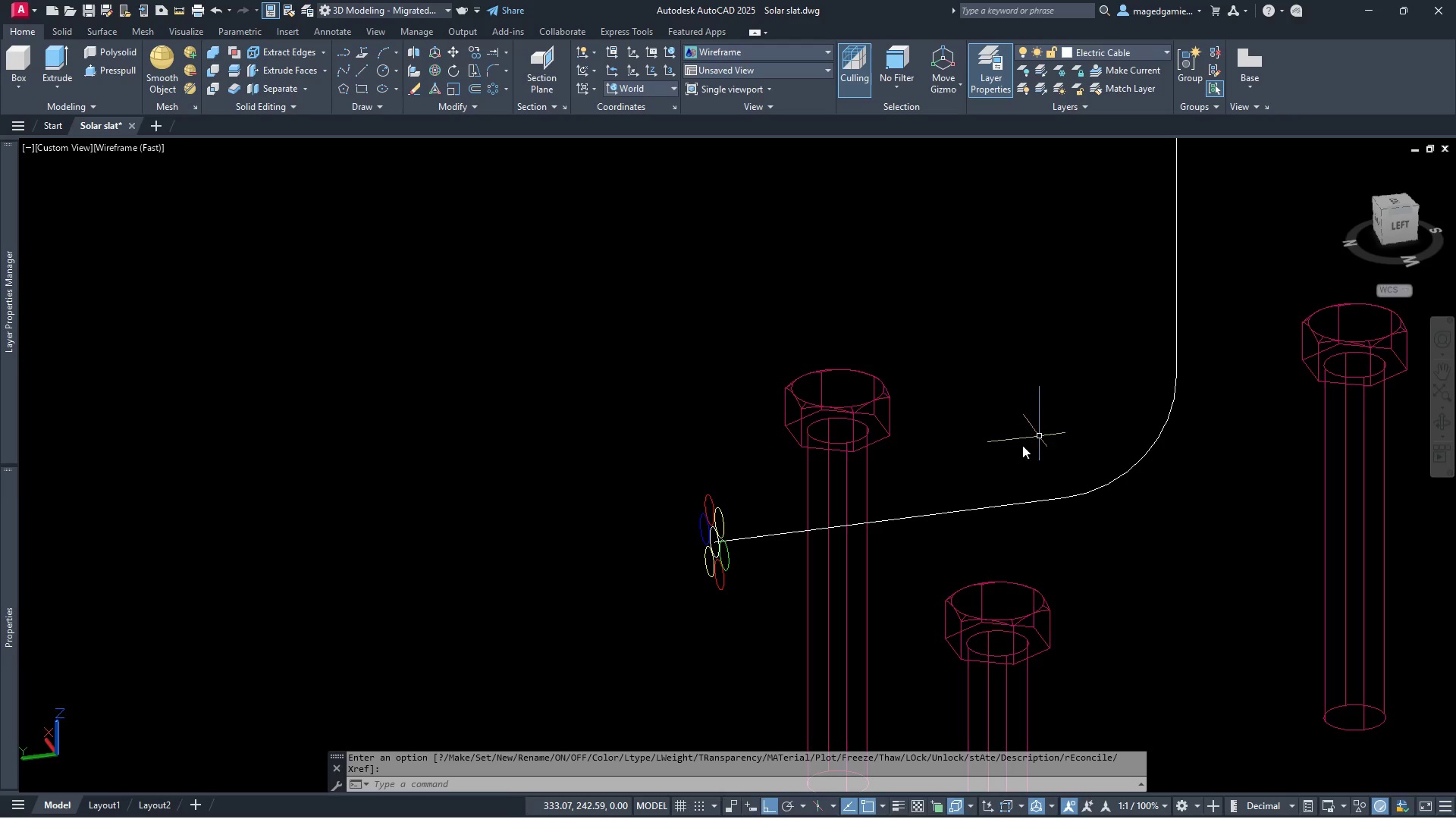 
scroll: coordinate [908, 475], scroll_direction: down, amount: 1.0
 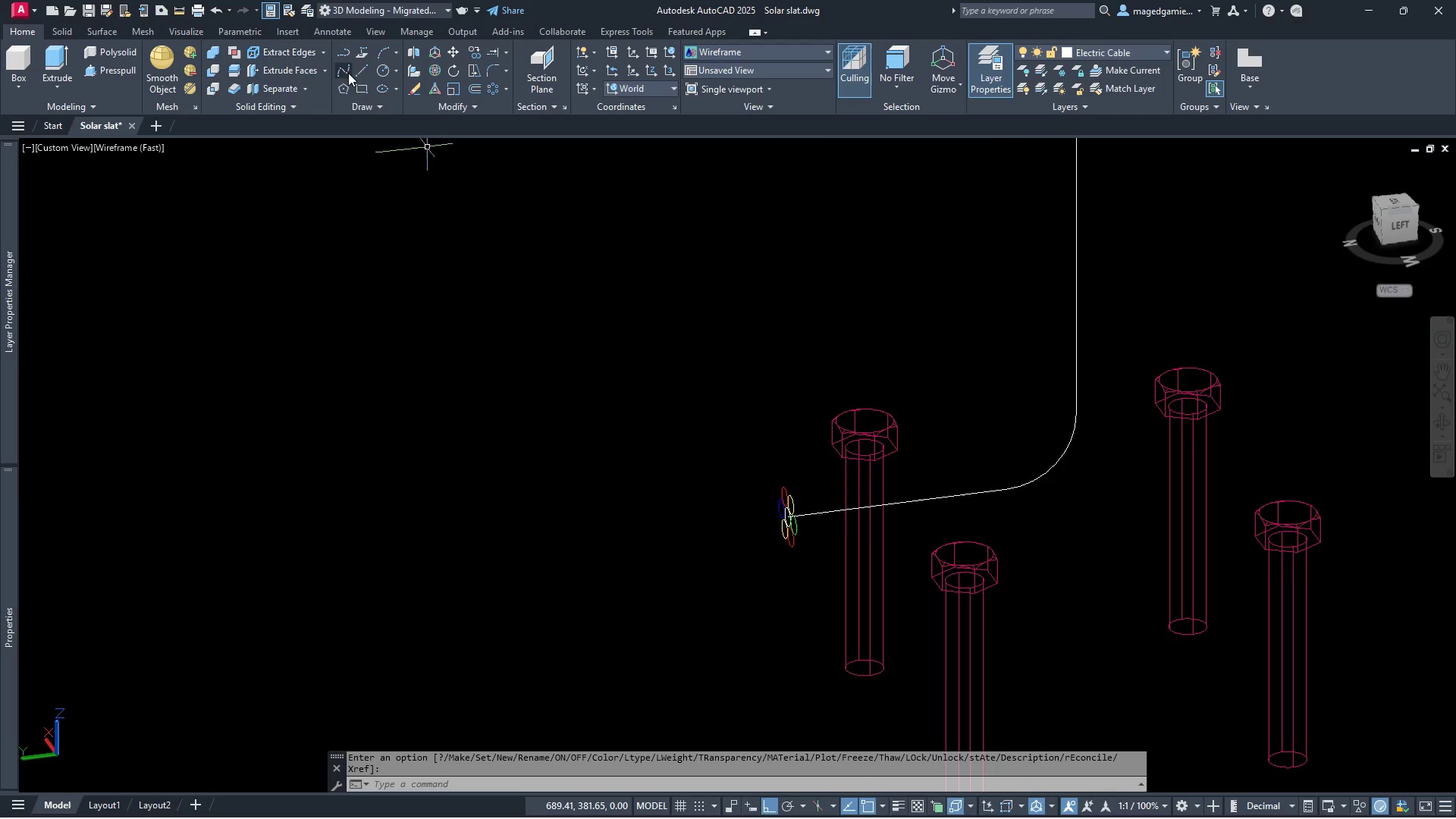 
left_click([345, 68])
 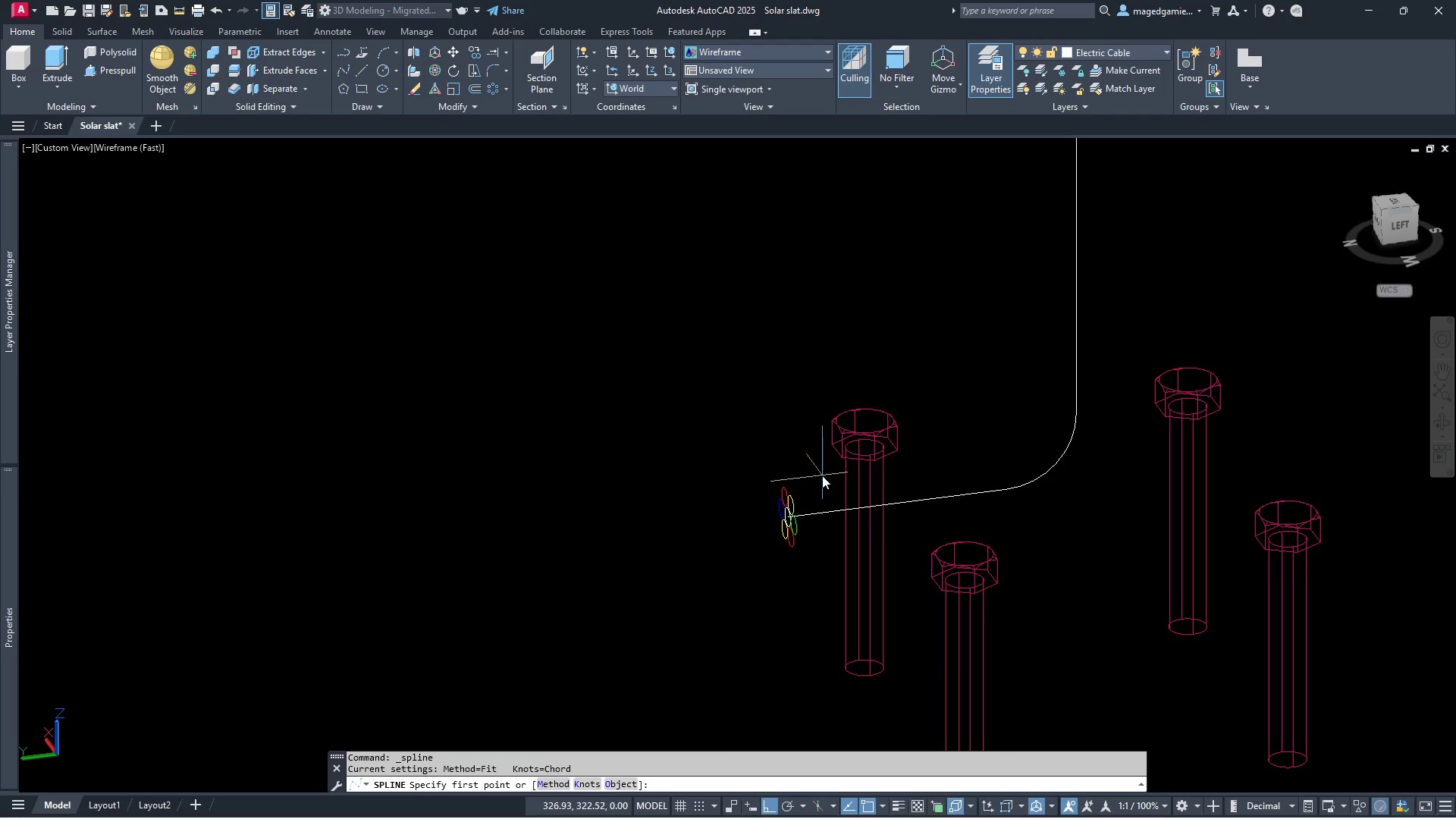 
scroll: coordinate [811, 520], scroll_direction: up, amount: 6.0
 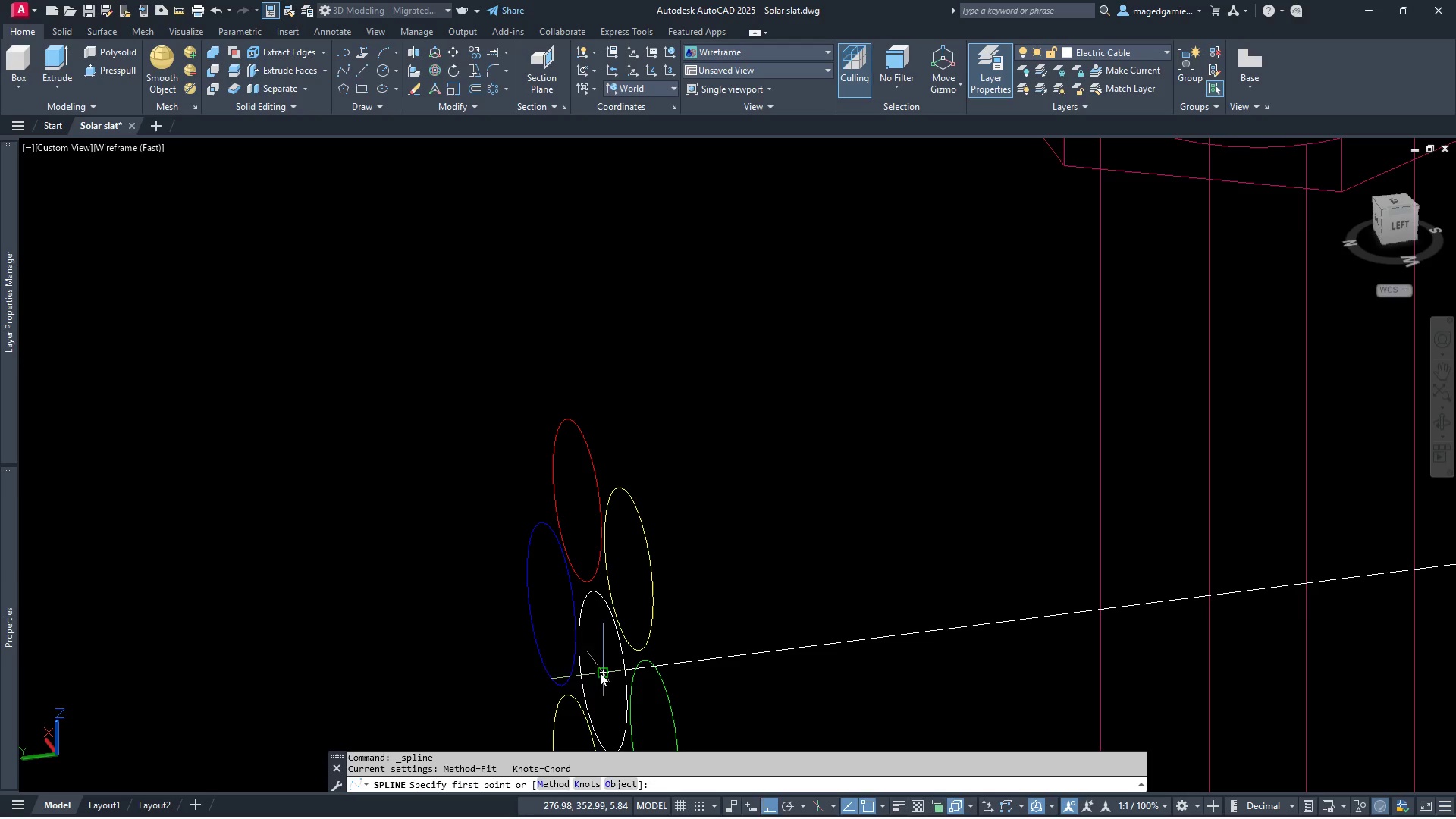 
left_click([600, 673])
 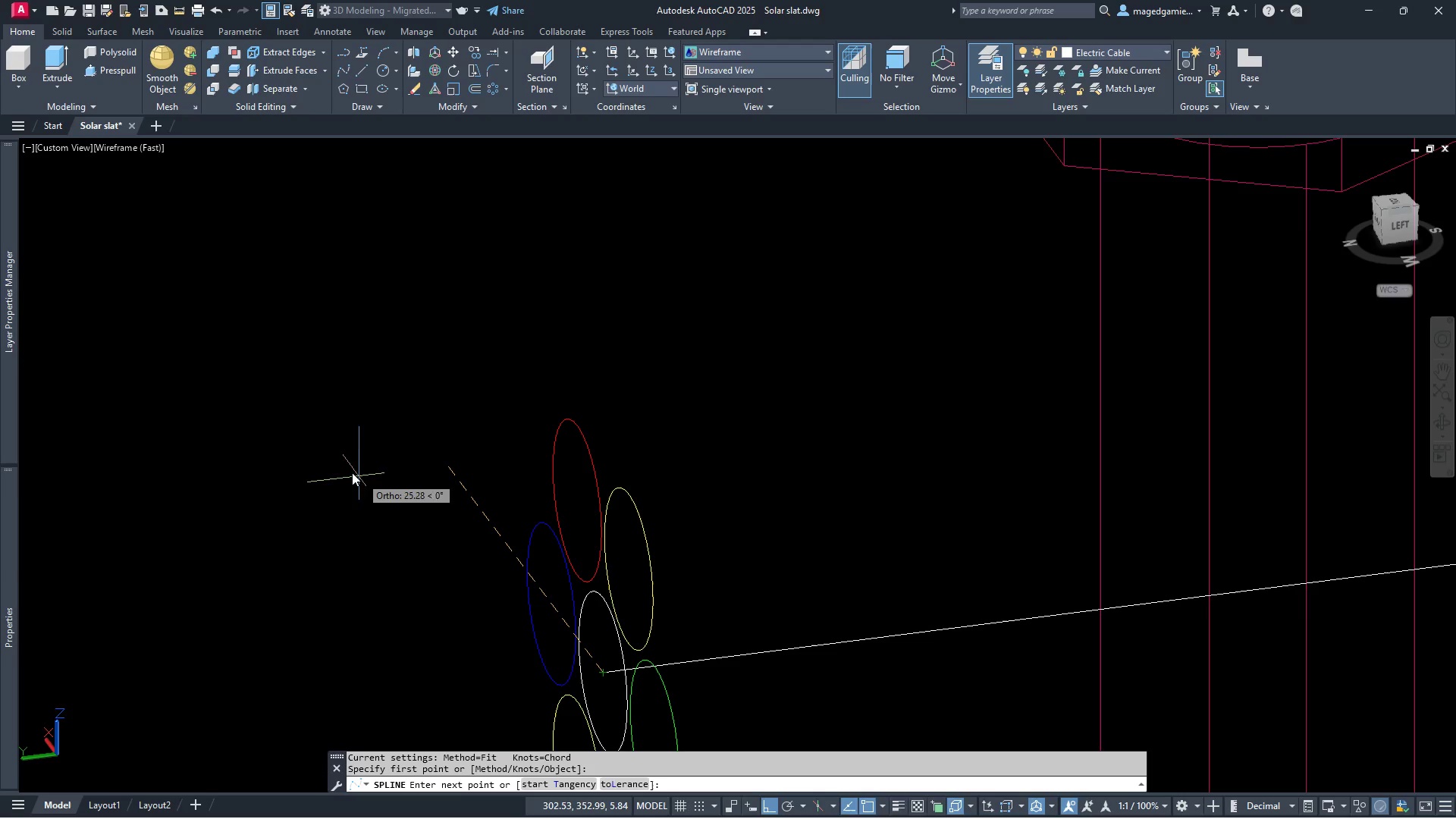 
scroll: coordinate [347, 472], scroll_direction: down, amount: 3.0
 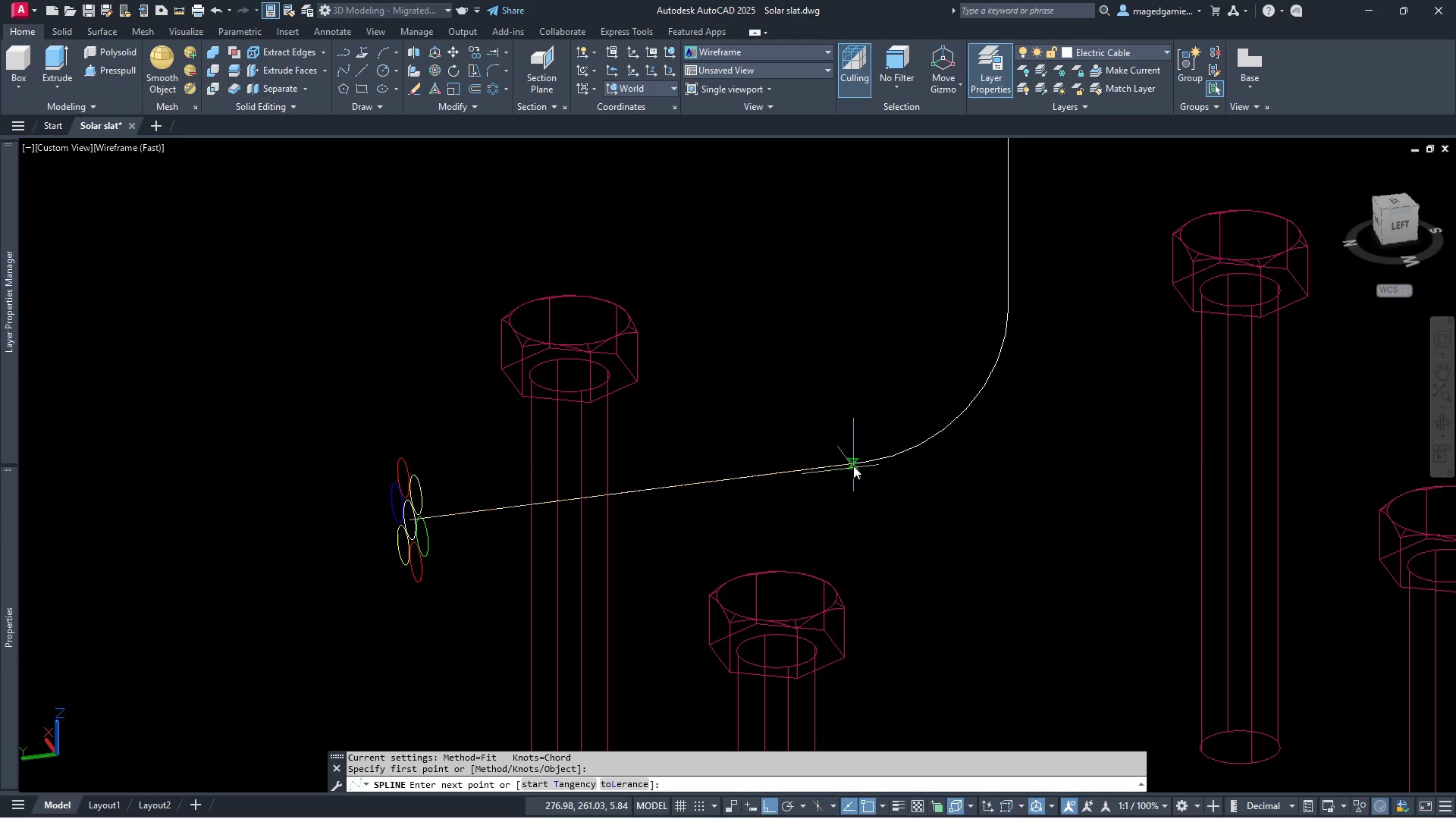 
left_click([863, 463])
 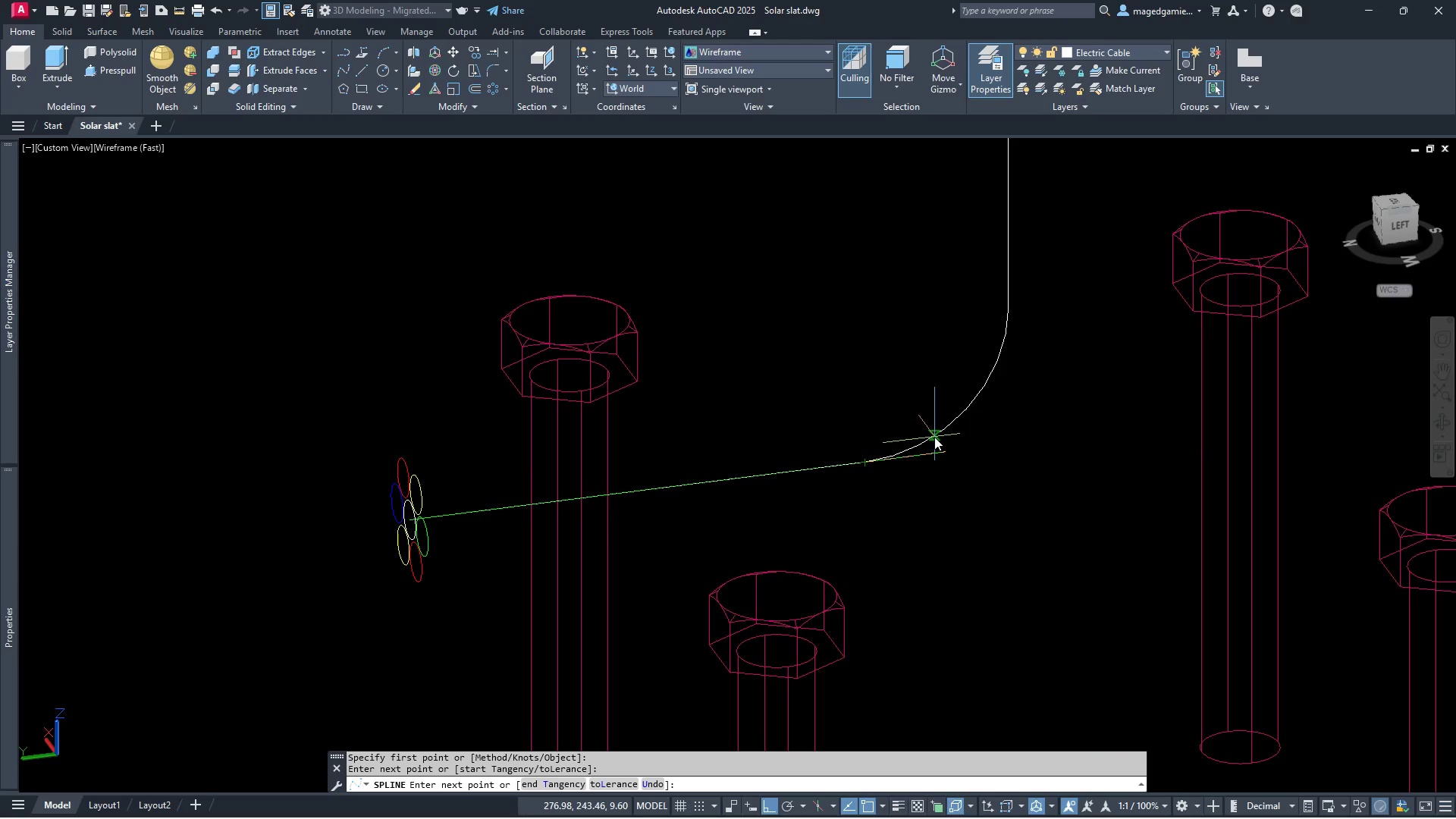 
left_click([934, 437])
 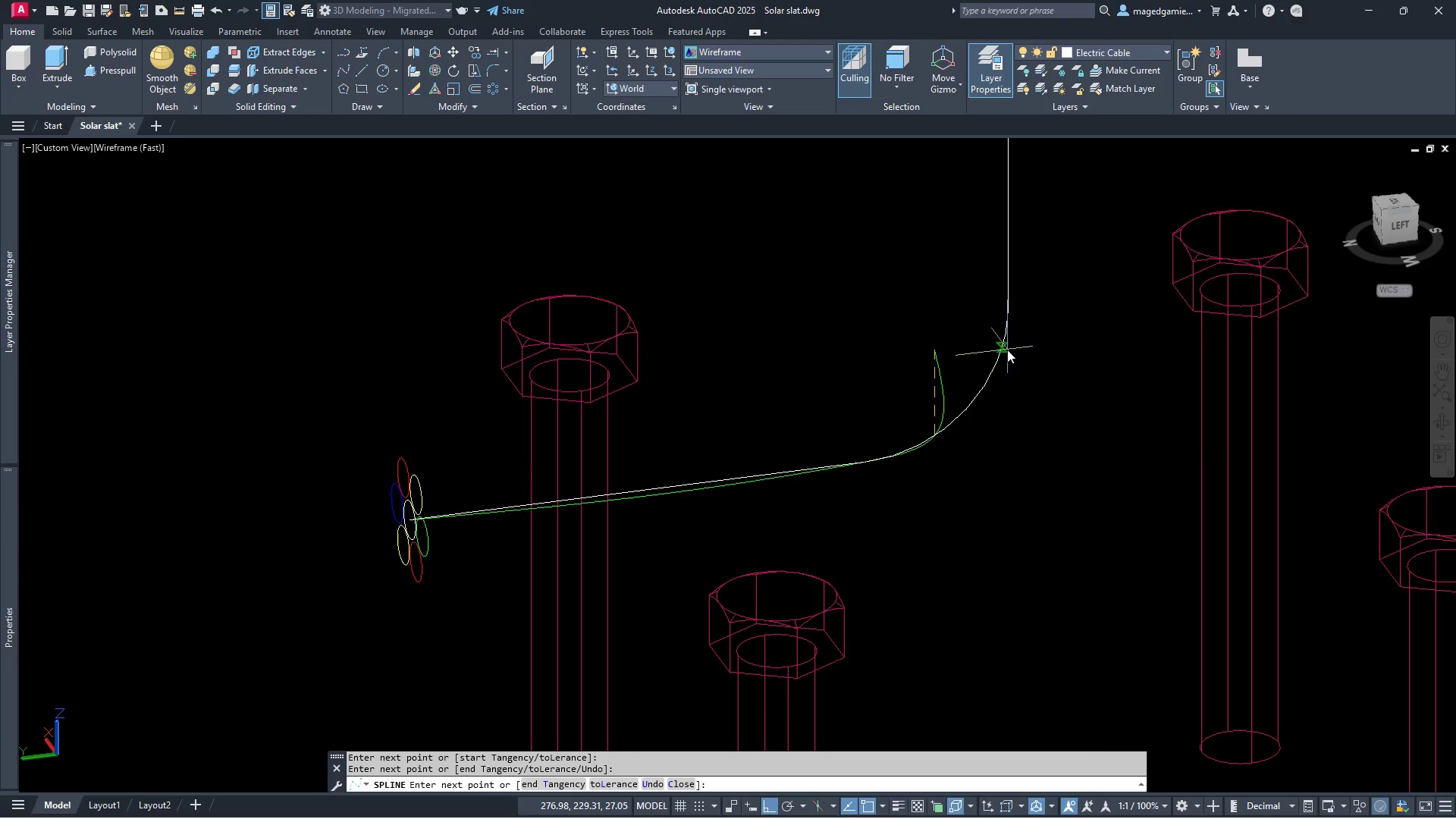 
left_click([1007, 350])
 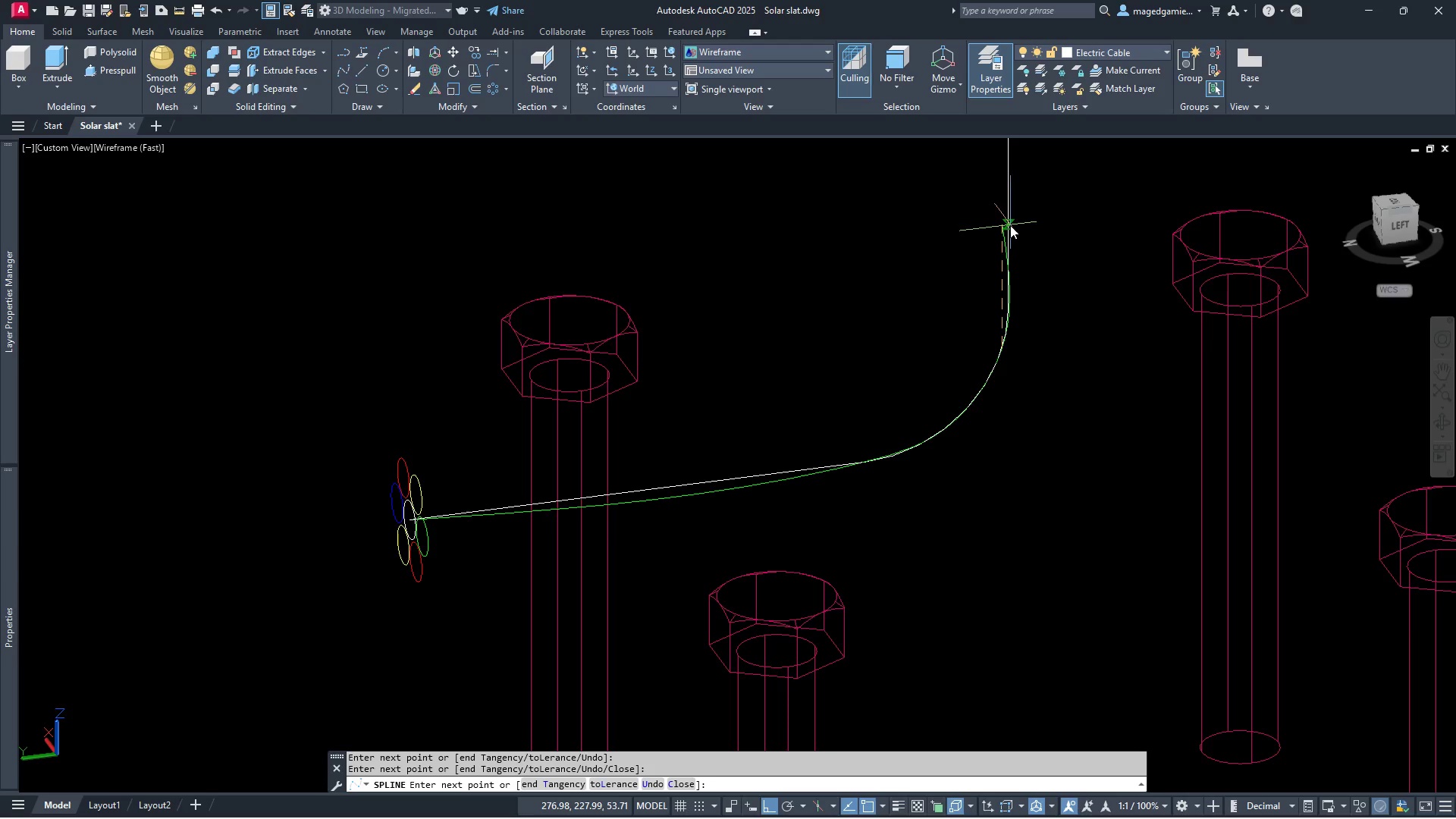 
left_click([1010, 225])
 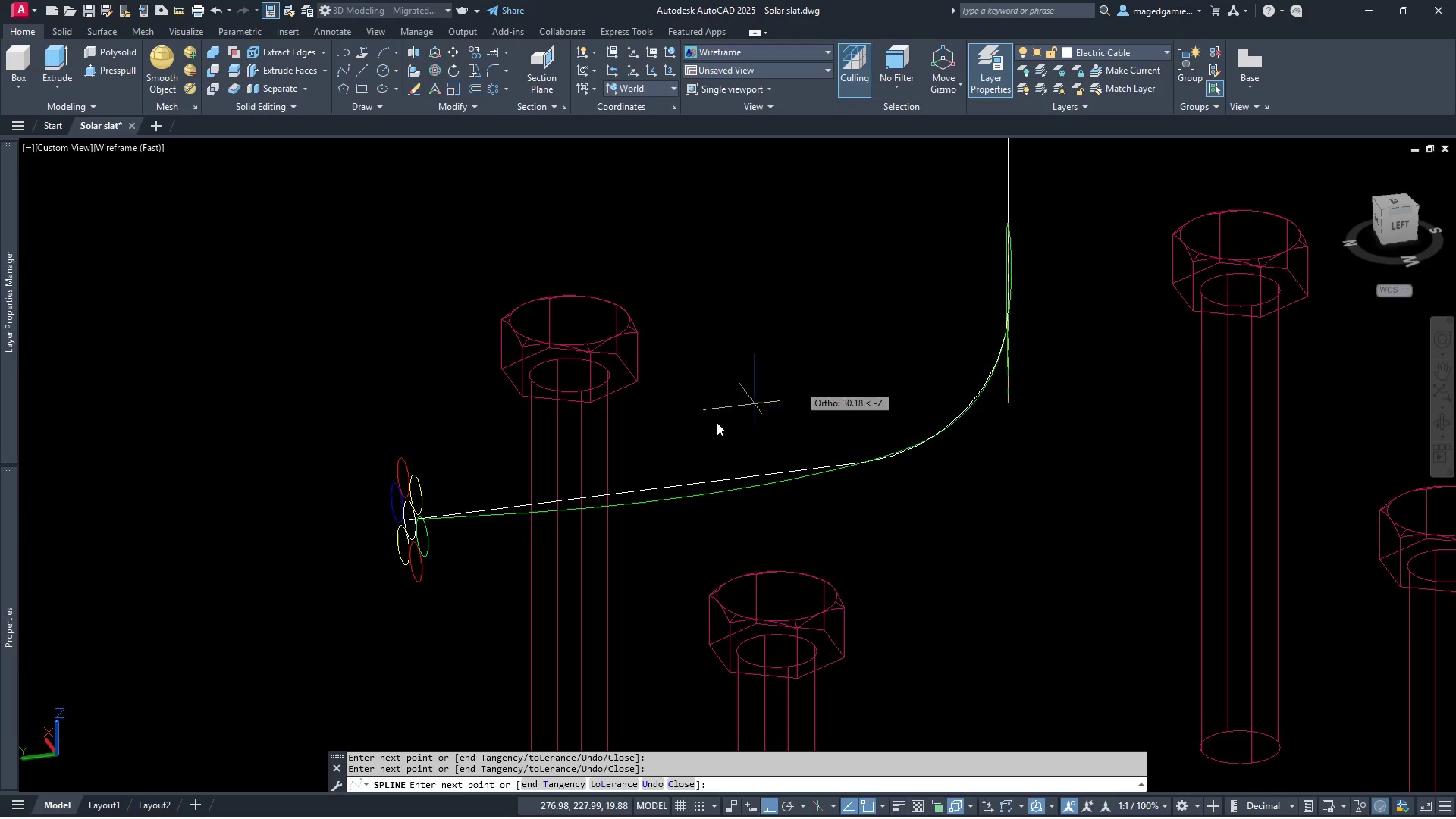 
scroll: coordinate [661, 488], scroll_direction: down, amount: 6.0
 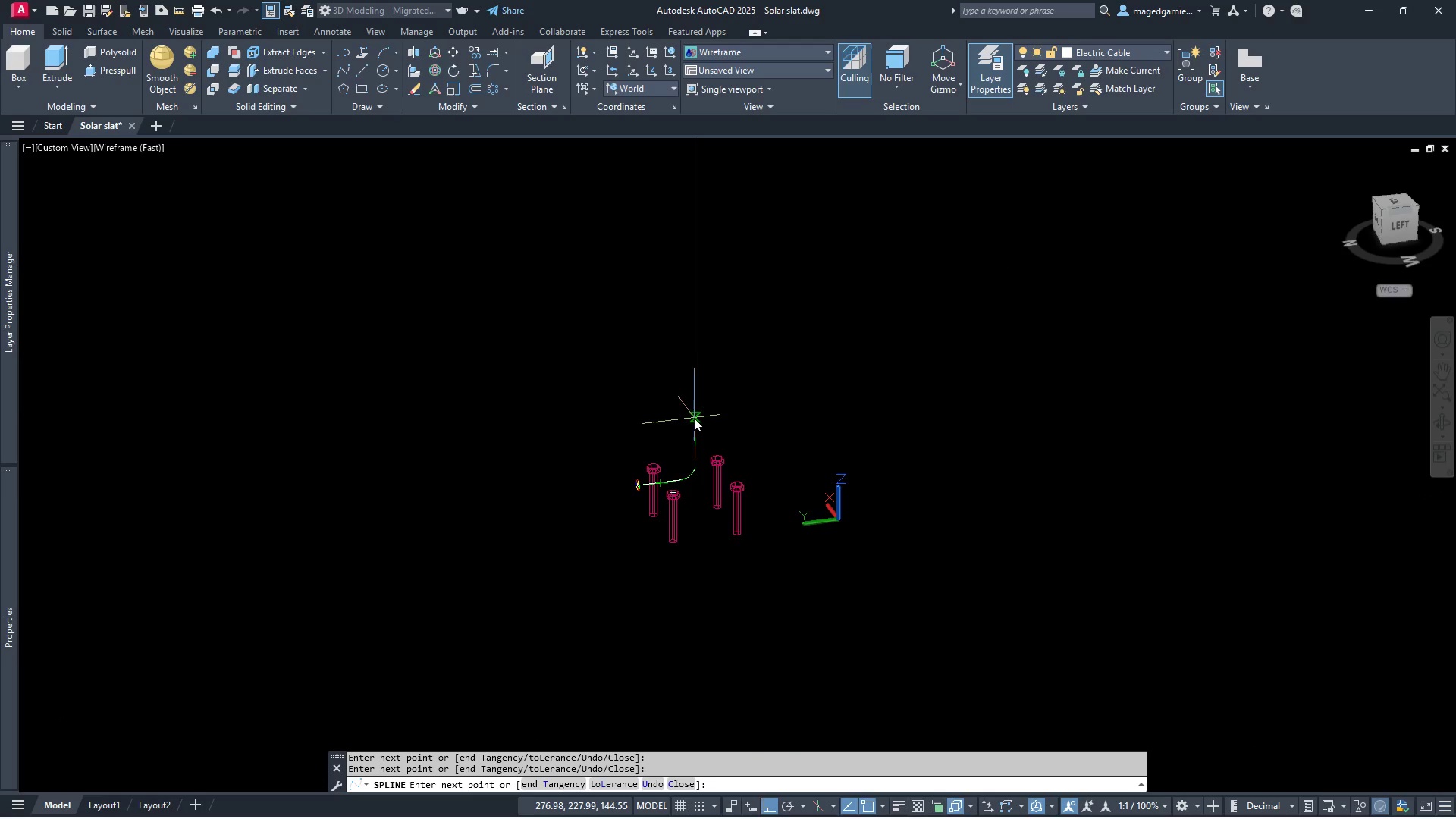 
scroll: coordinate [711, 300], scroll_direction: up, amount: 1.0
 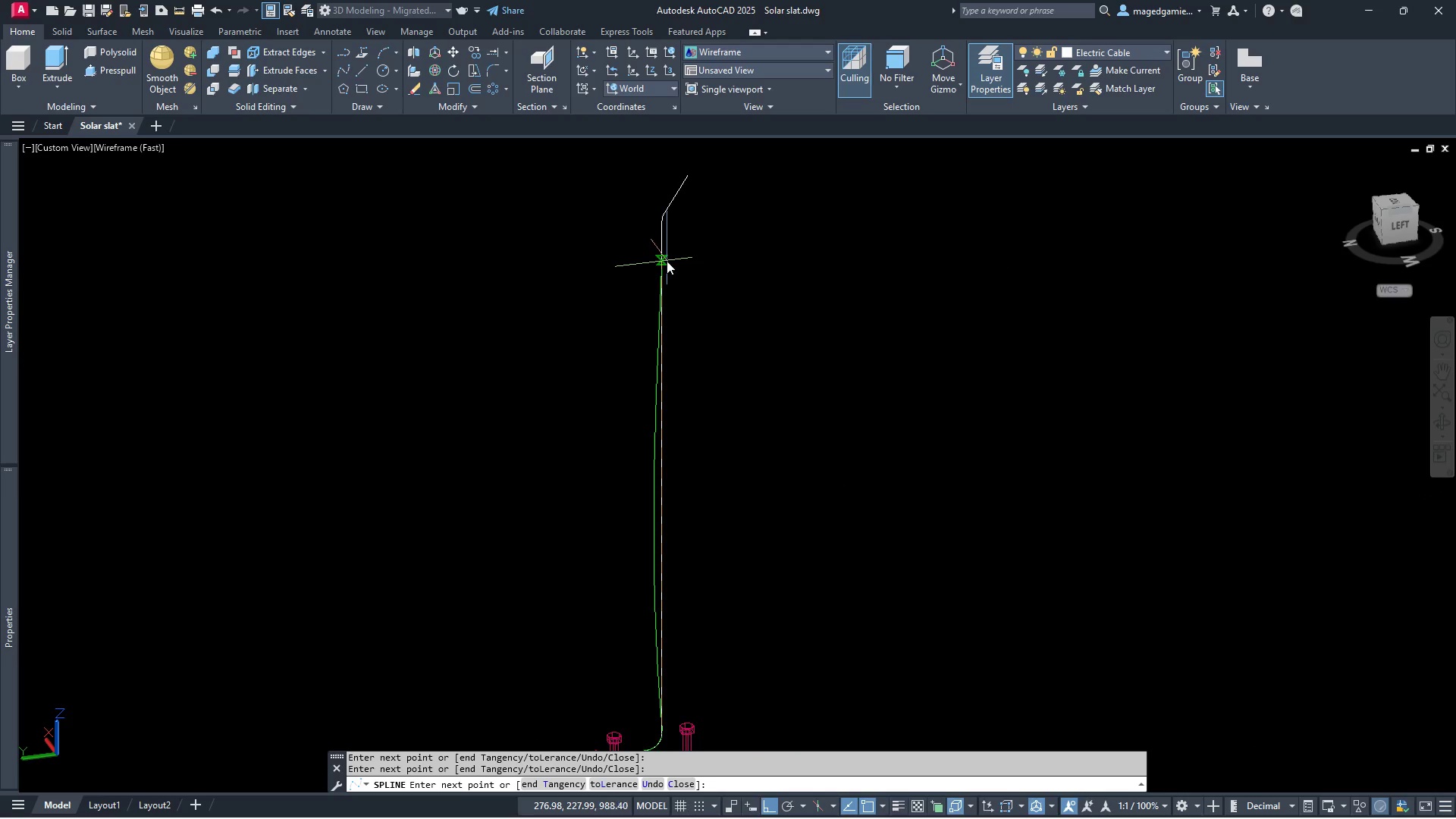 
left_click([664, 256])
 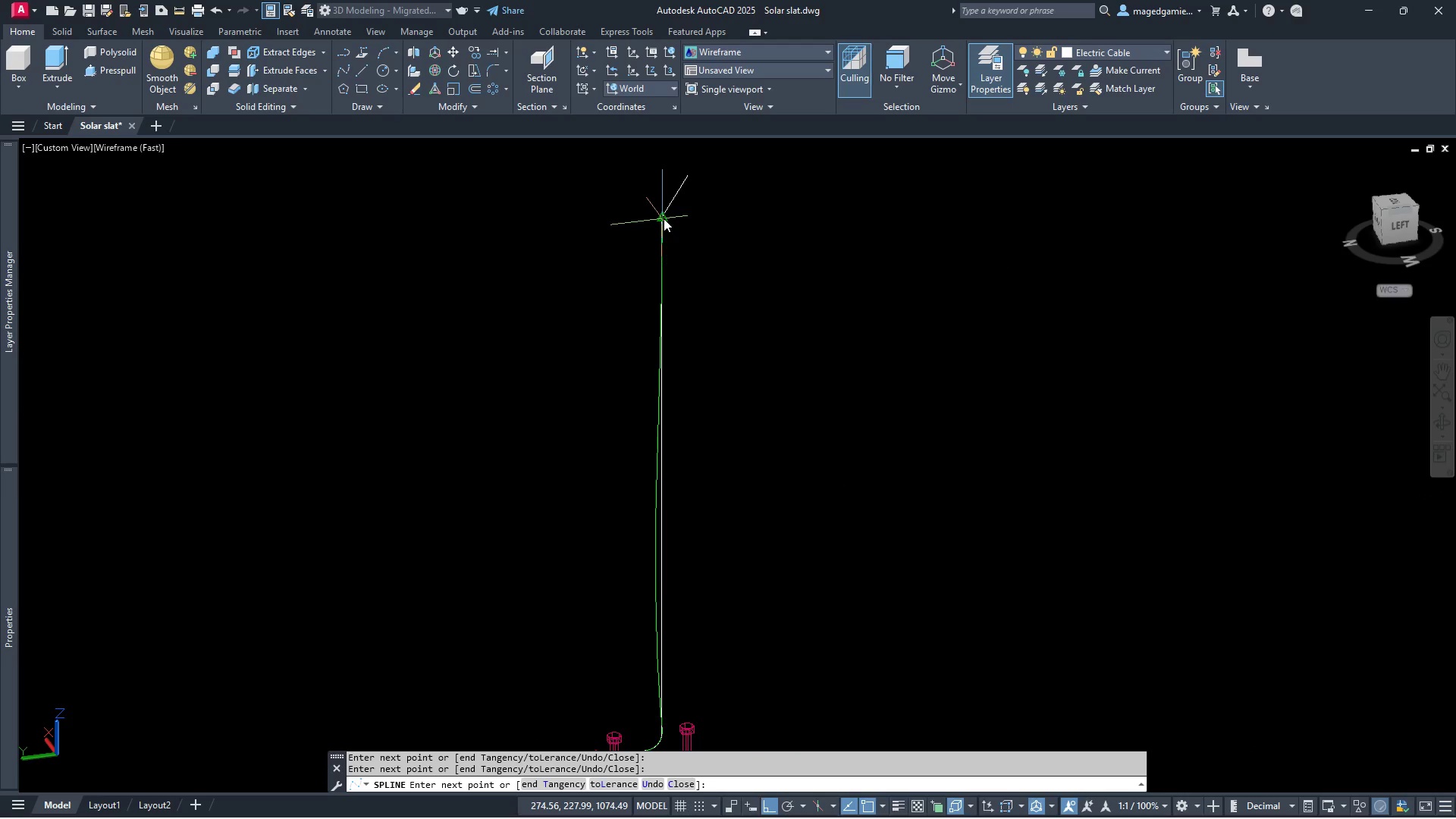 
scroll: coordinate [664, 203], scroll_direction: up, amount: 12.0
 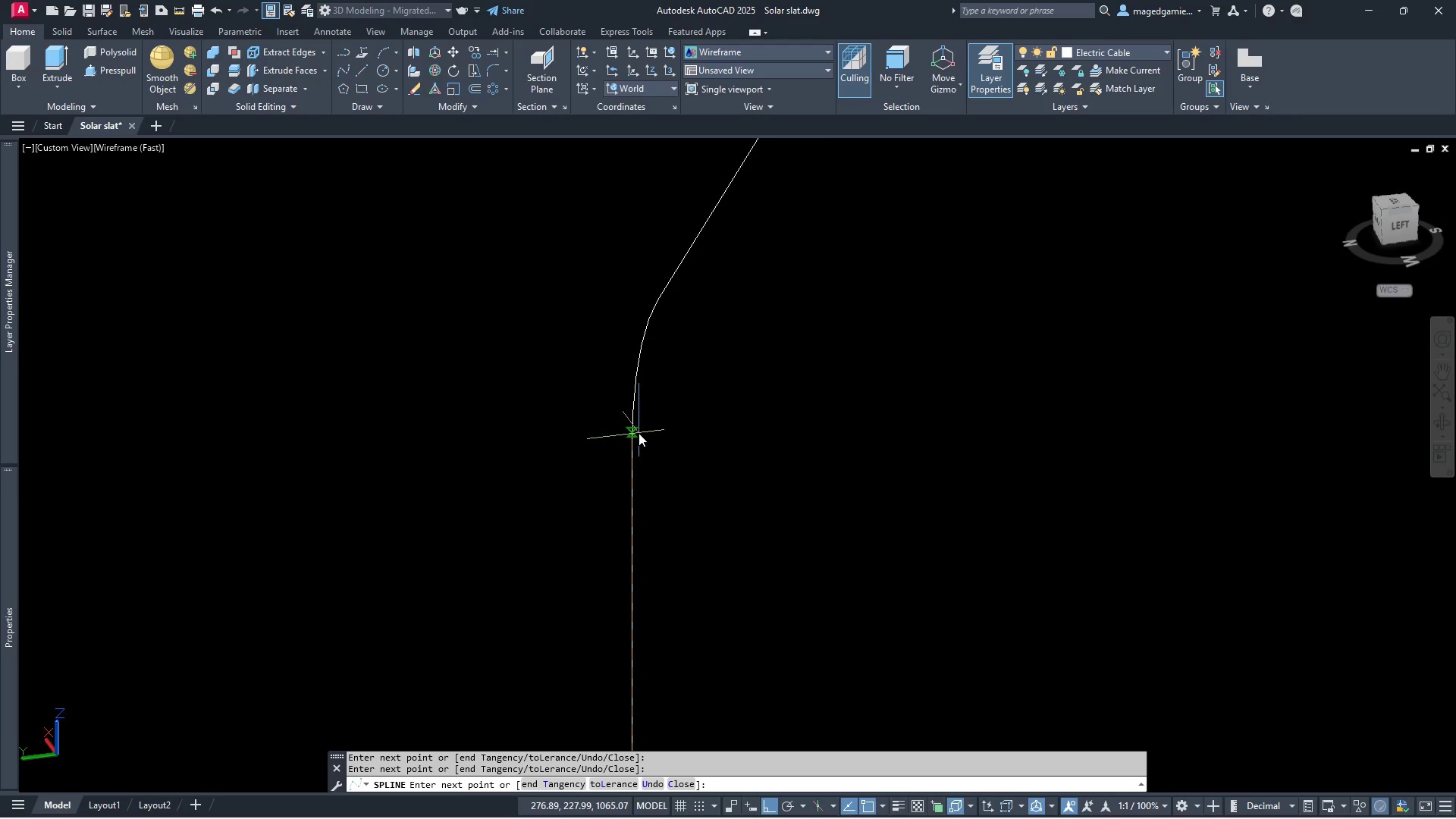 
left_click([639, 433])
 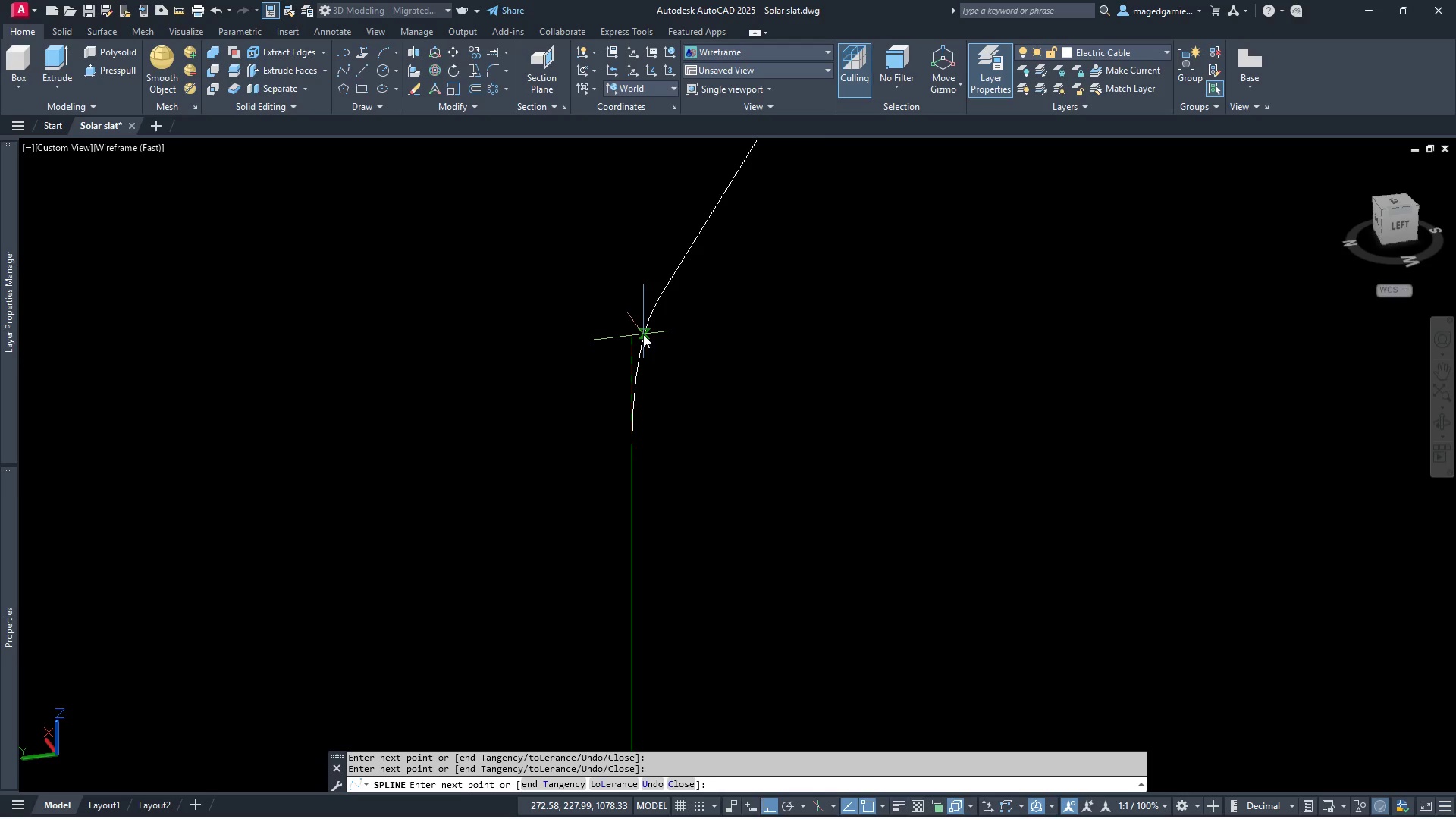 
left_click([645, 334])
 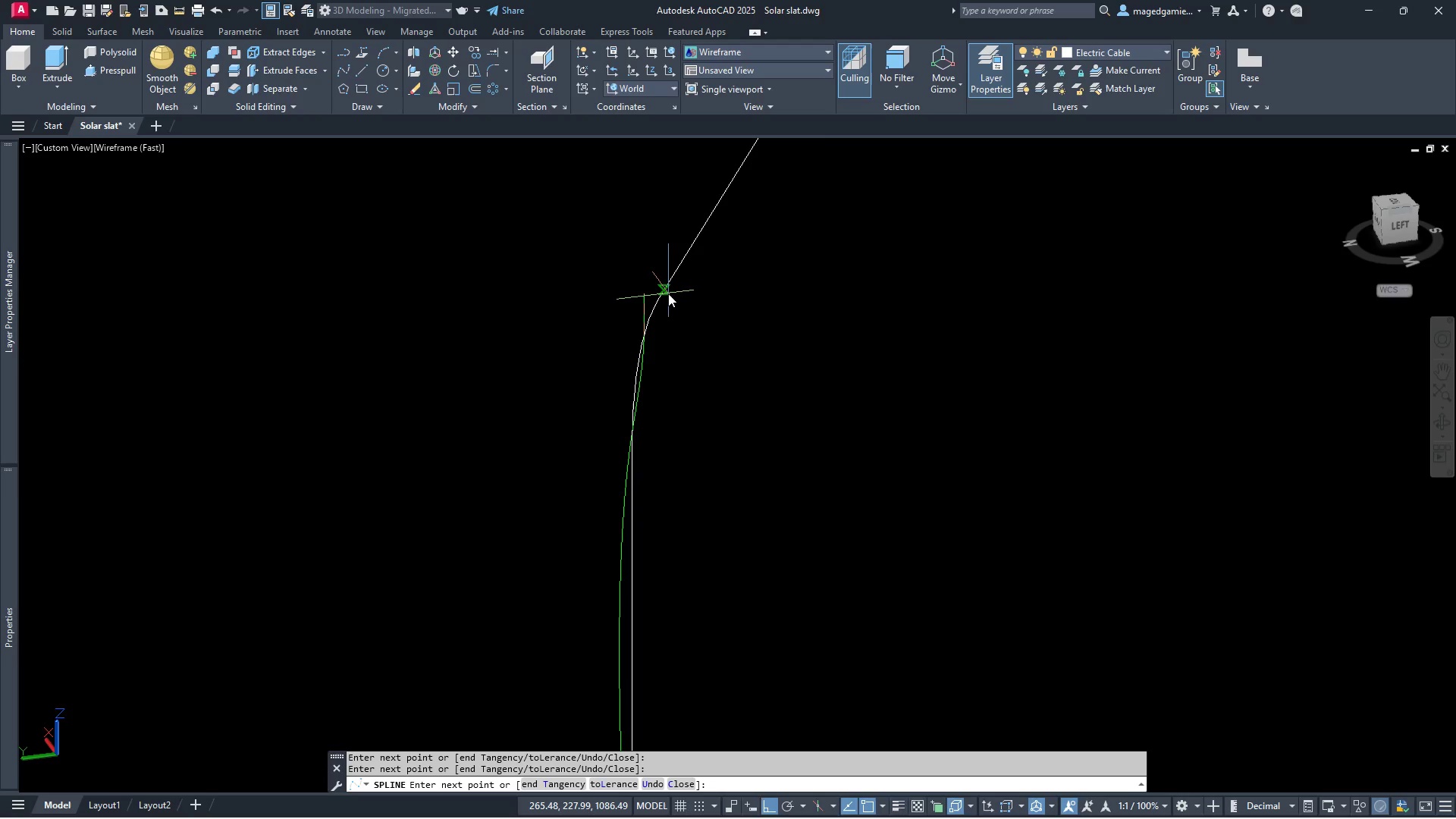 
left_click([668, 293])
 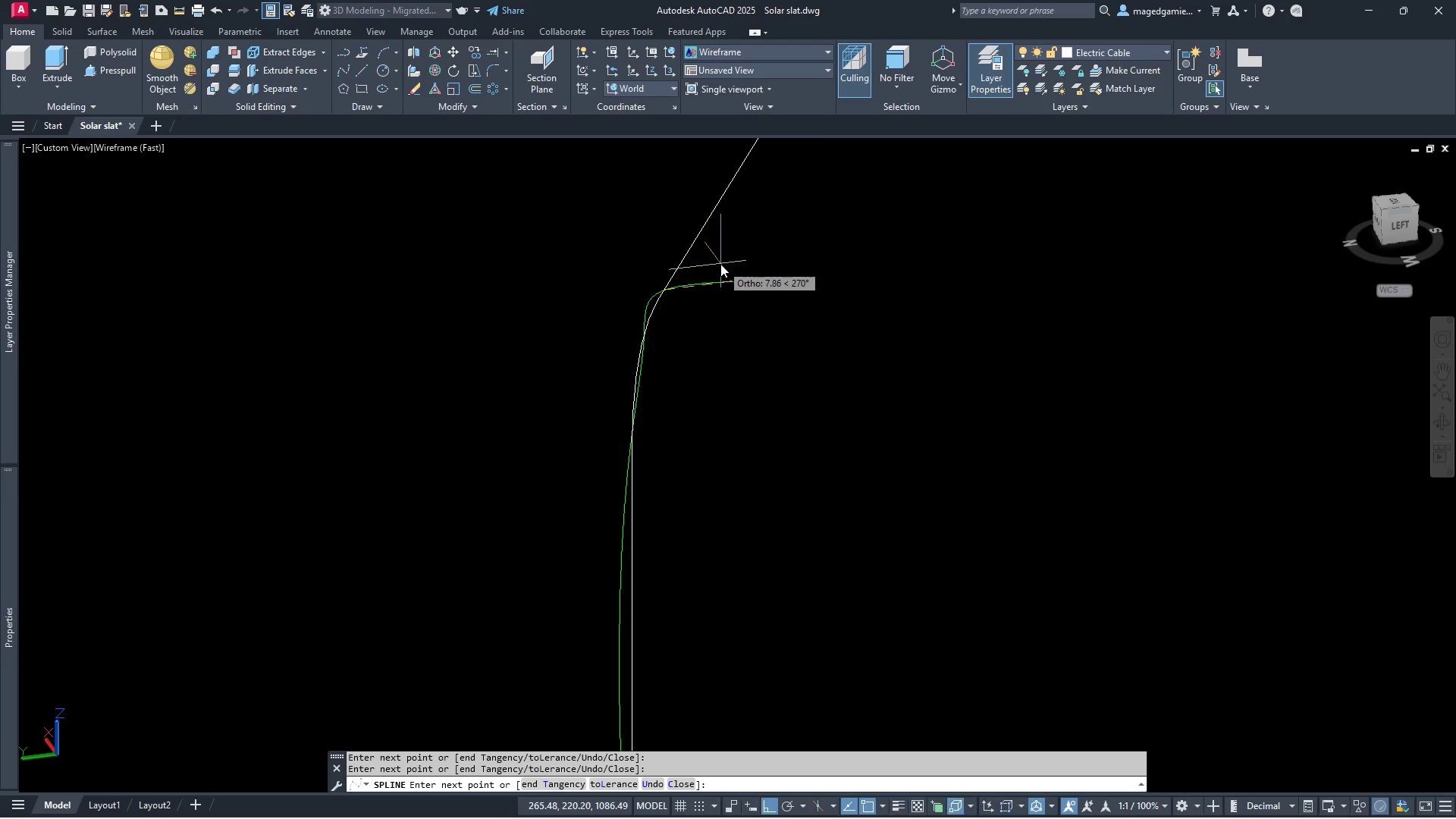 
scroll: coordinate [707, 281], scroll_direction: down, amount: 3.0
 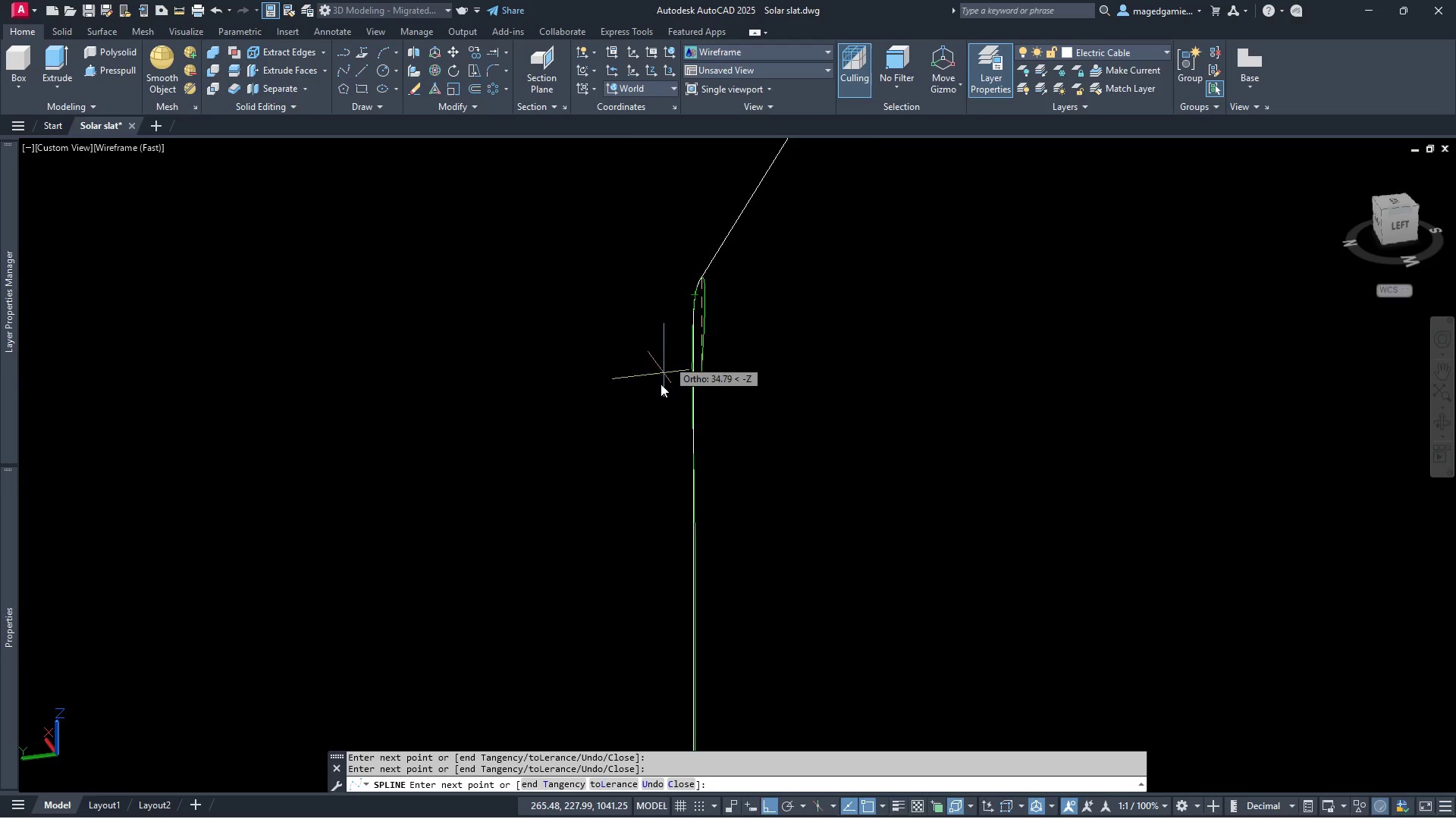 
scroll: coordinate [699, 314], scroll_direction: up, amount: 1.0
 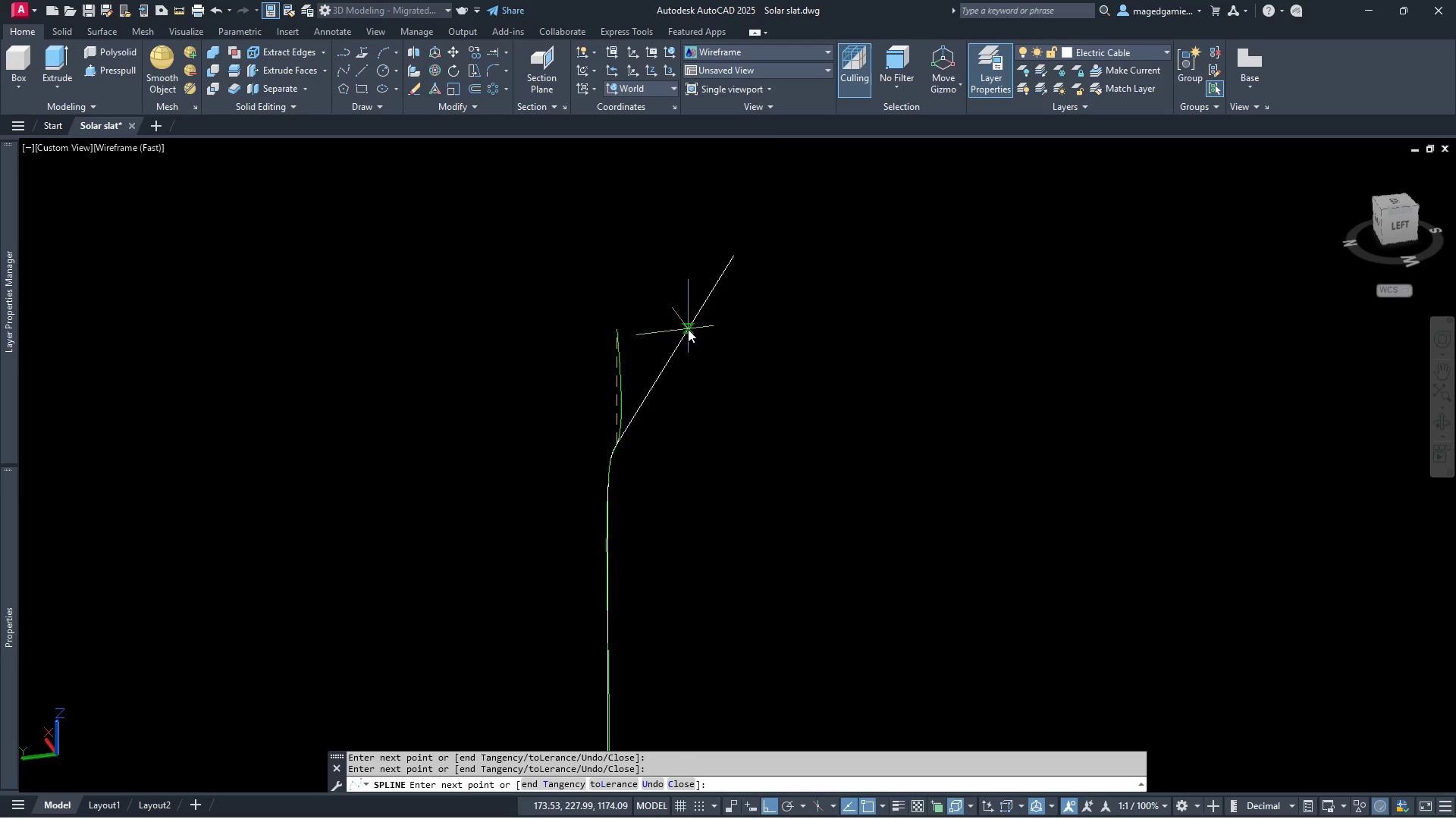 
left_click([688, 329])
 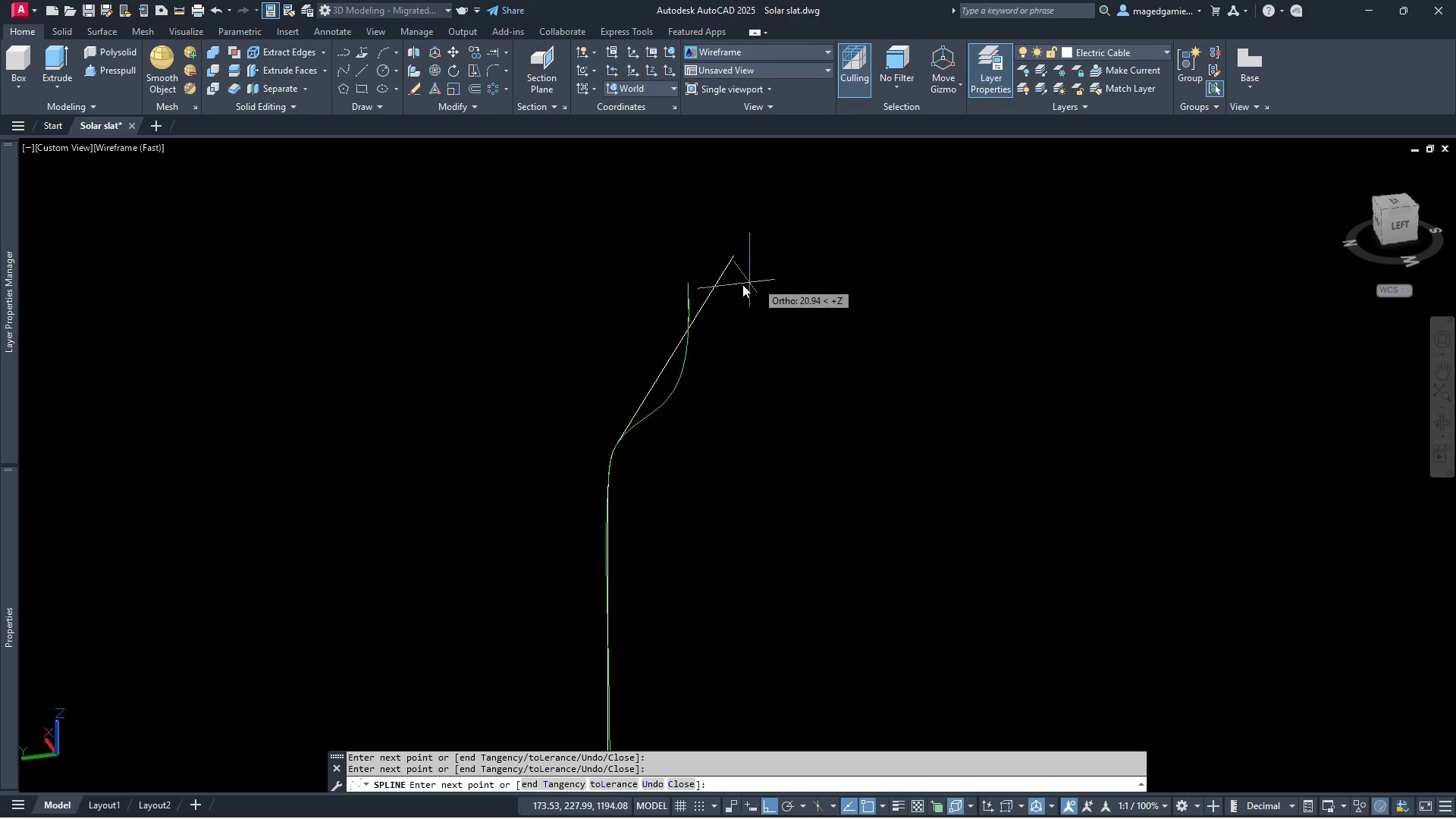 
left_click([717, 290])
 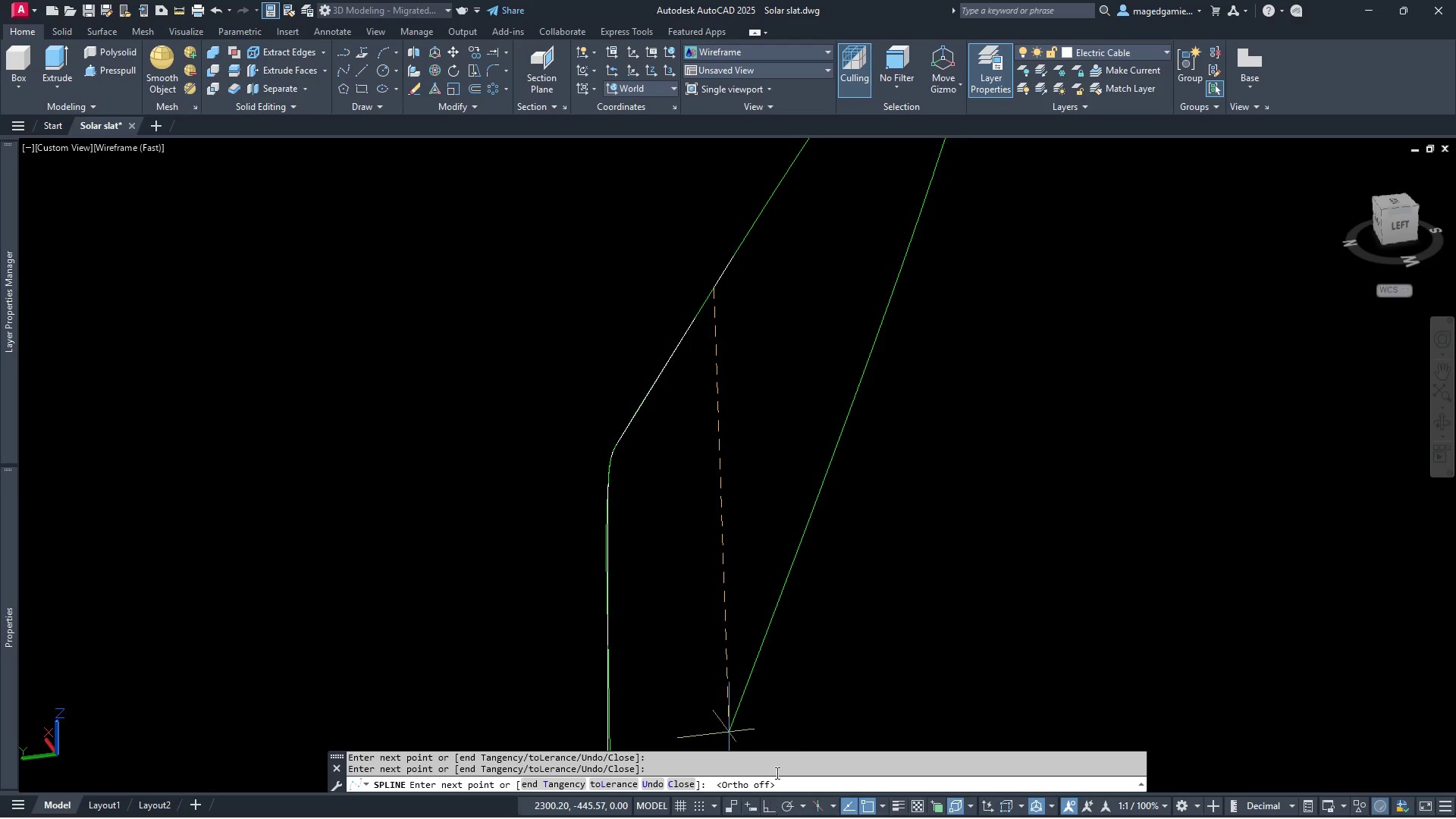 
wait(6.06)
 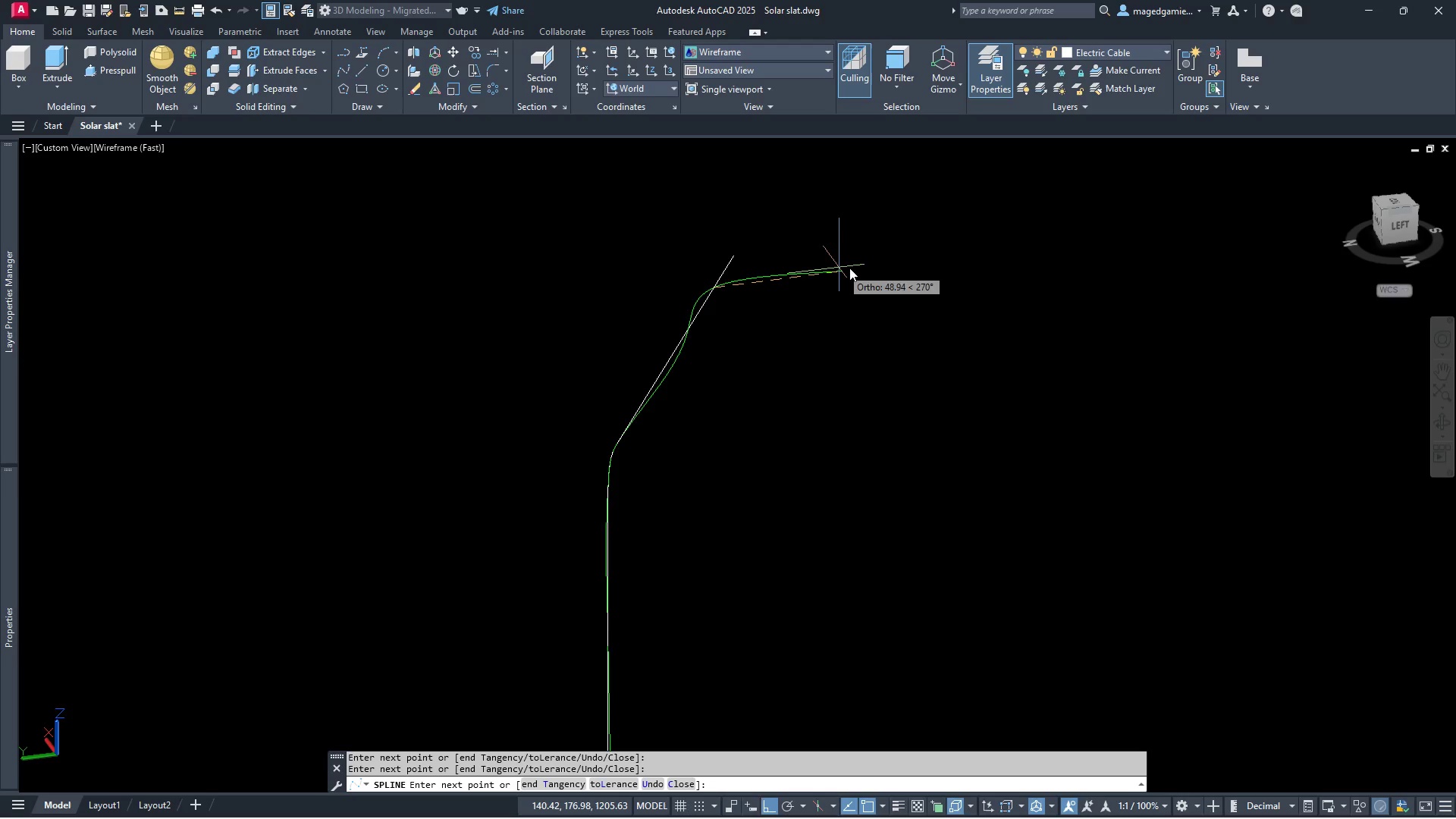 
scroll: coordinate [782, 530], scroll_direction: down, amount: 2.0
 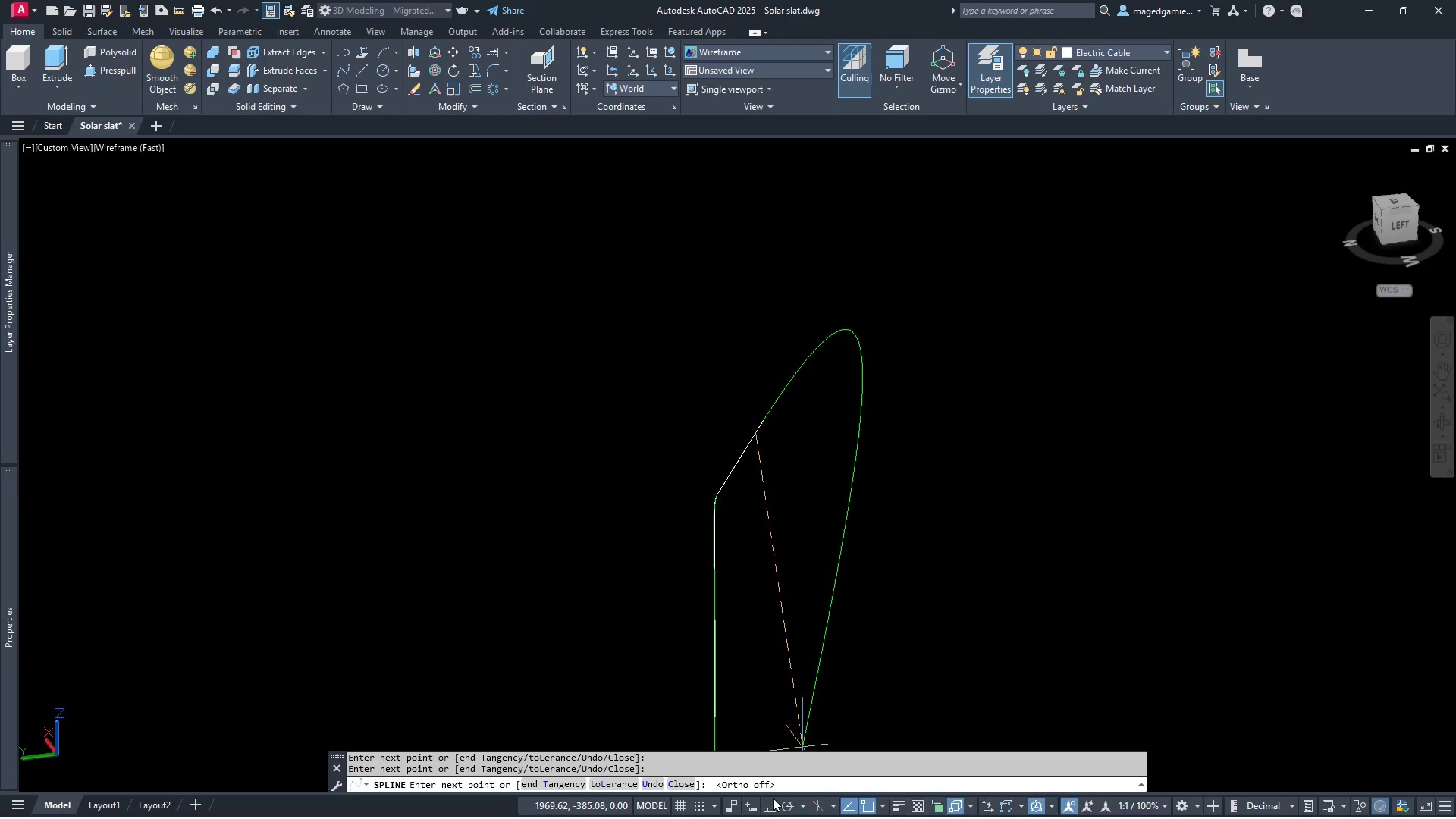 
left_click([767, 808])
 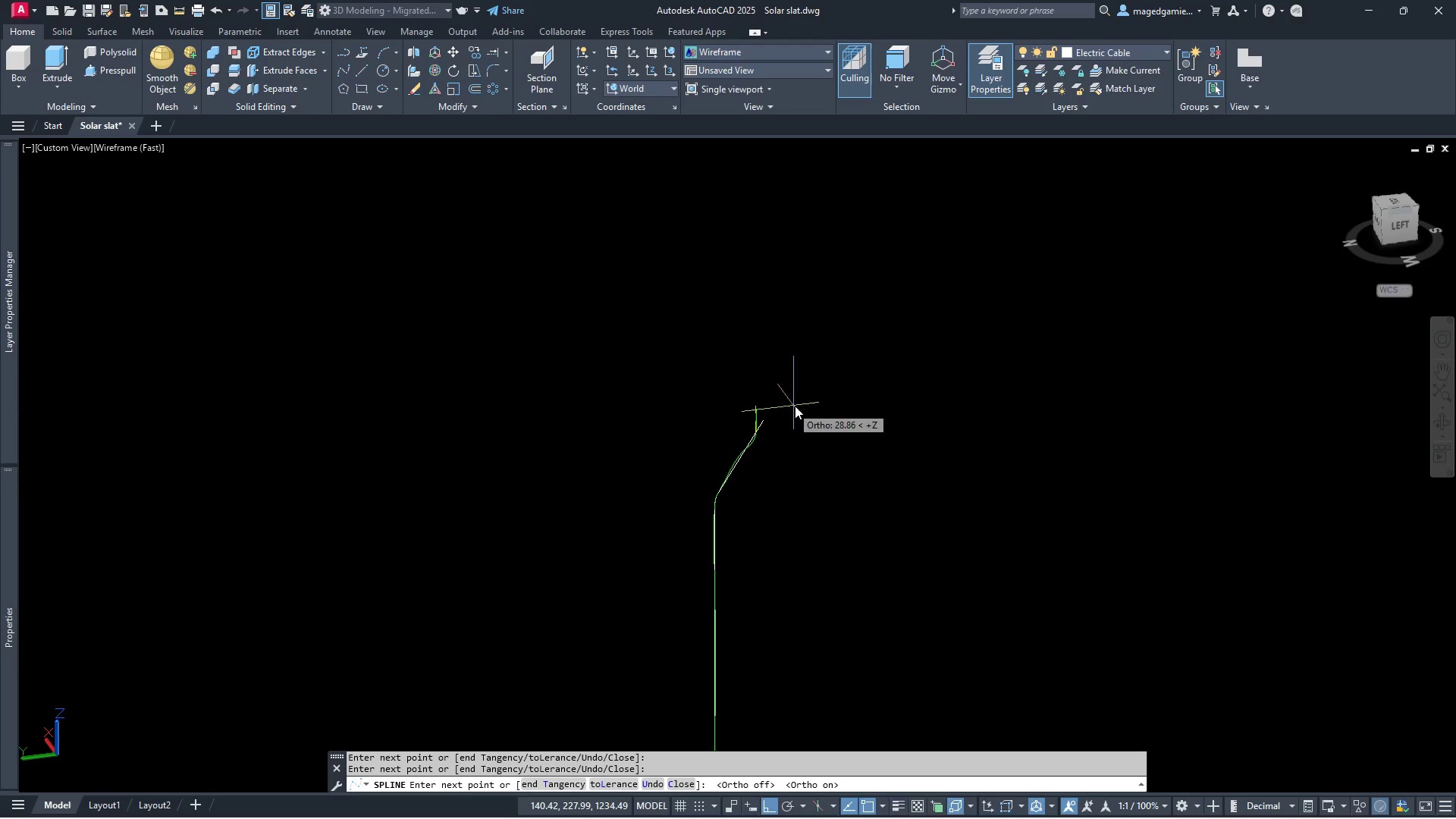 
scroll: coordinate [796, 406], scroll_direction: up, amount: 3.0
 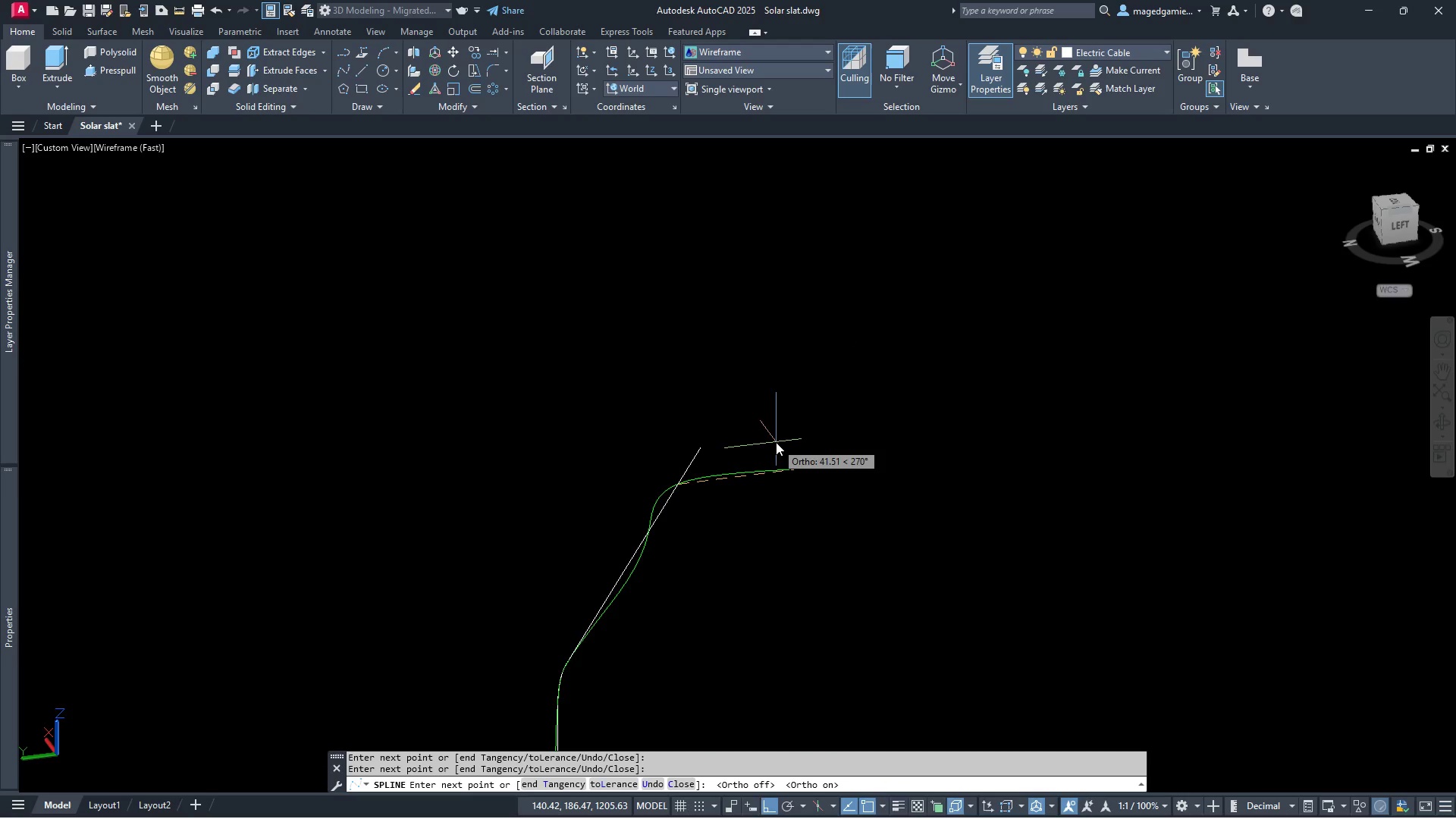 
right_click([776, 442])
 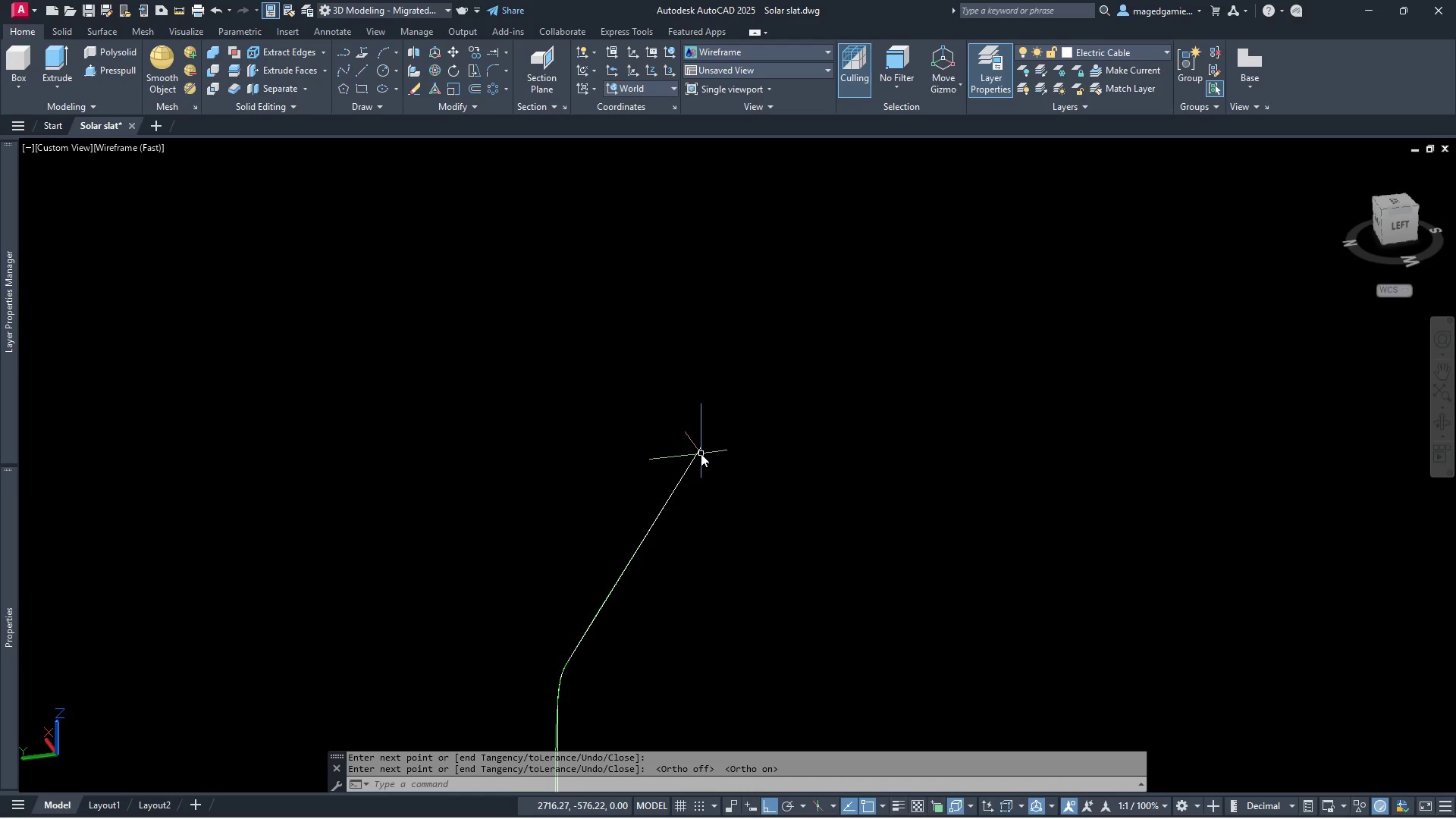 
left_click([698, 452])
 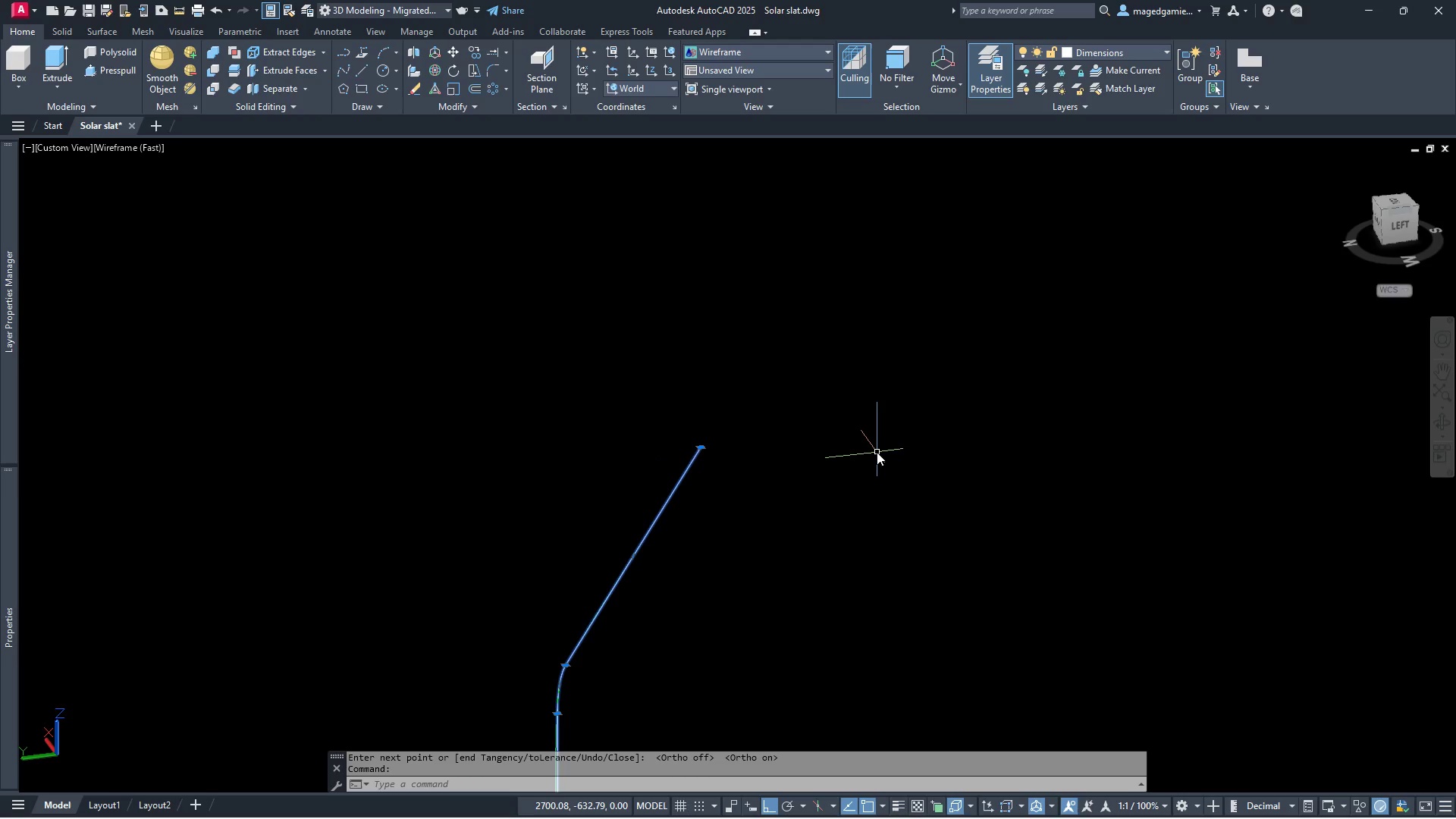 
key(Delete)
 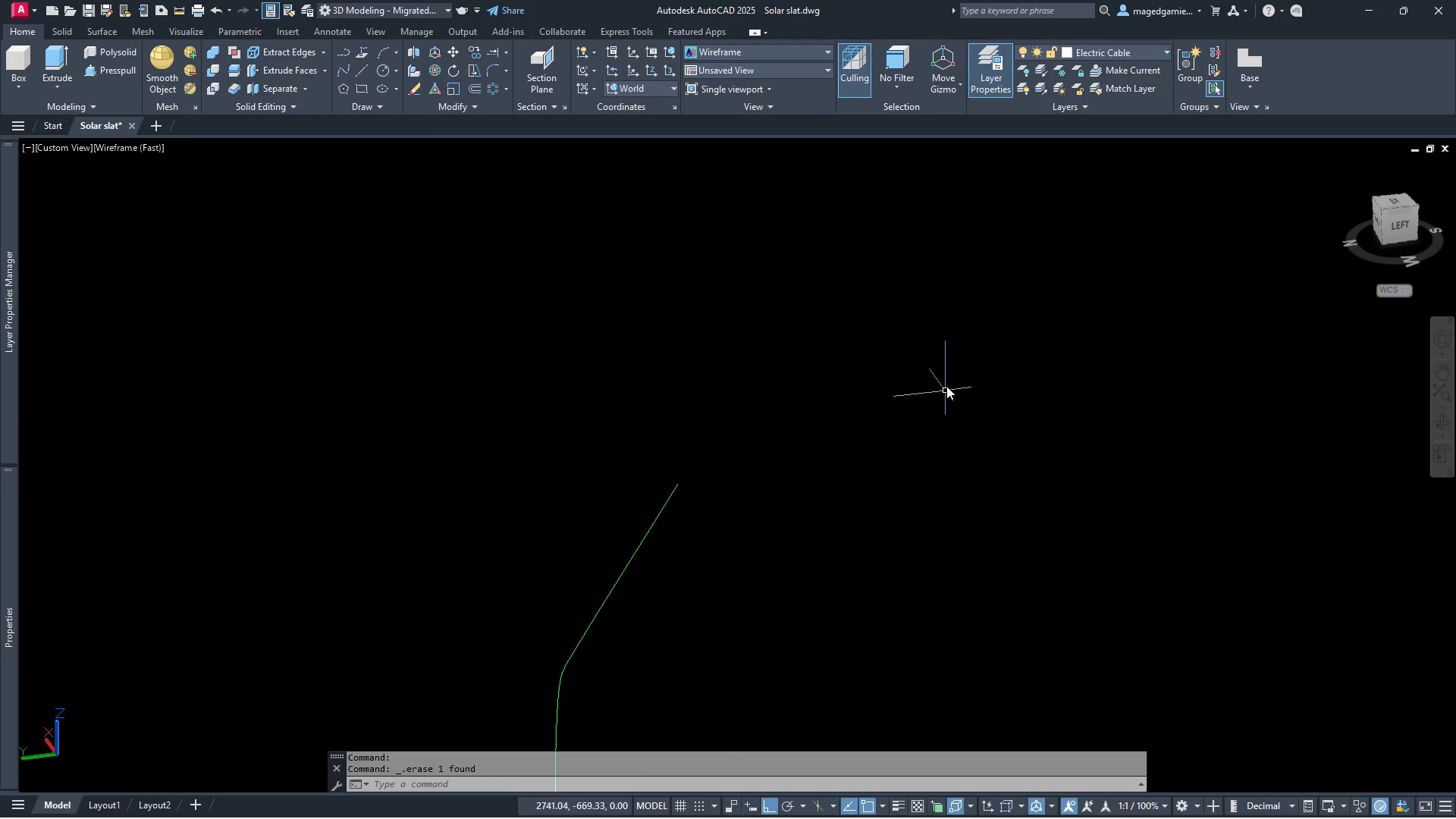 
scroll: coordinate [948, 353], scroll_direction: down, amount: 5.0
 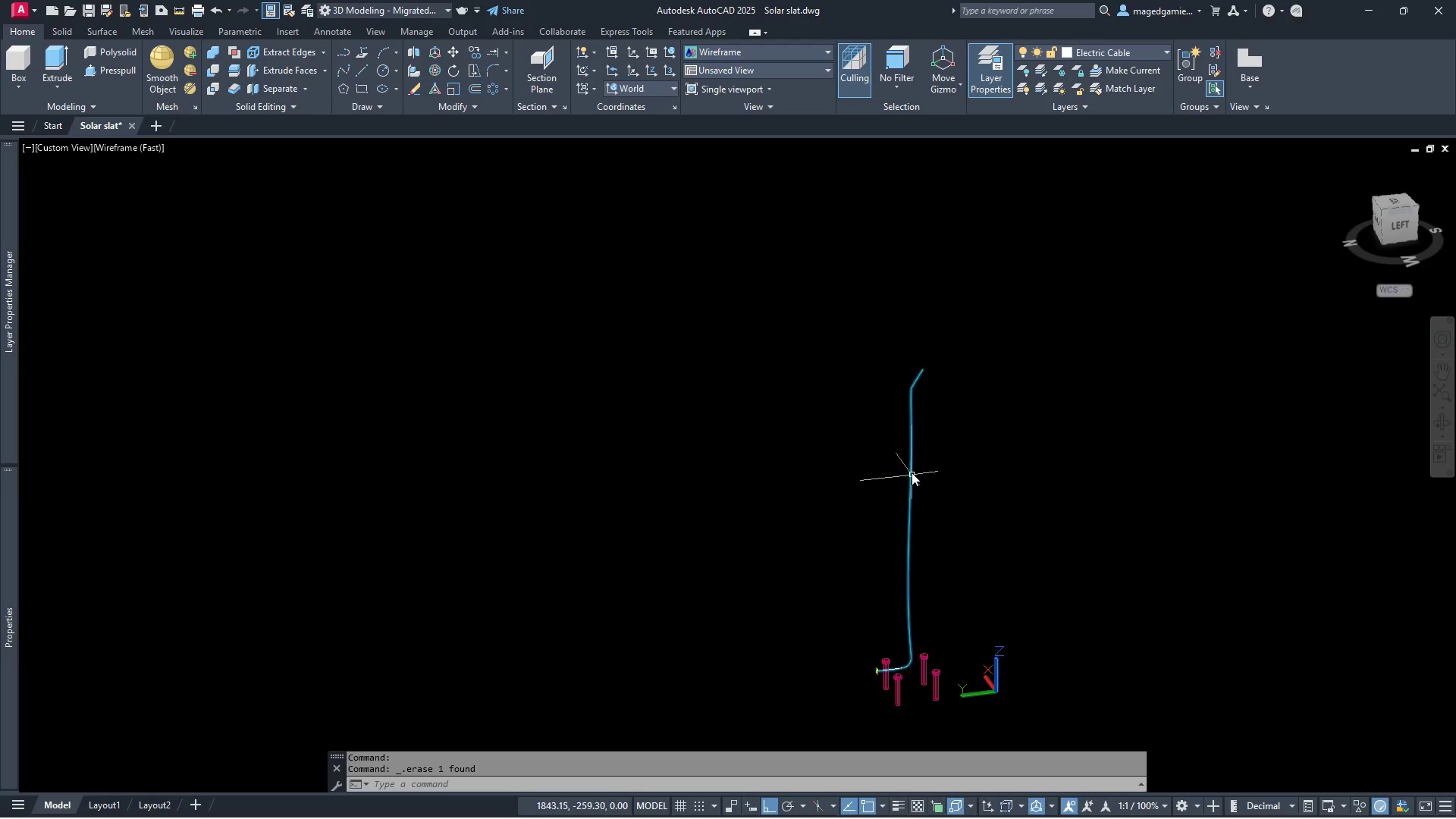 
left_click([912, 469])
 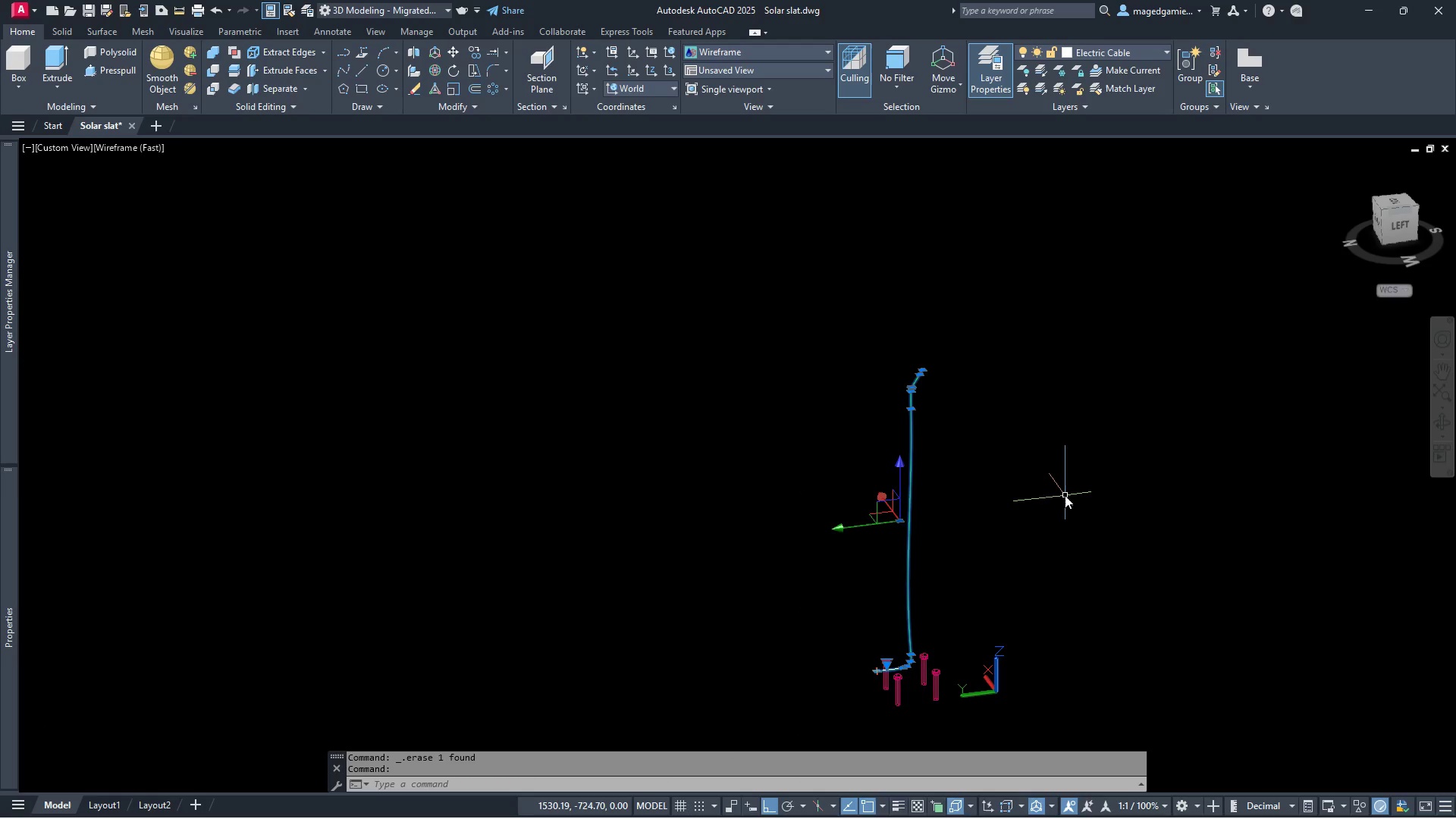 
scroll: coordinate [1014, 590], scroll_direction: up, amount: 2.0
 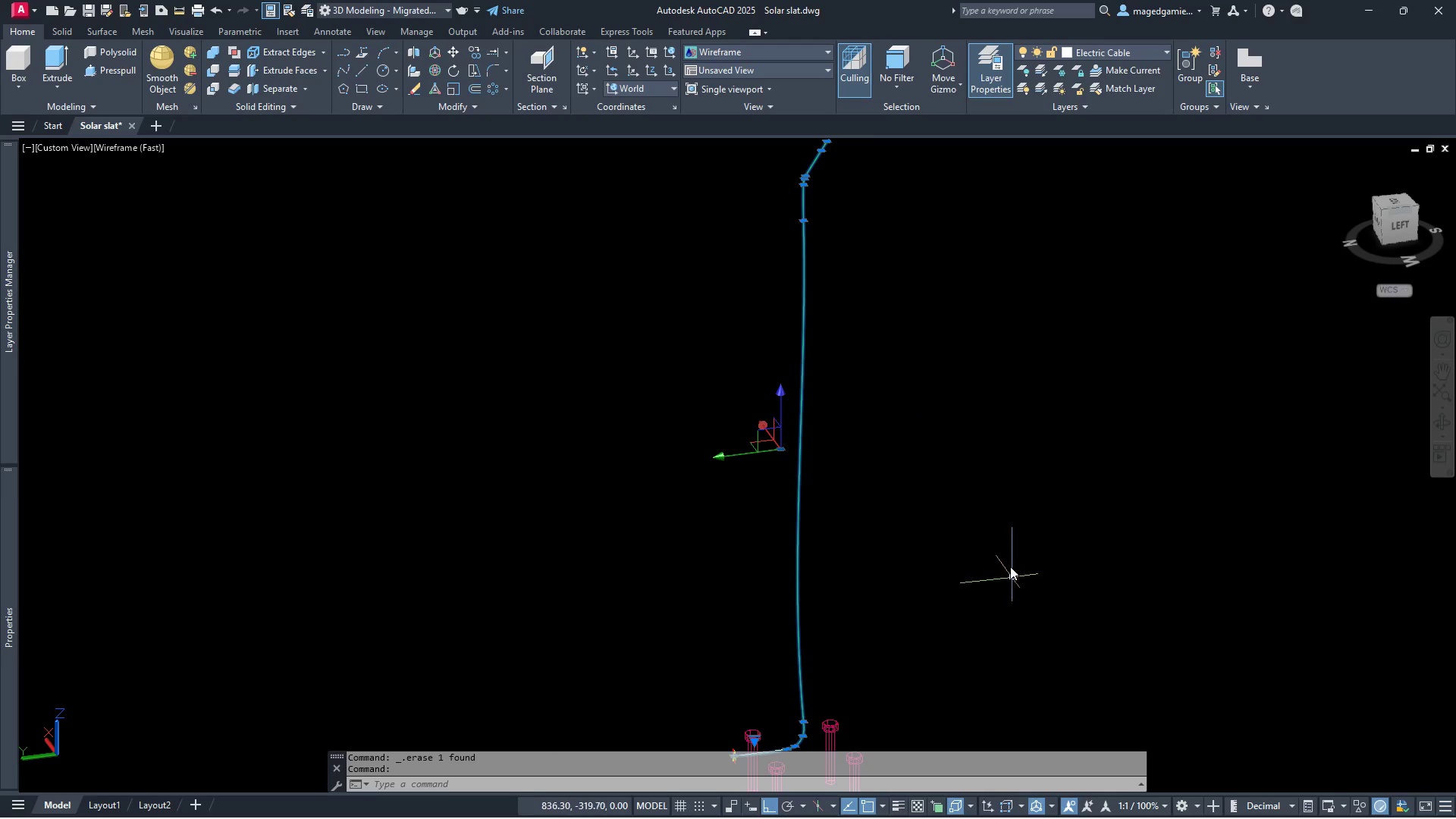 
key(Escape)
 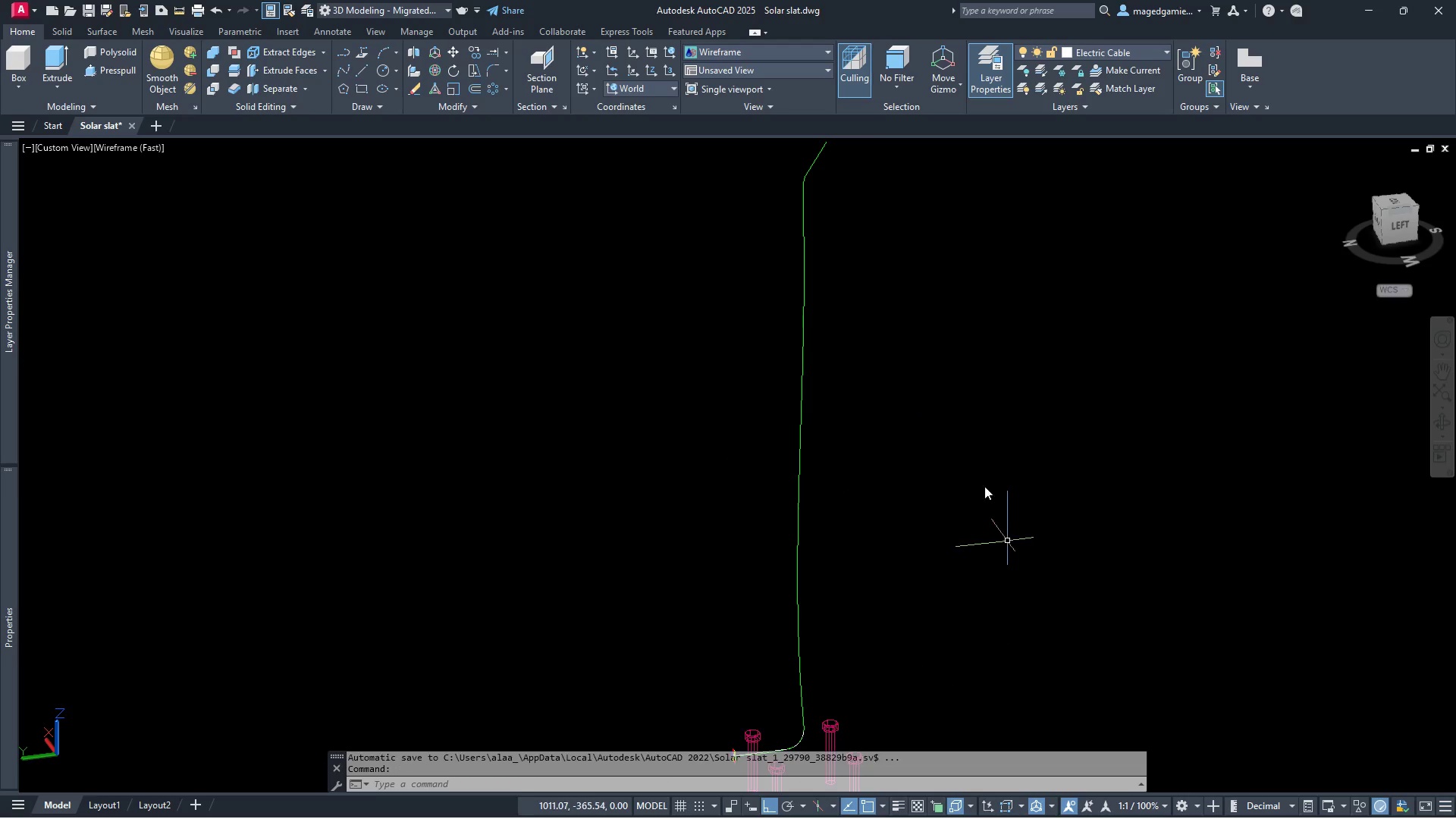 
scroll: coordinate [977, 471], scroll_direction: down, amount: 1.0
 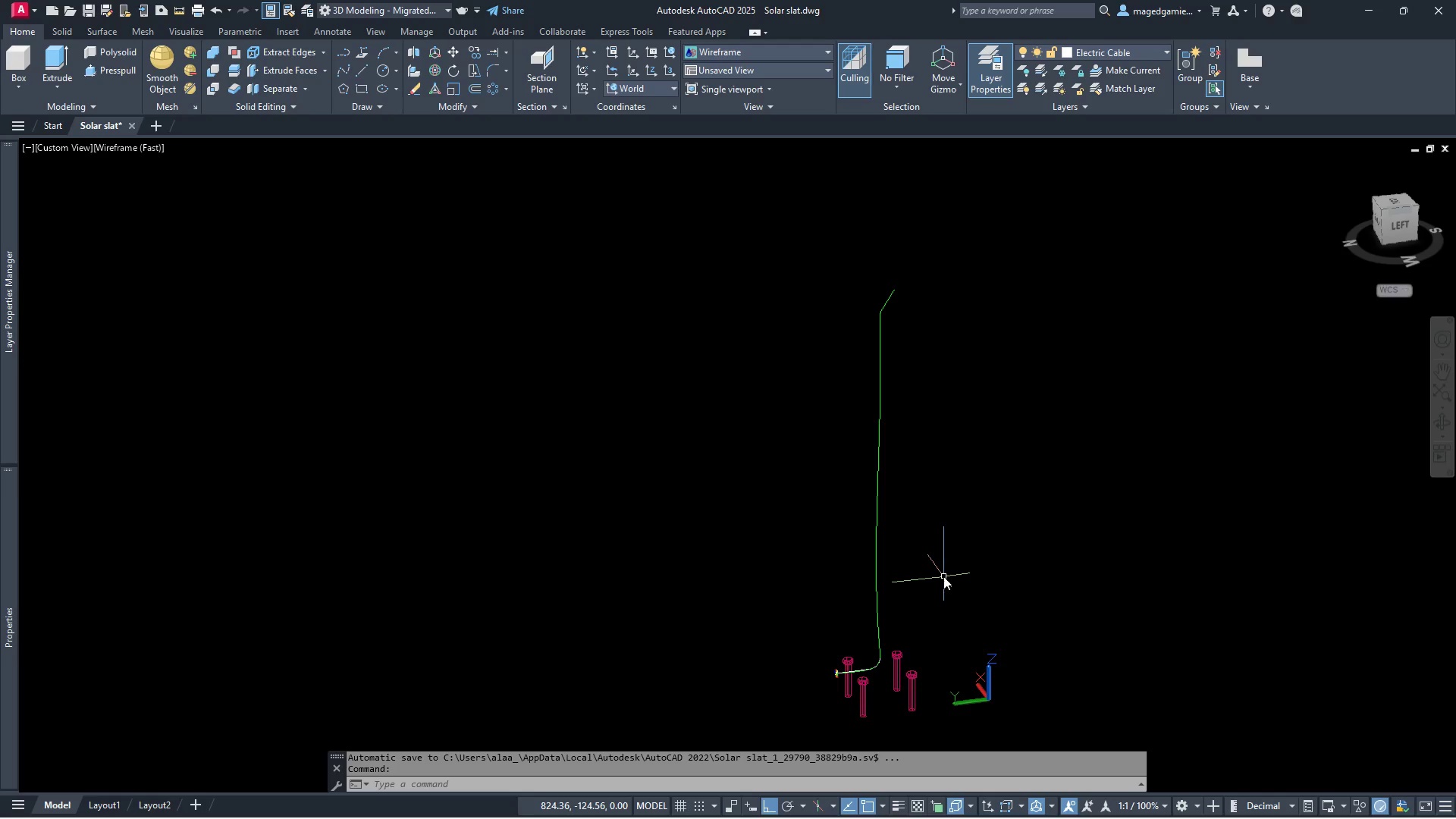 
scroll: coordinate [942, 578], scroll_direction: up, amount: 1.0
 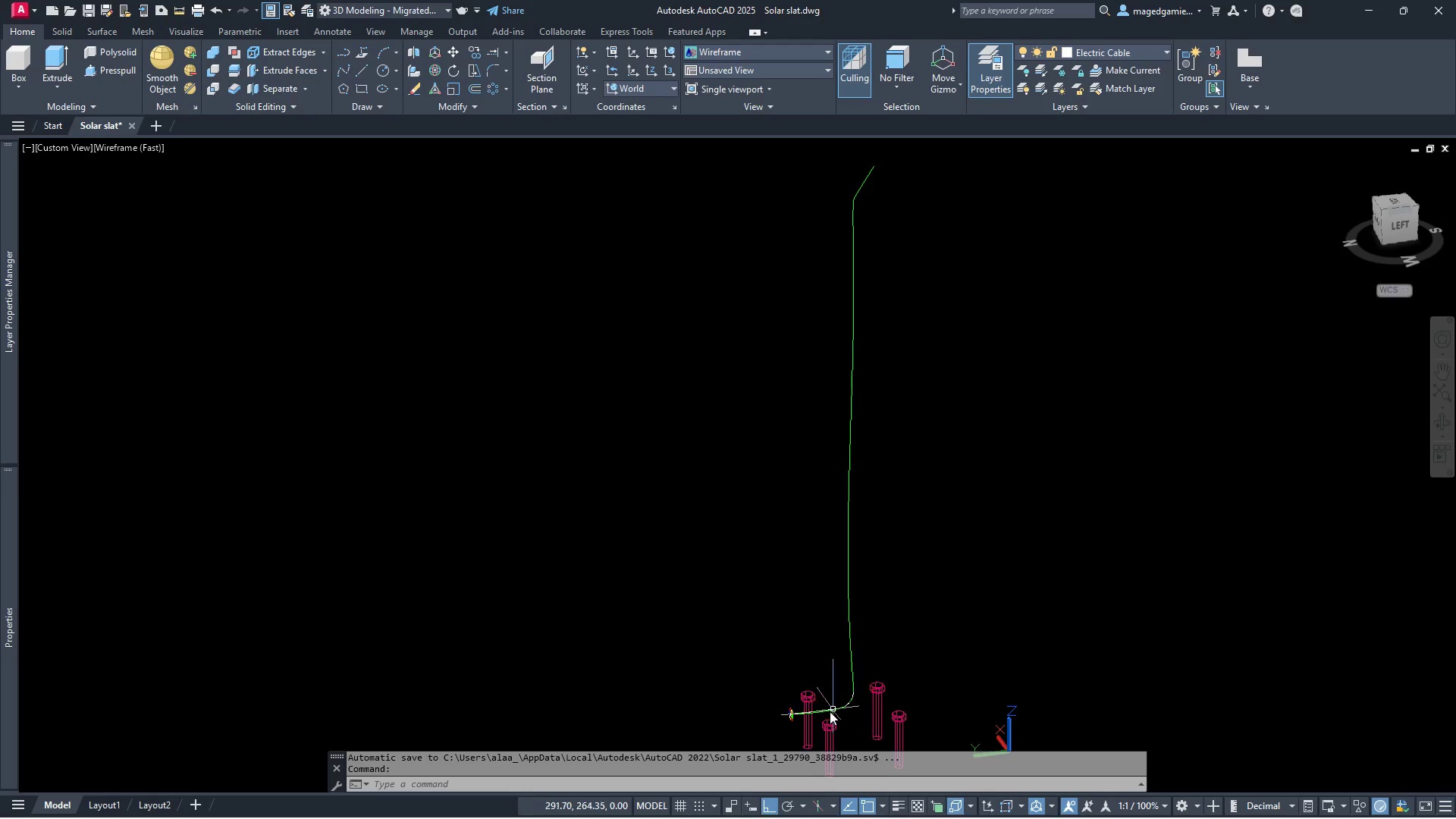 
scroll: coordinate [821, 708], scroll_direction: none, amount: 0.0
 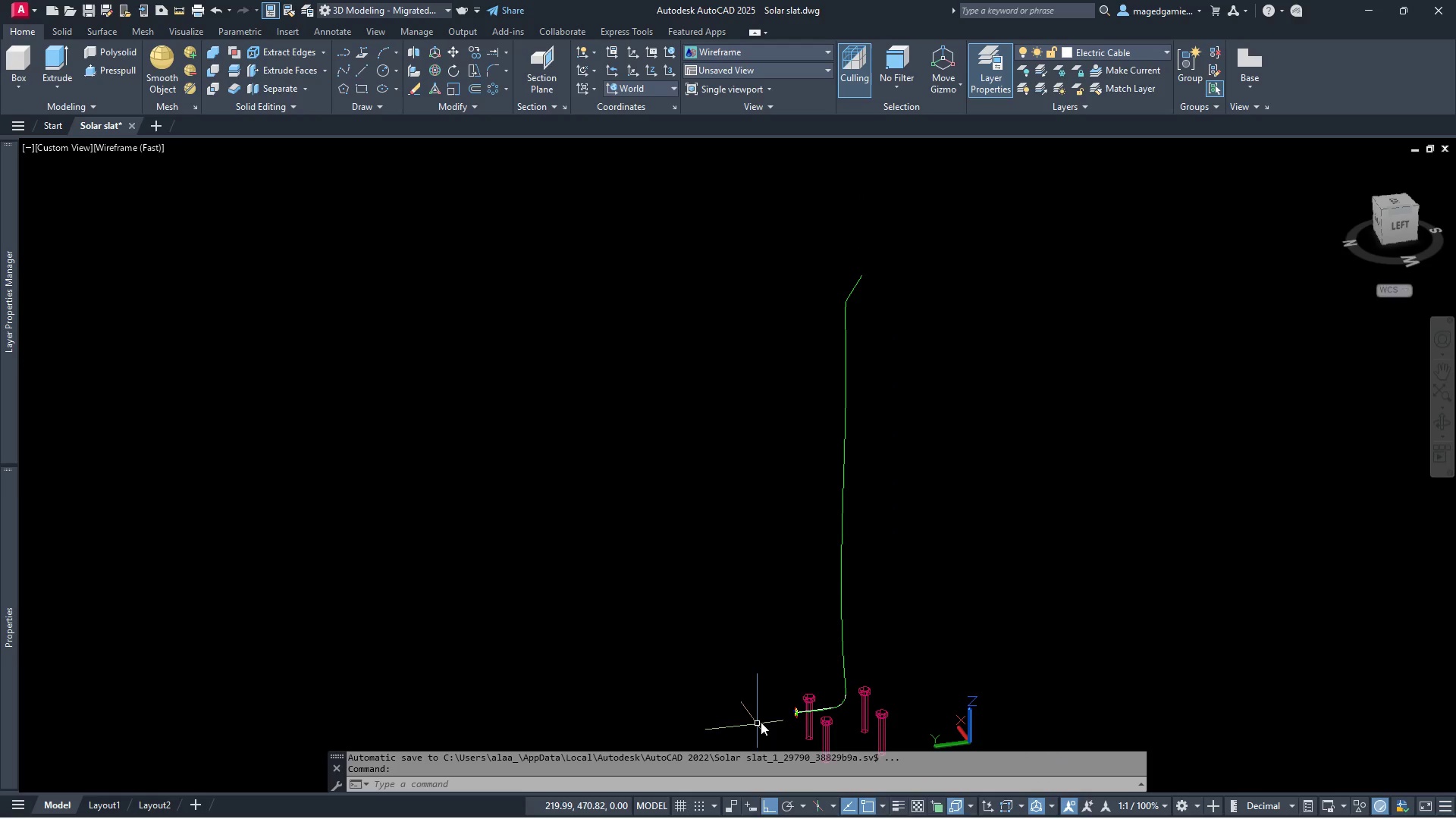 
scroll: coordinate [818, 722], scroll_direction: up, amount: 7.0
 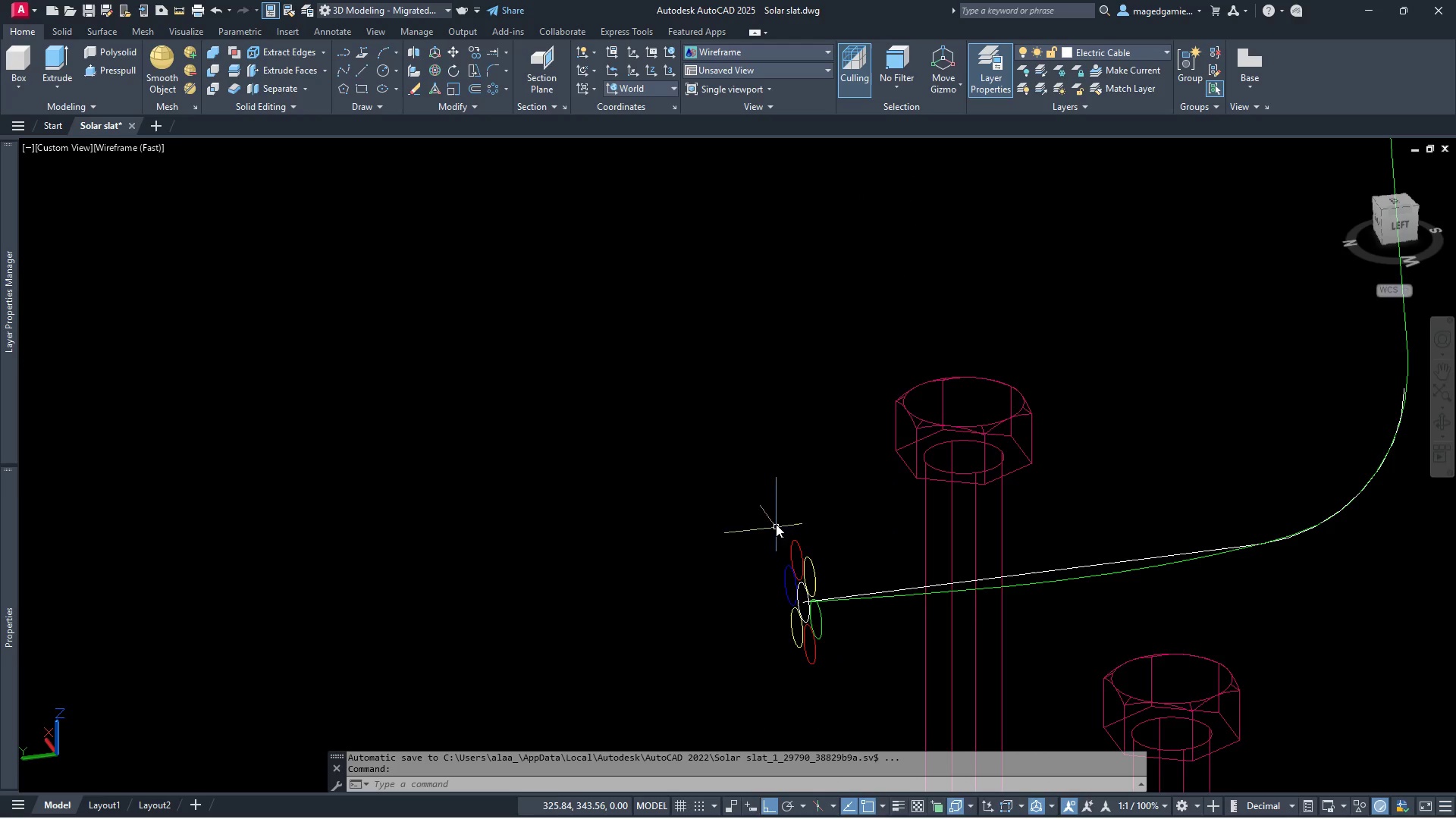 
left_click([768, 512])
 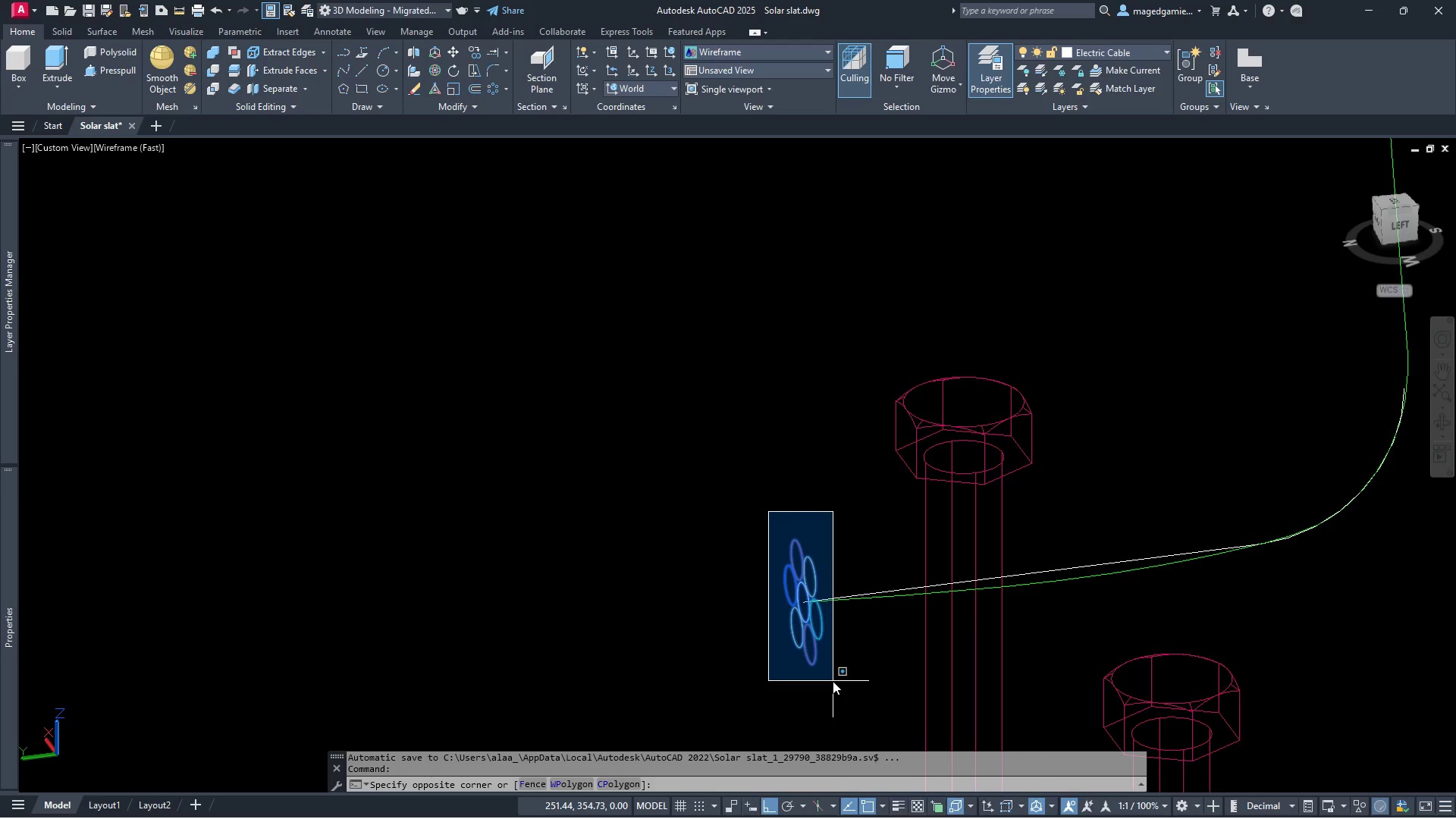 
left_click([833, 681])
 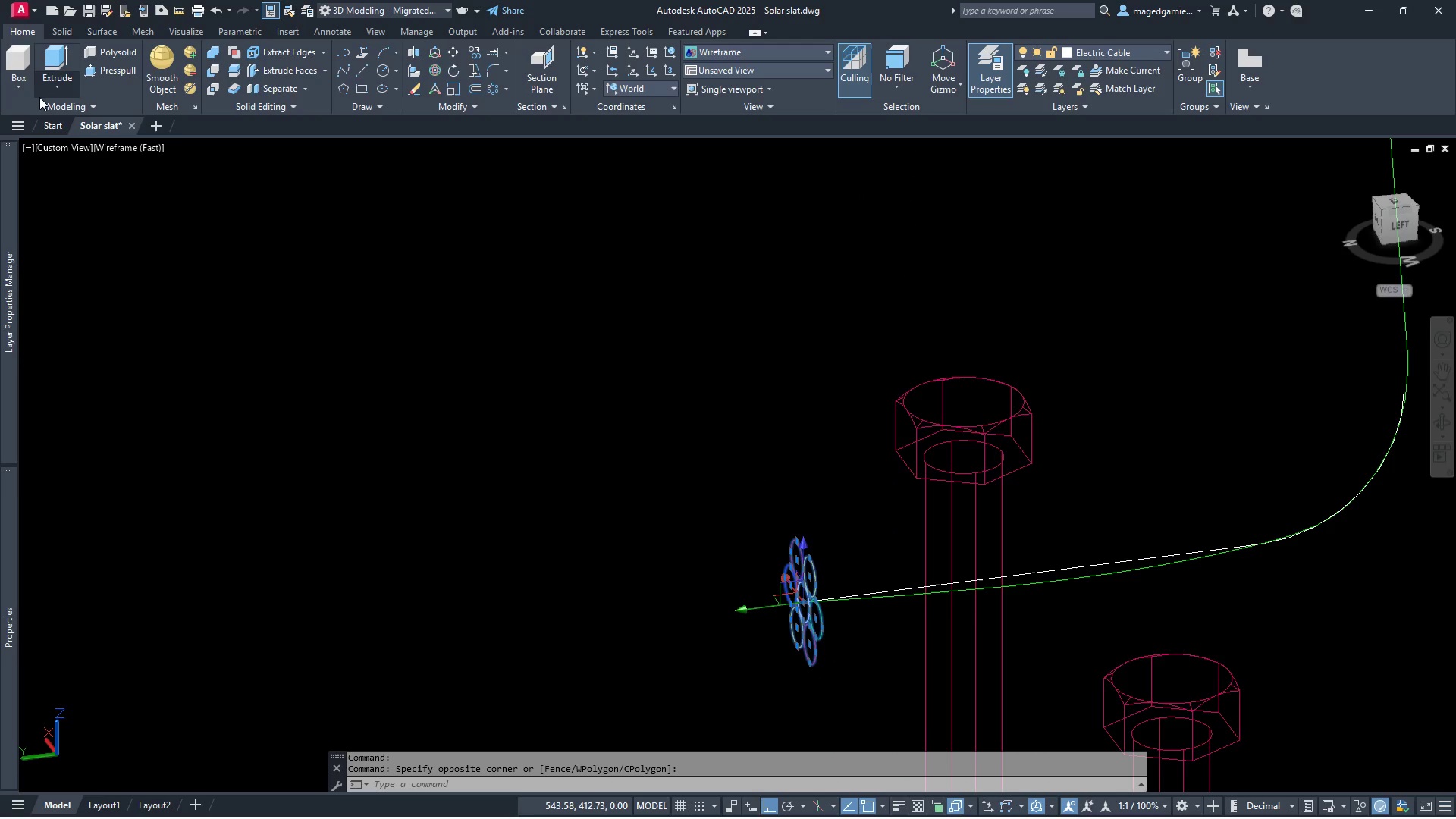 
left_click([51, 87])
 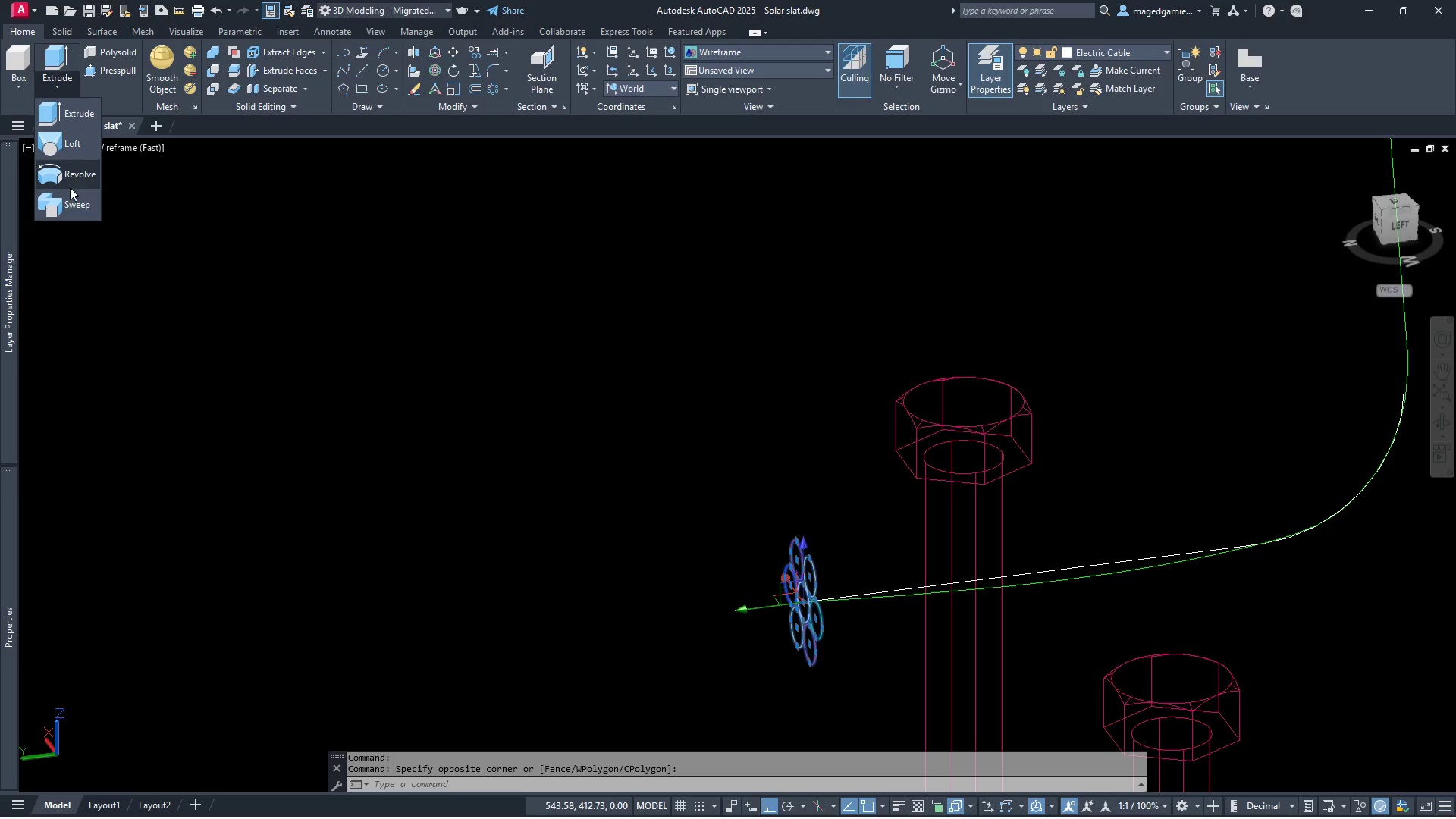 
left_click([70, 208])
 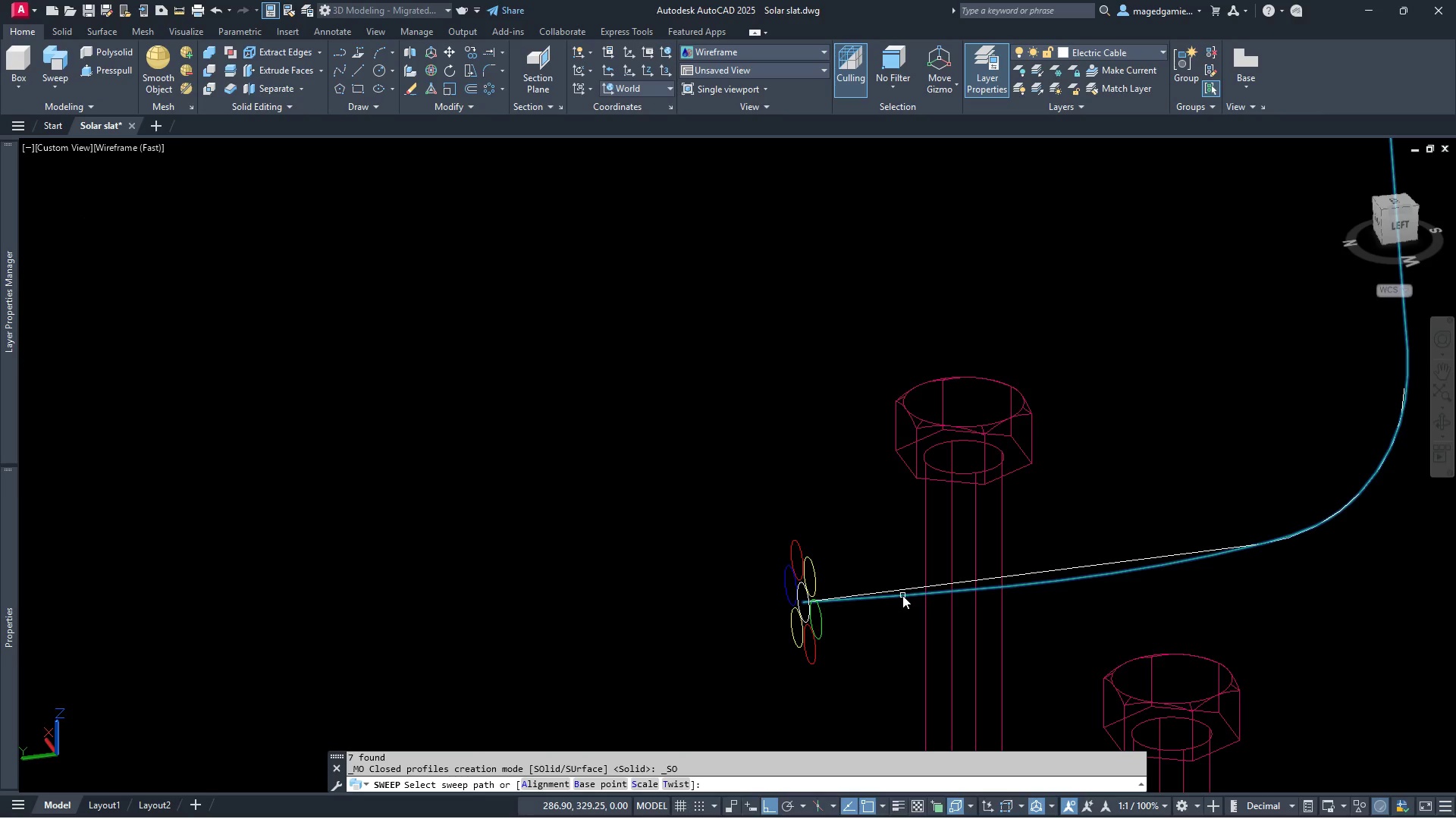 
left_click([902, 595])
 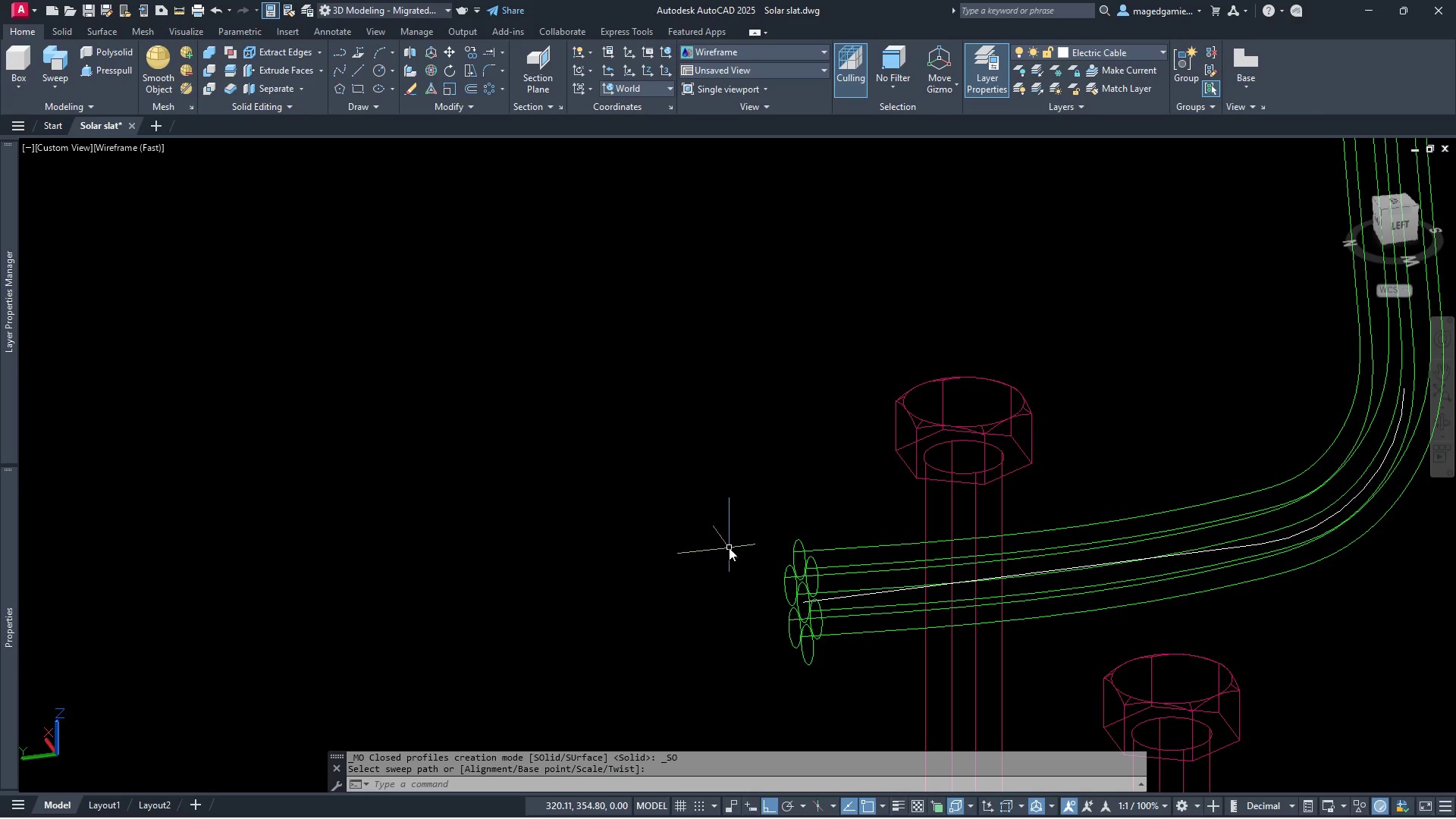 
scroll: coordinate [655, 564], scroll_direction: down, amount: 5.0
 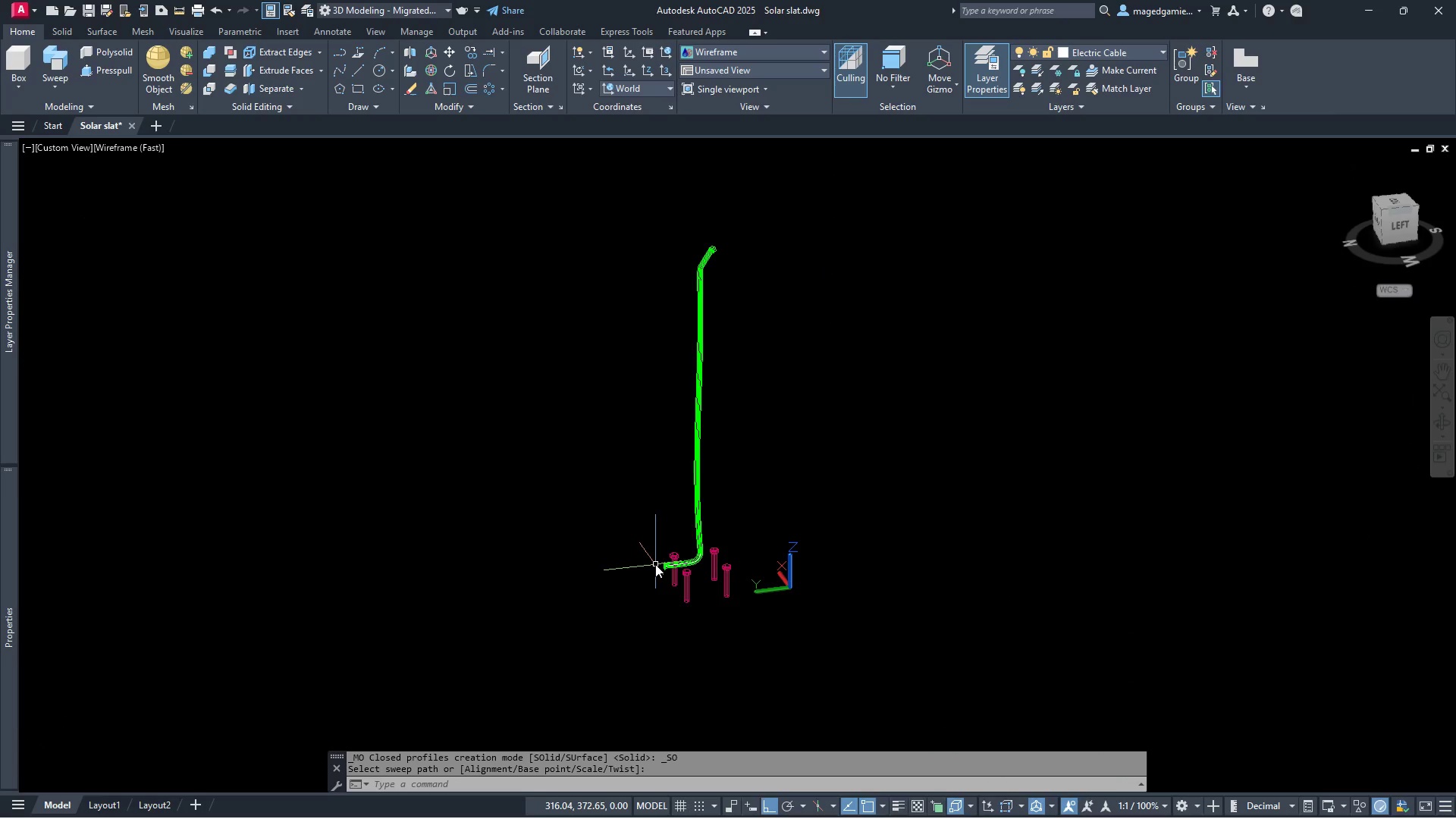 
scroll: coordinate [655, 564], scroll_direction: up, amount: 2.0
 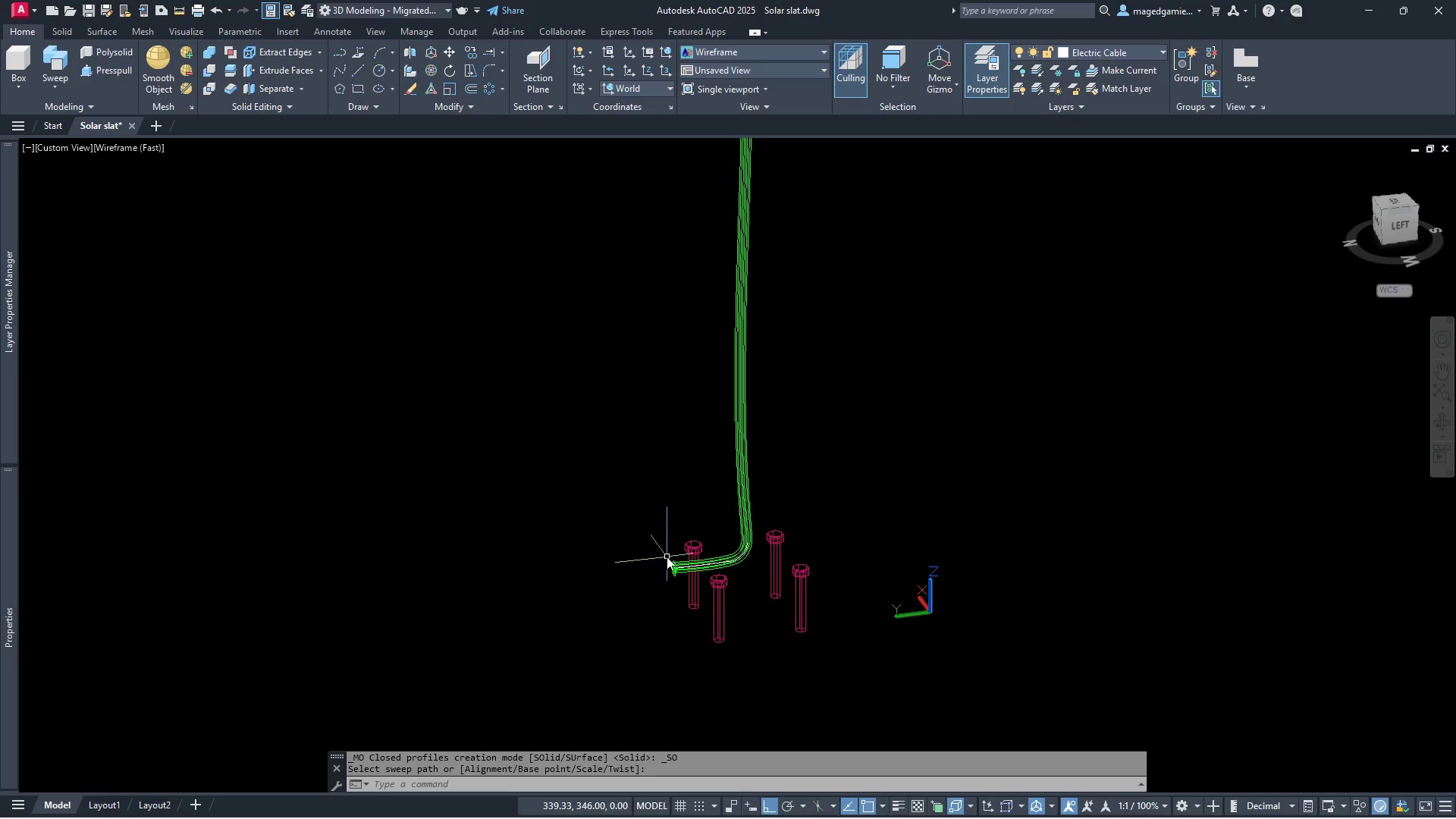 
wait(9.85)
 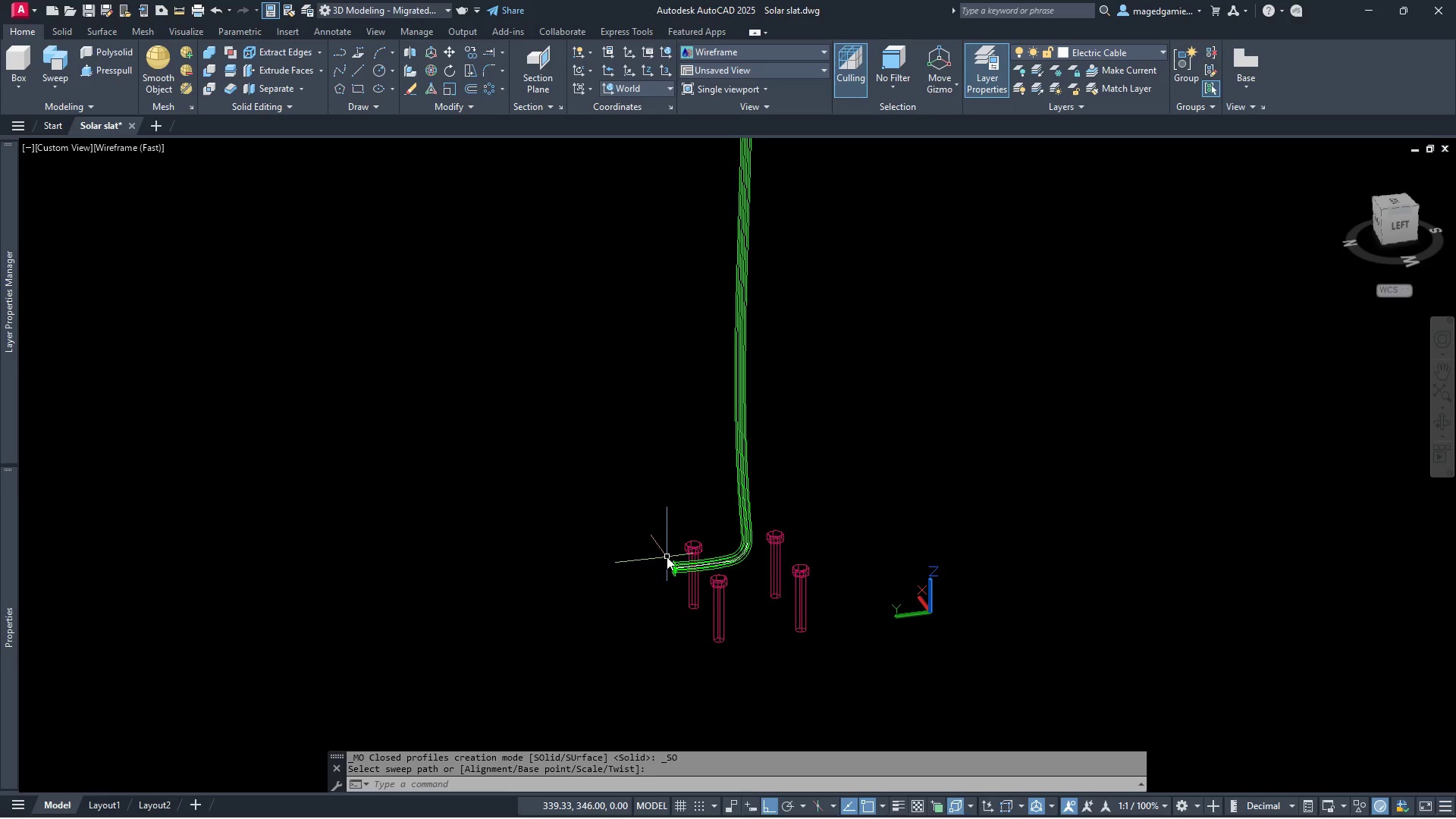 
key(Control+Z)
 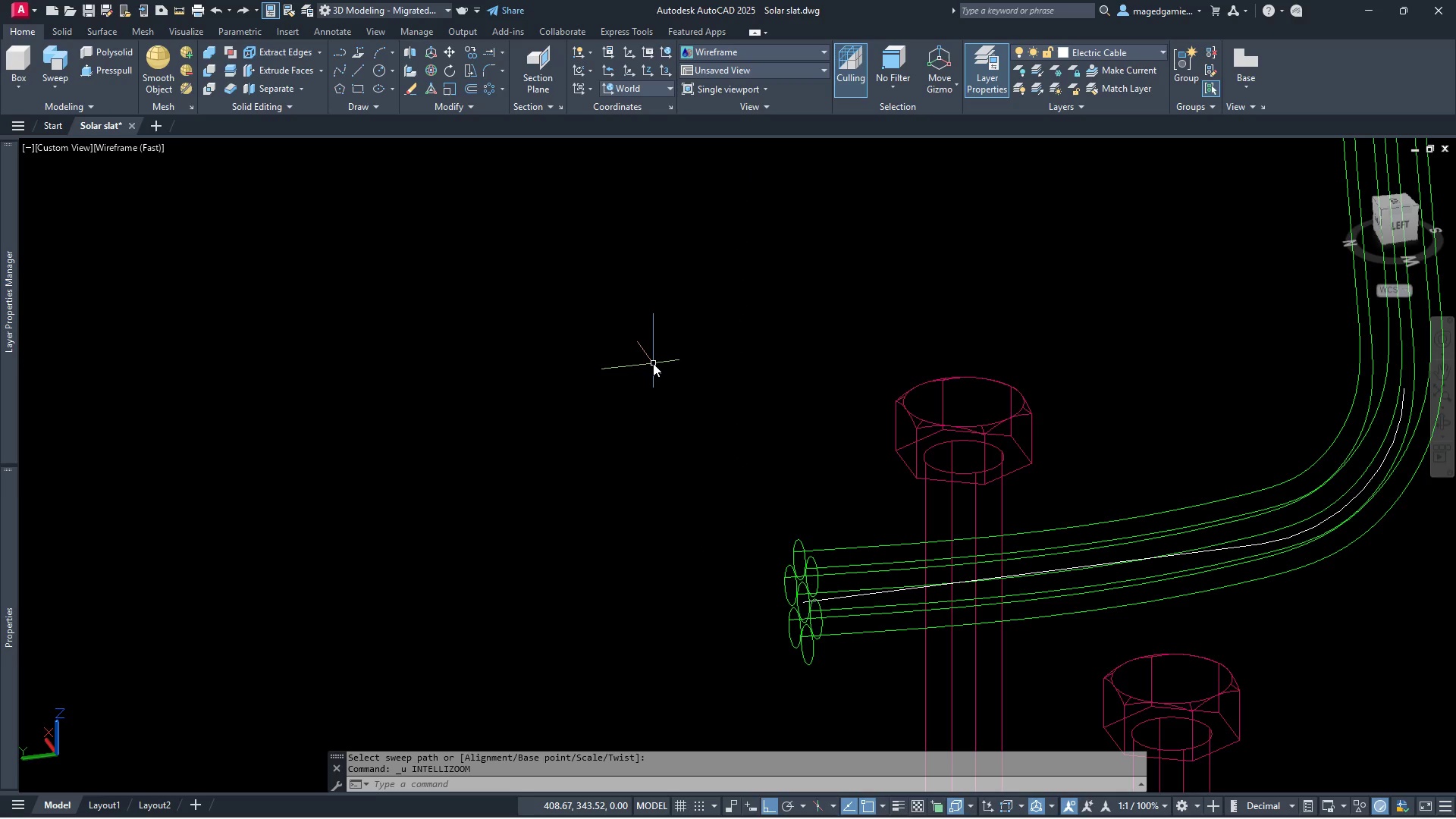 
key(Control+Z)
 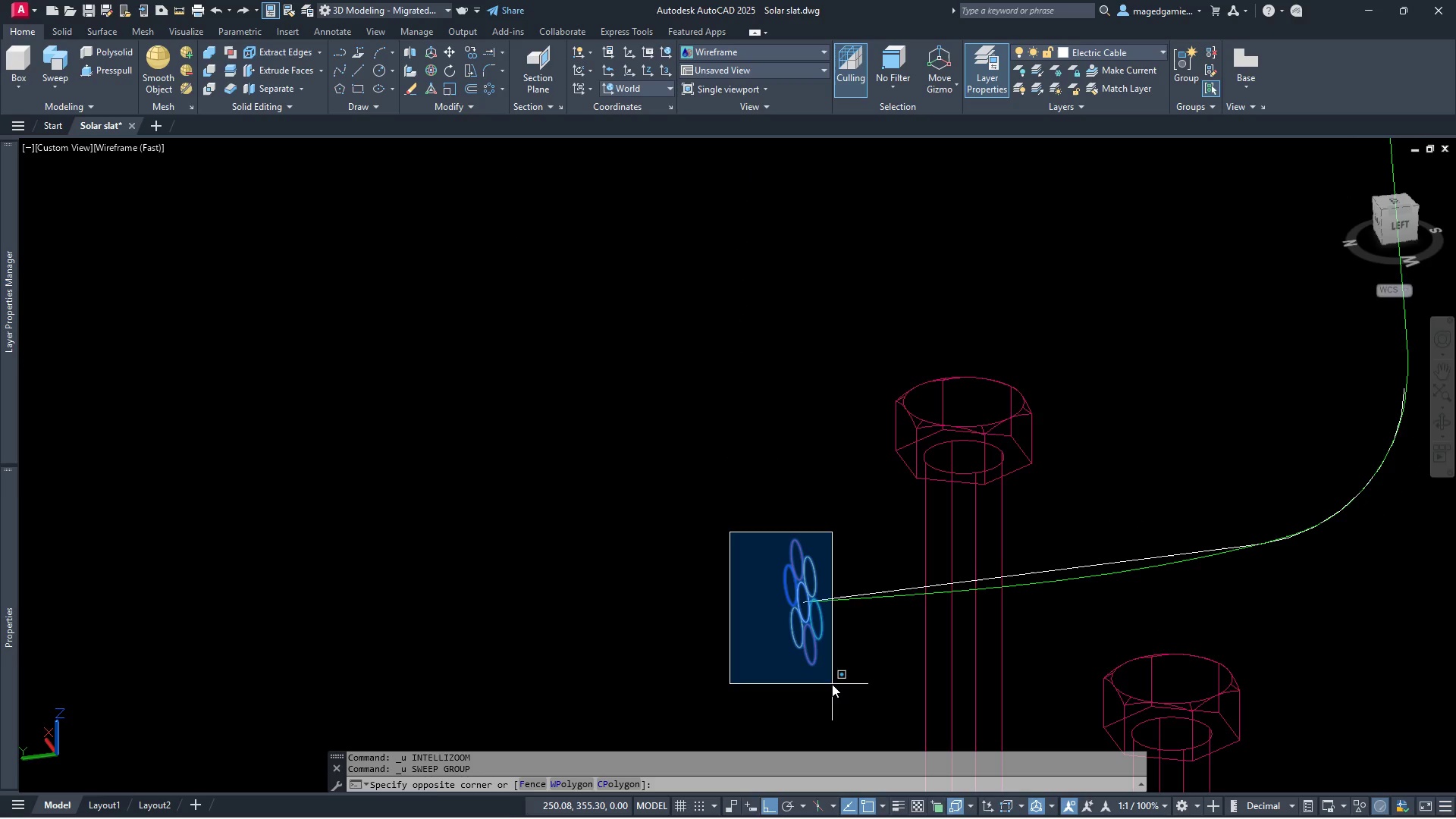 
wait(6.61)
 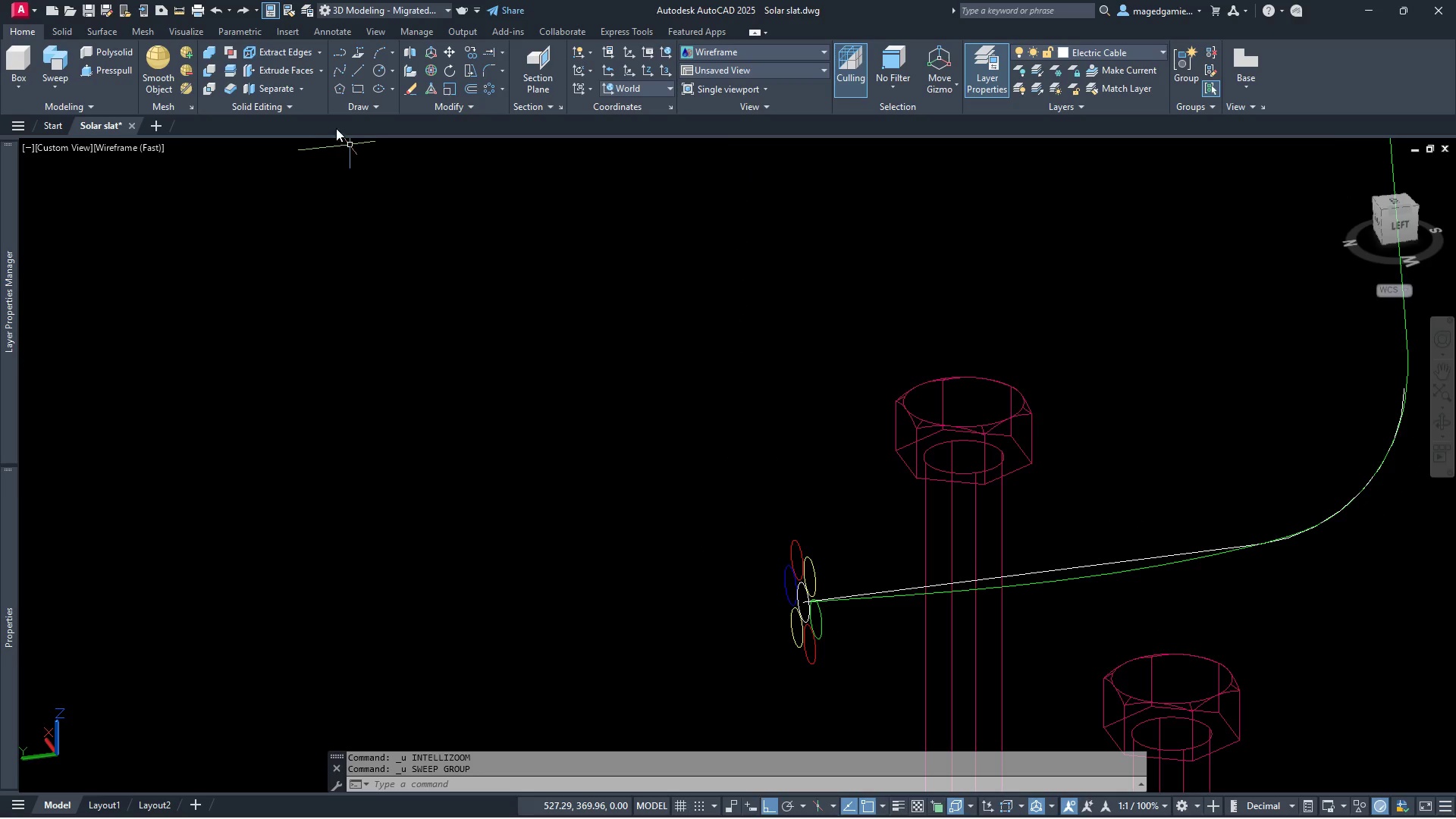 
left_click([61, 61])
 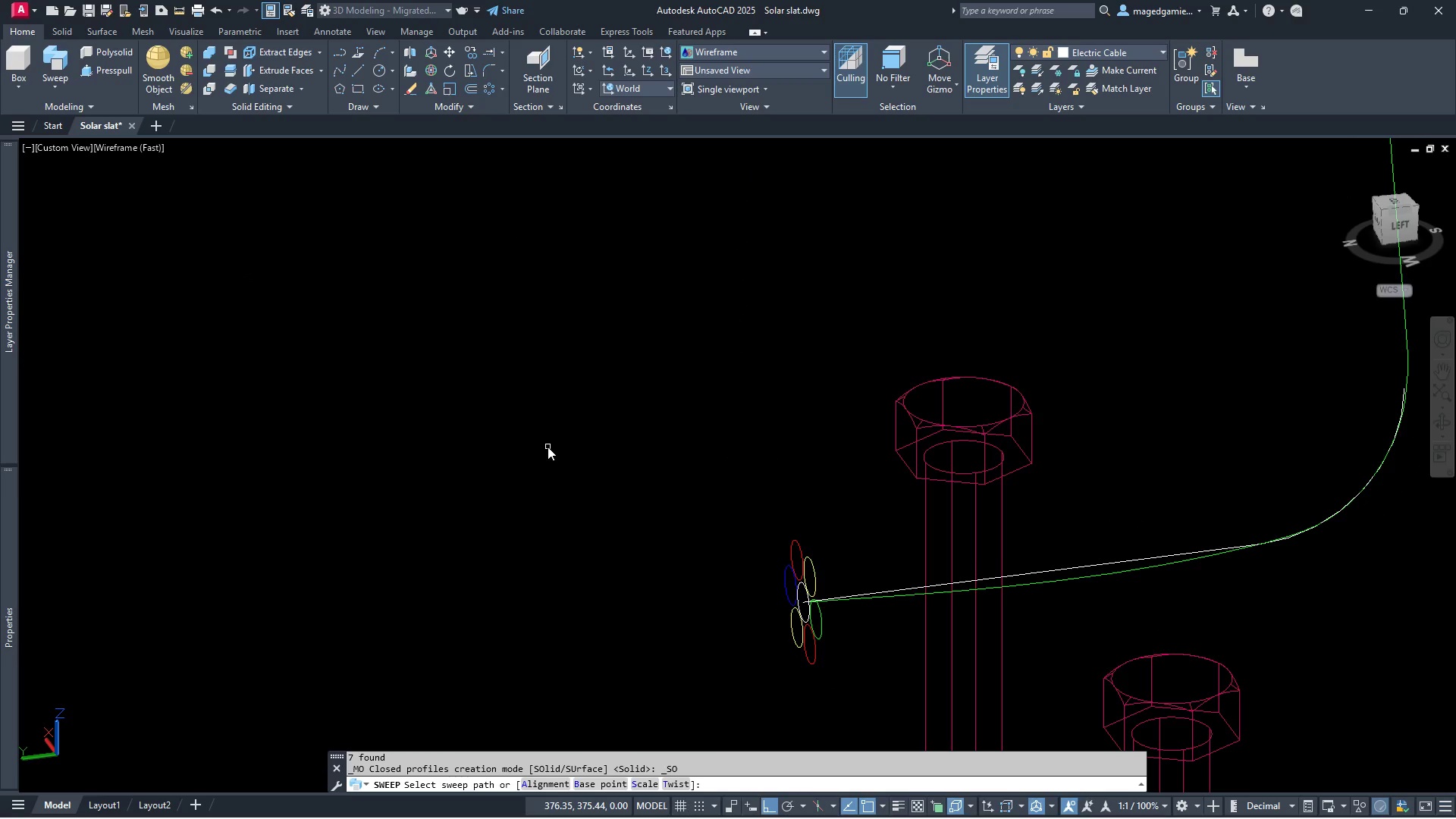 
type(twist)
 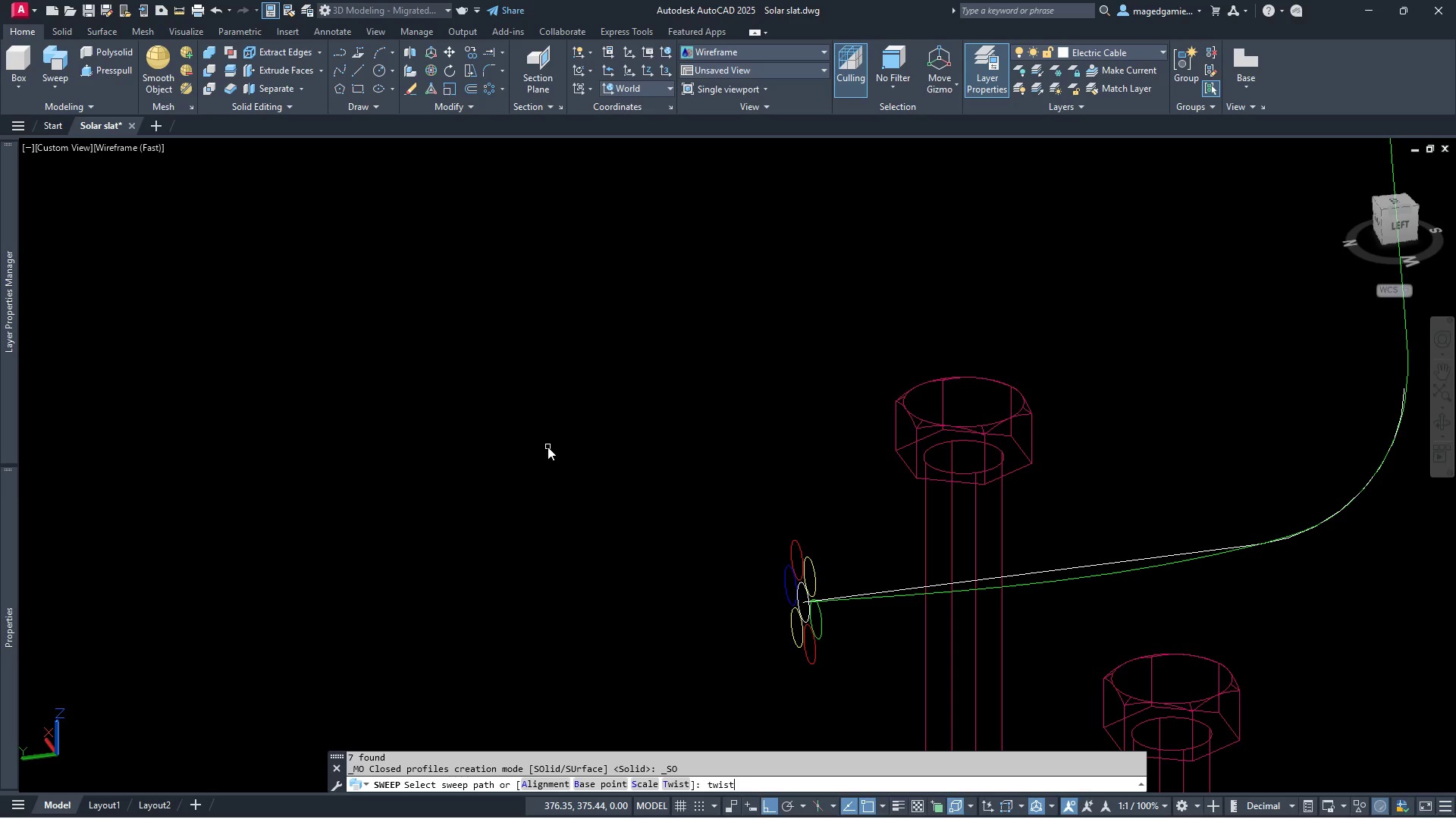 
key(Enter)
 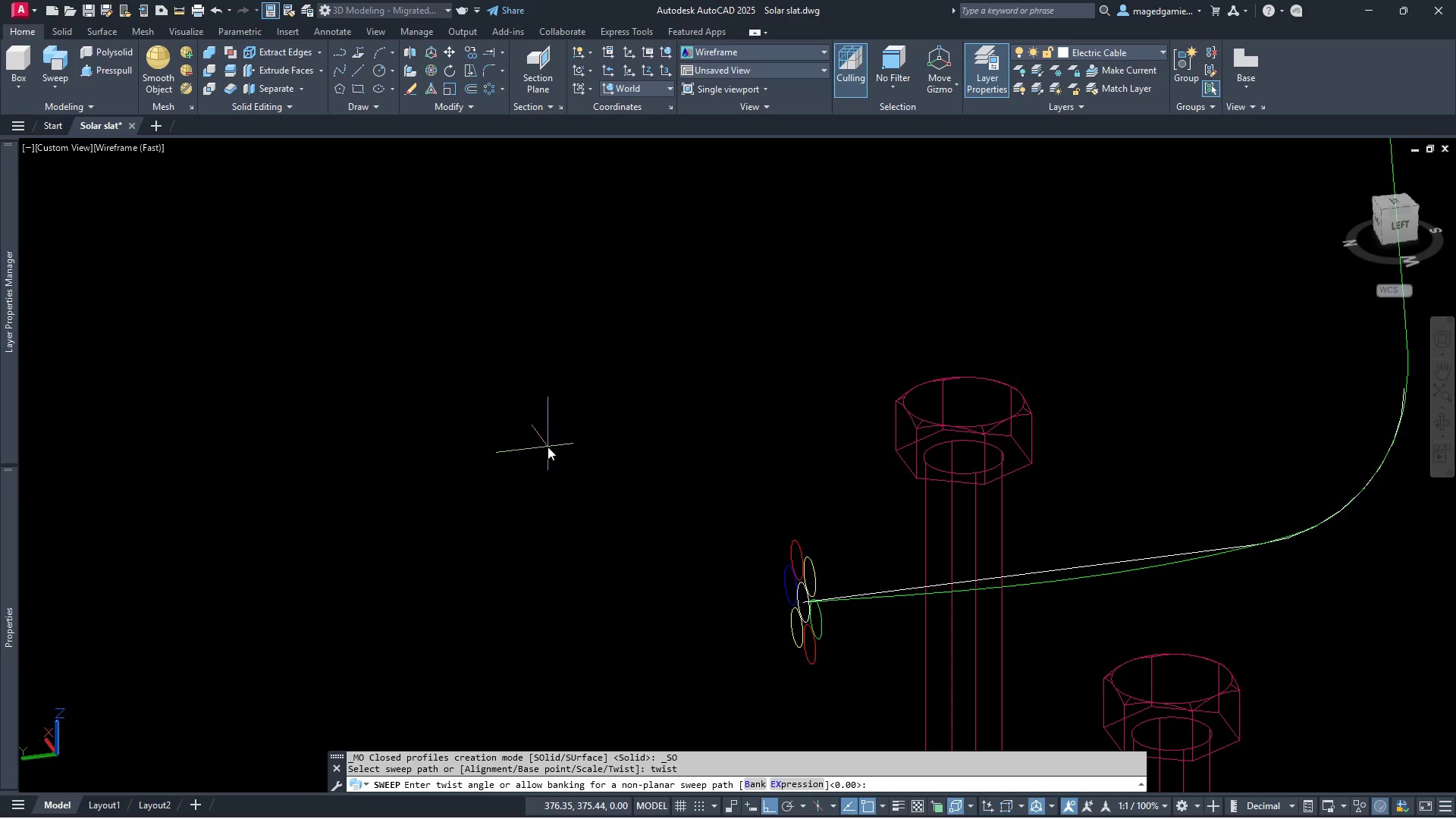 
wait(5.59)
 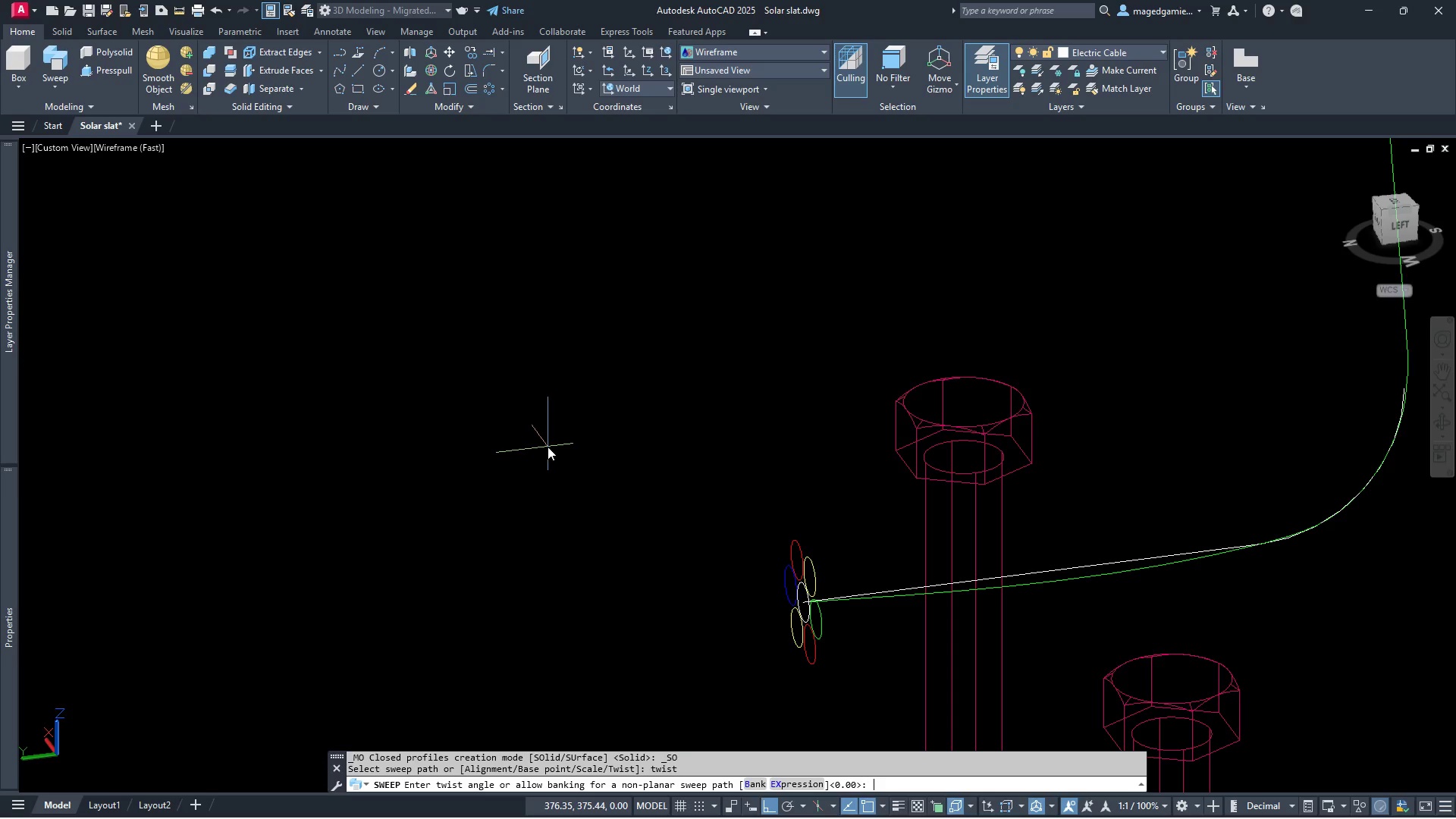 
type(50)
 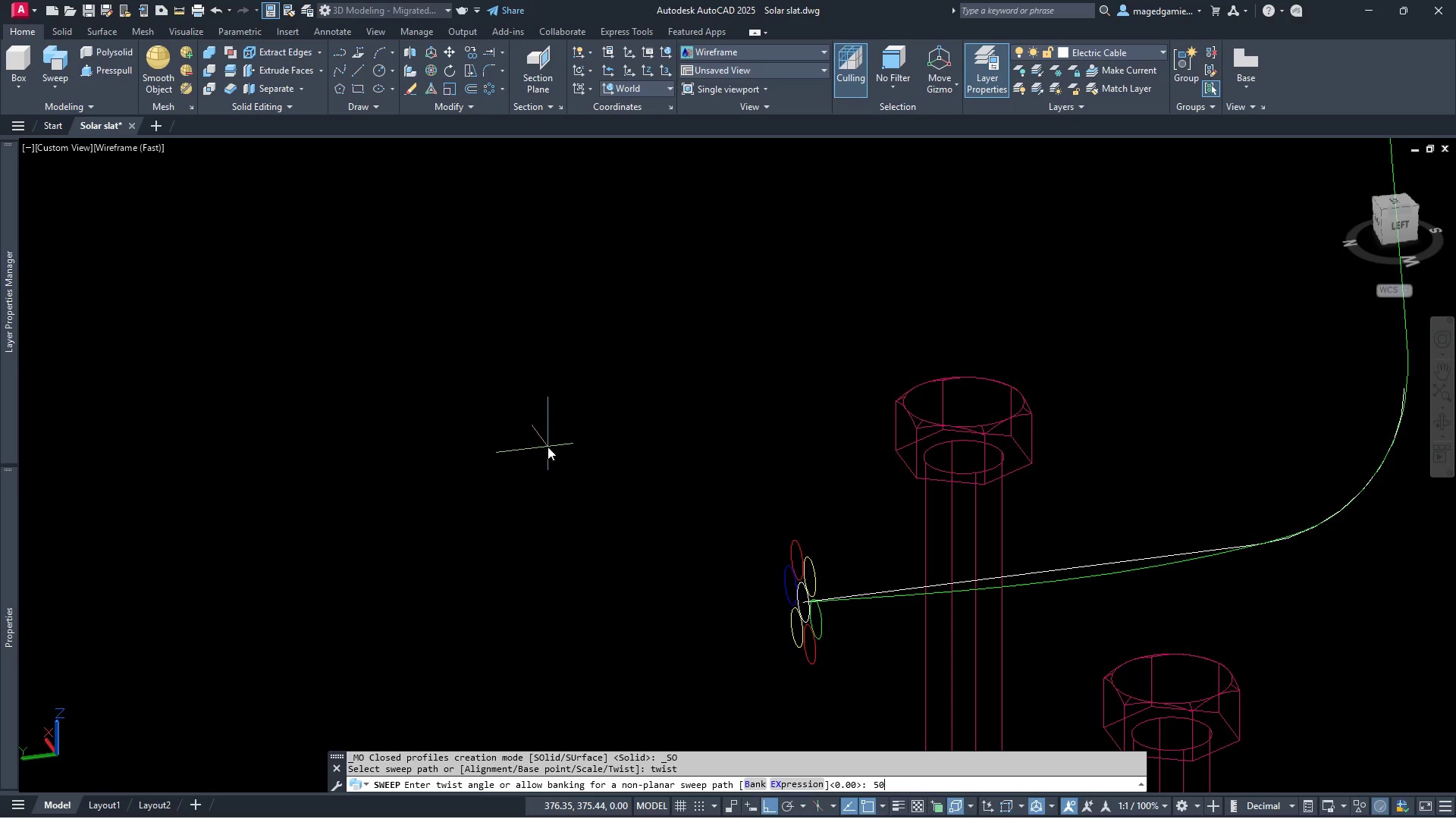 
key(Enter)
 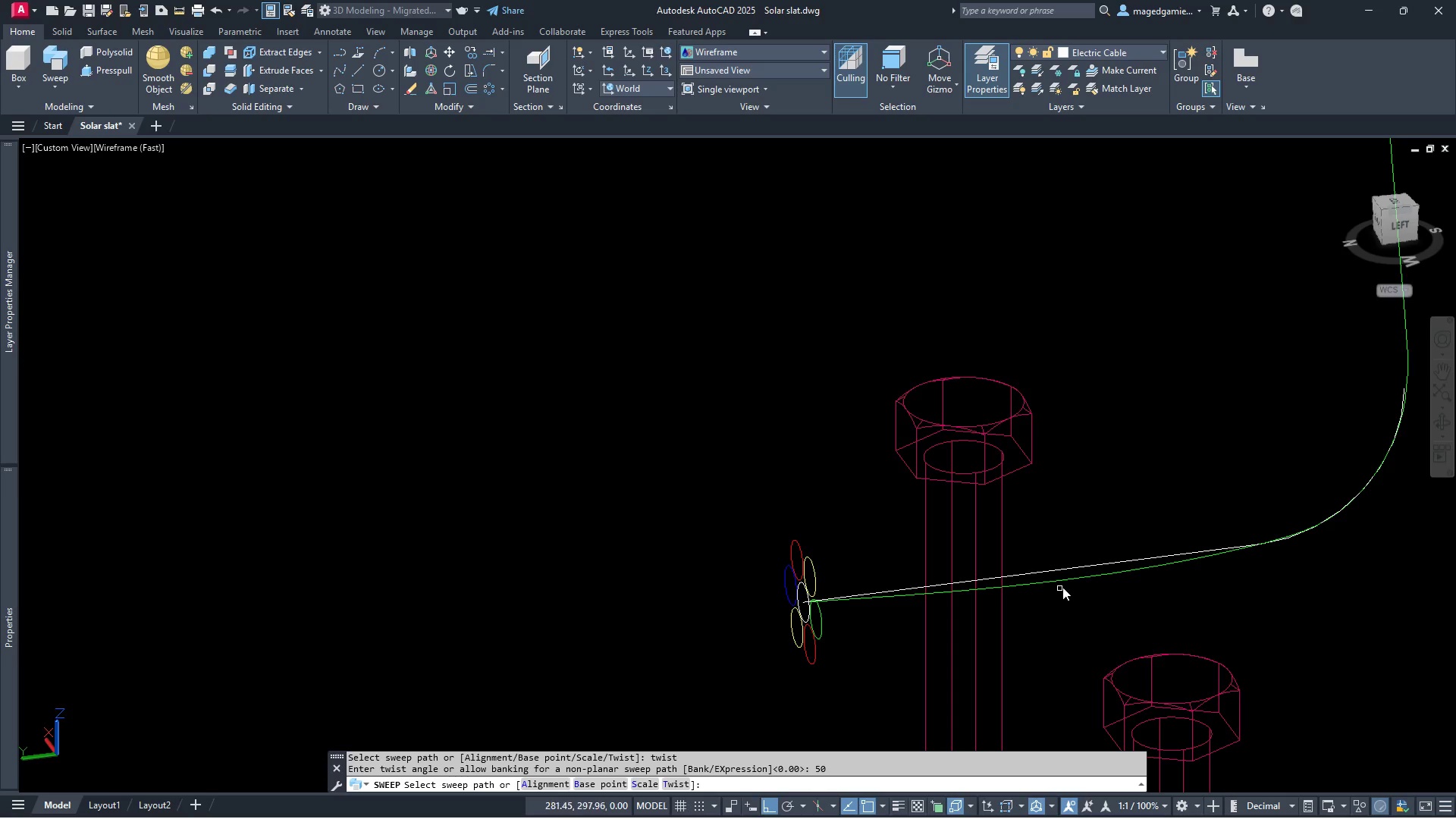 
left_click([1064, 580])
 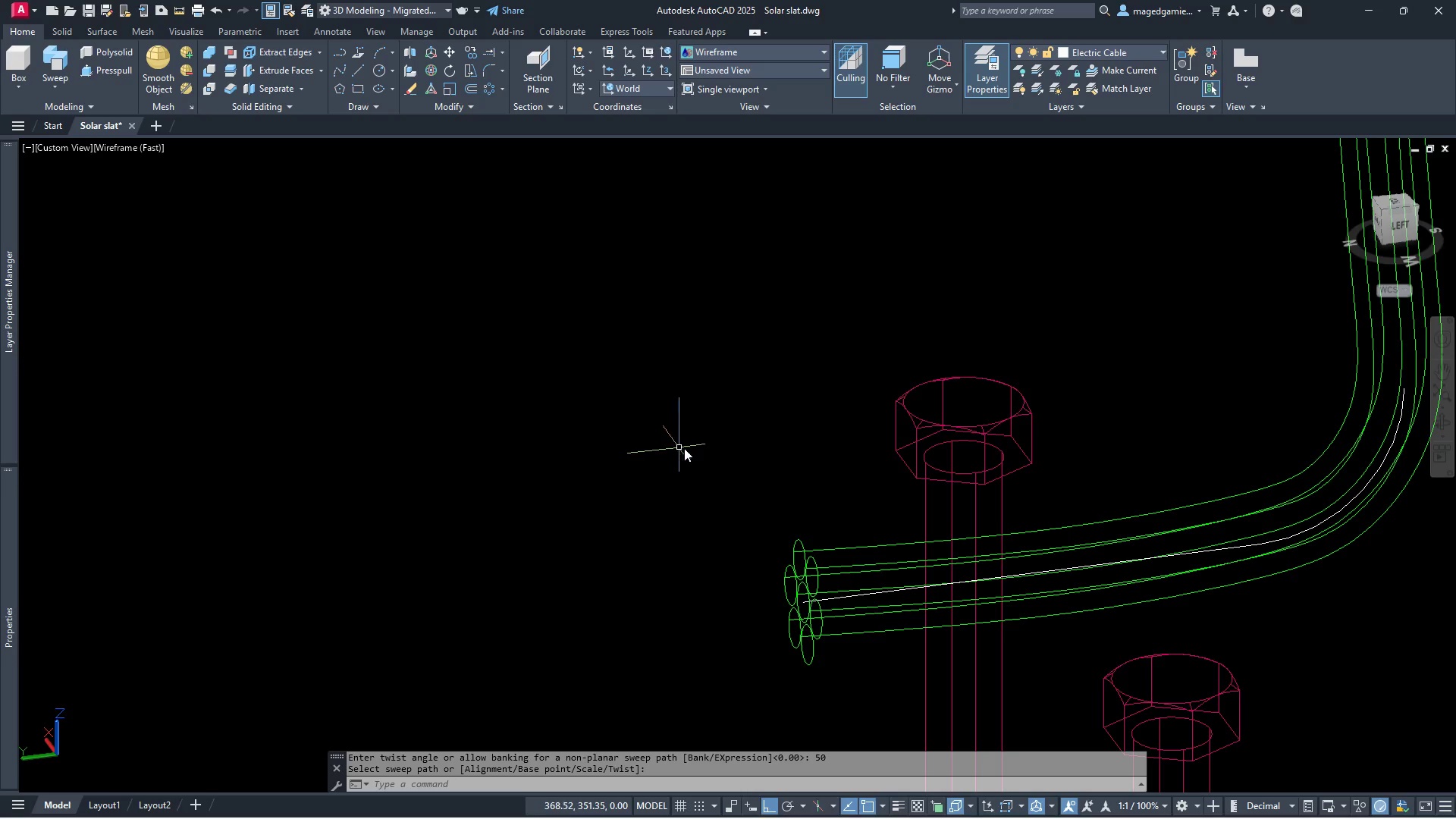 
scroll: coordinate [635, 522], scroll_direction: down, amount: 5.0
 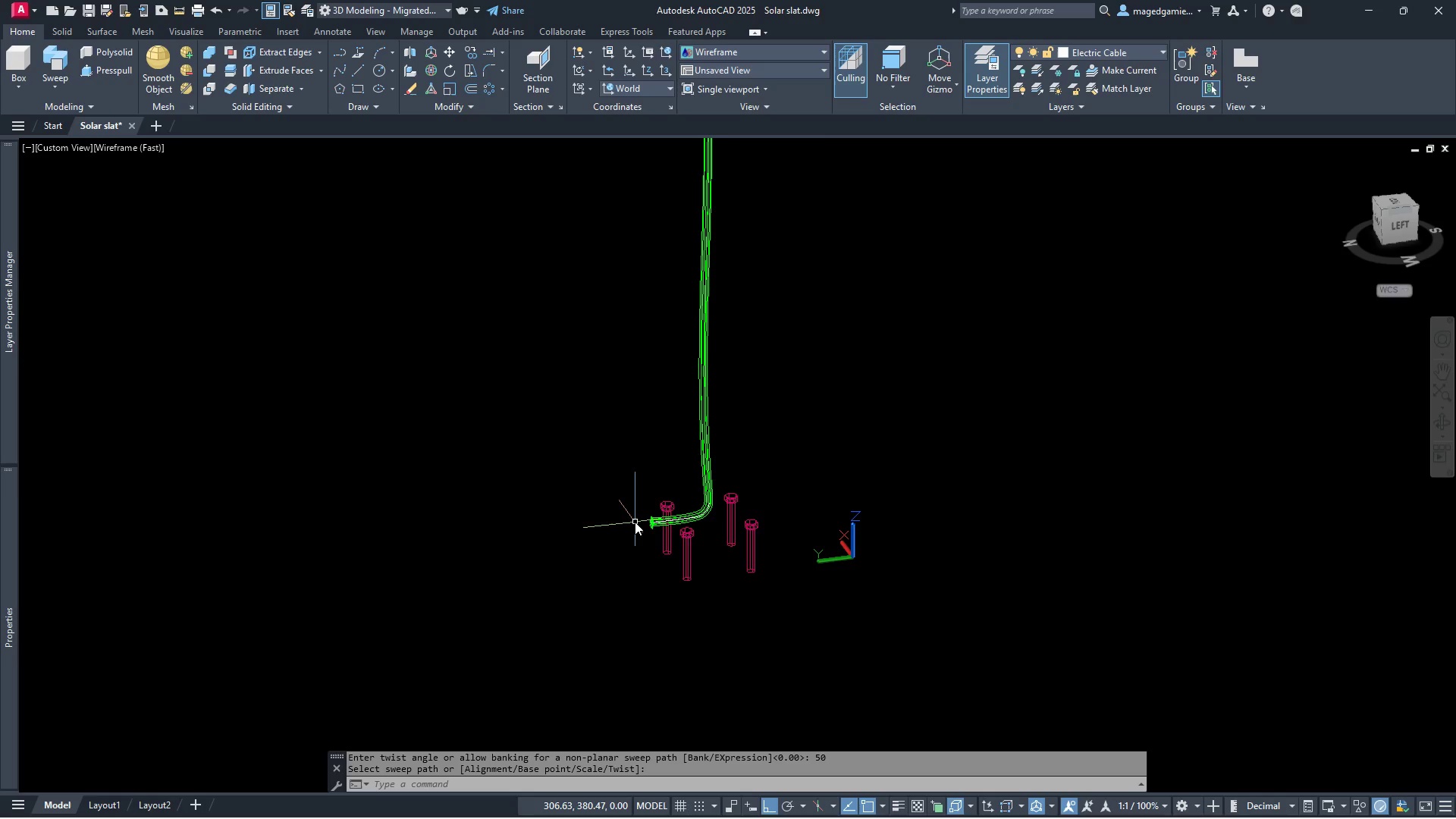 
wait(9.3)
 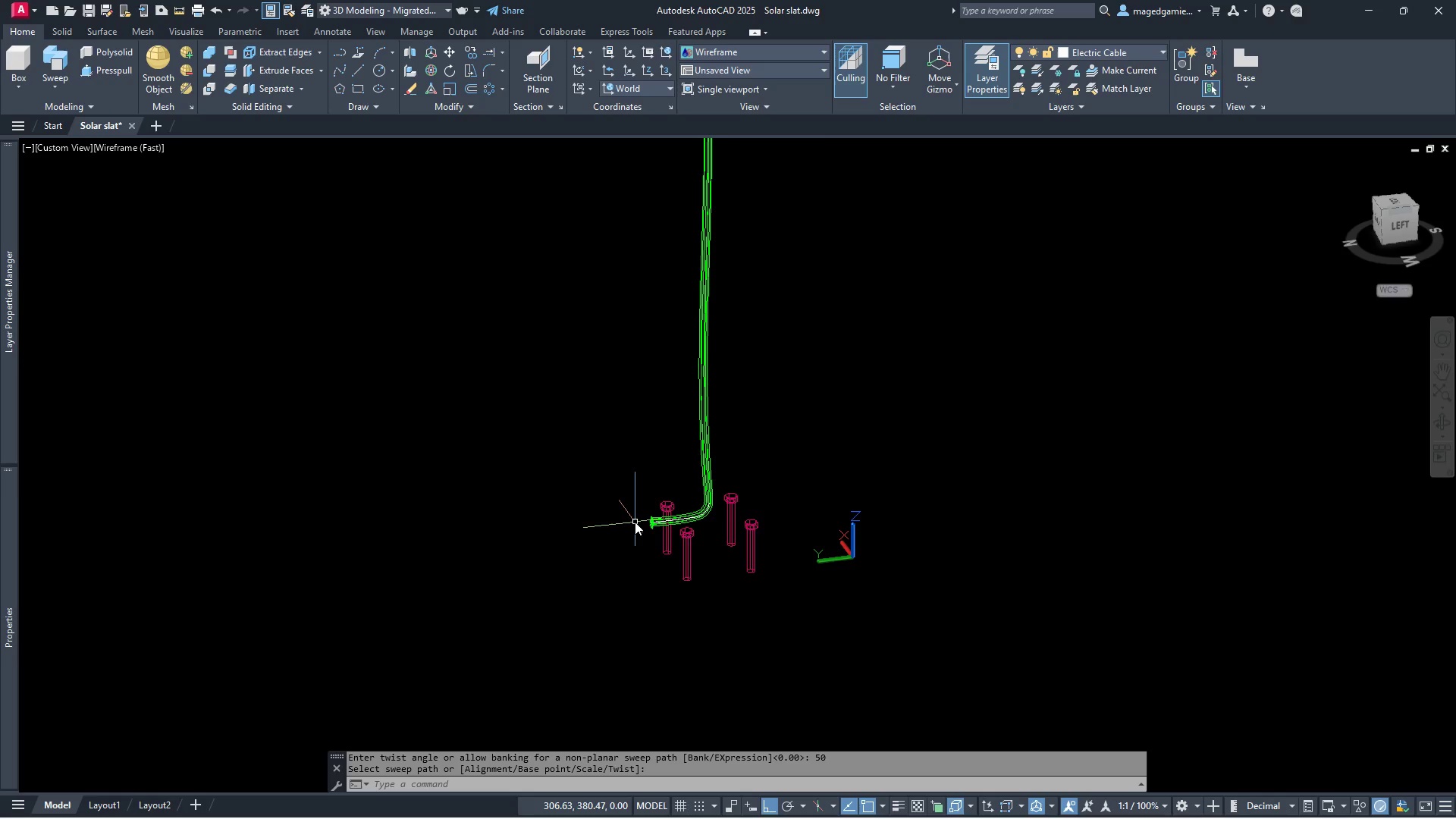 
scroll: coordinate [635, 522], scroll_direction: down, amount: 1.0
 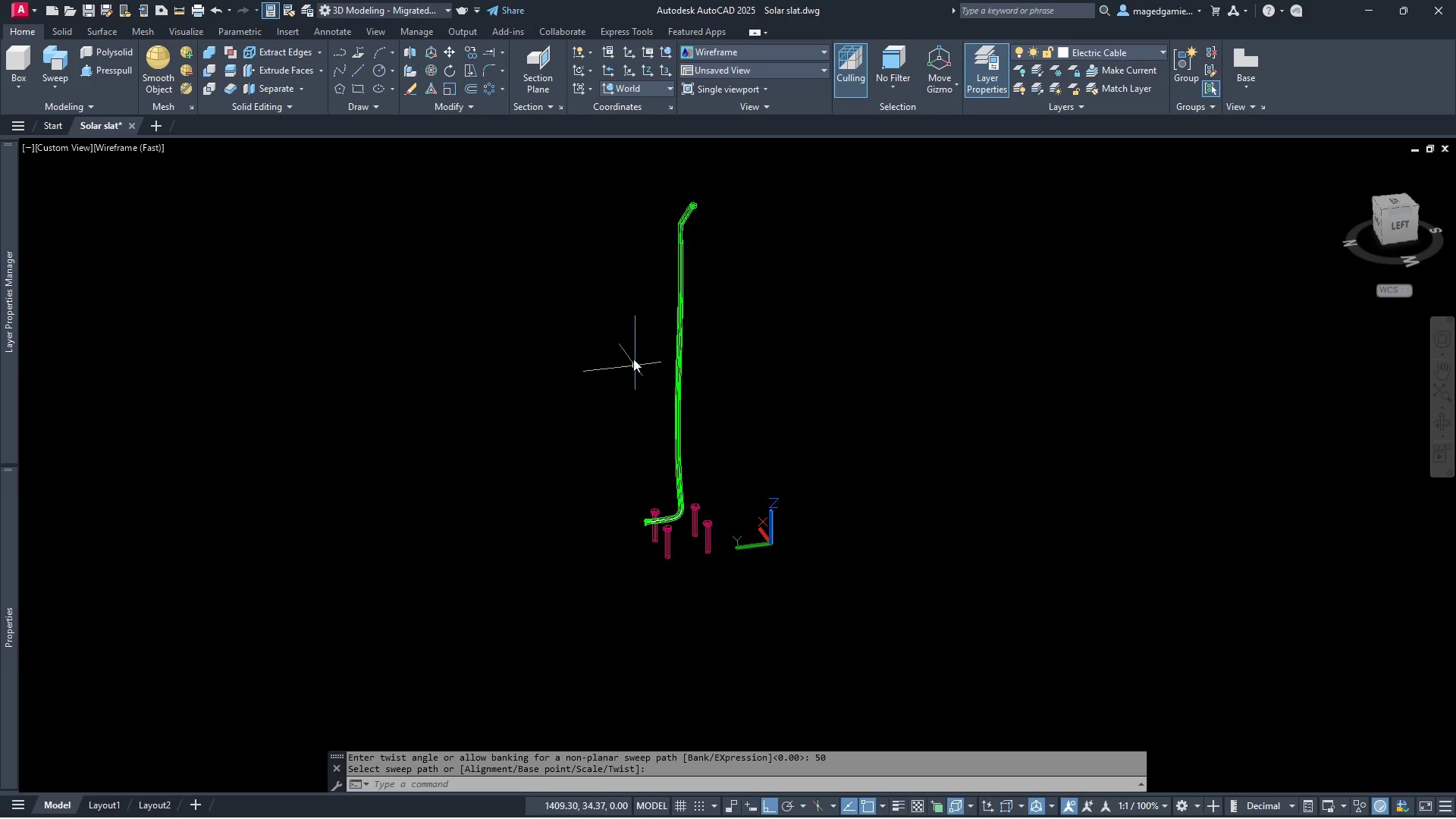 
scroll: coordinate [632, 348], scroll_direction: up, amount: 1.0
 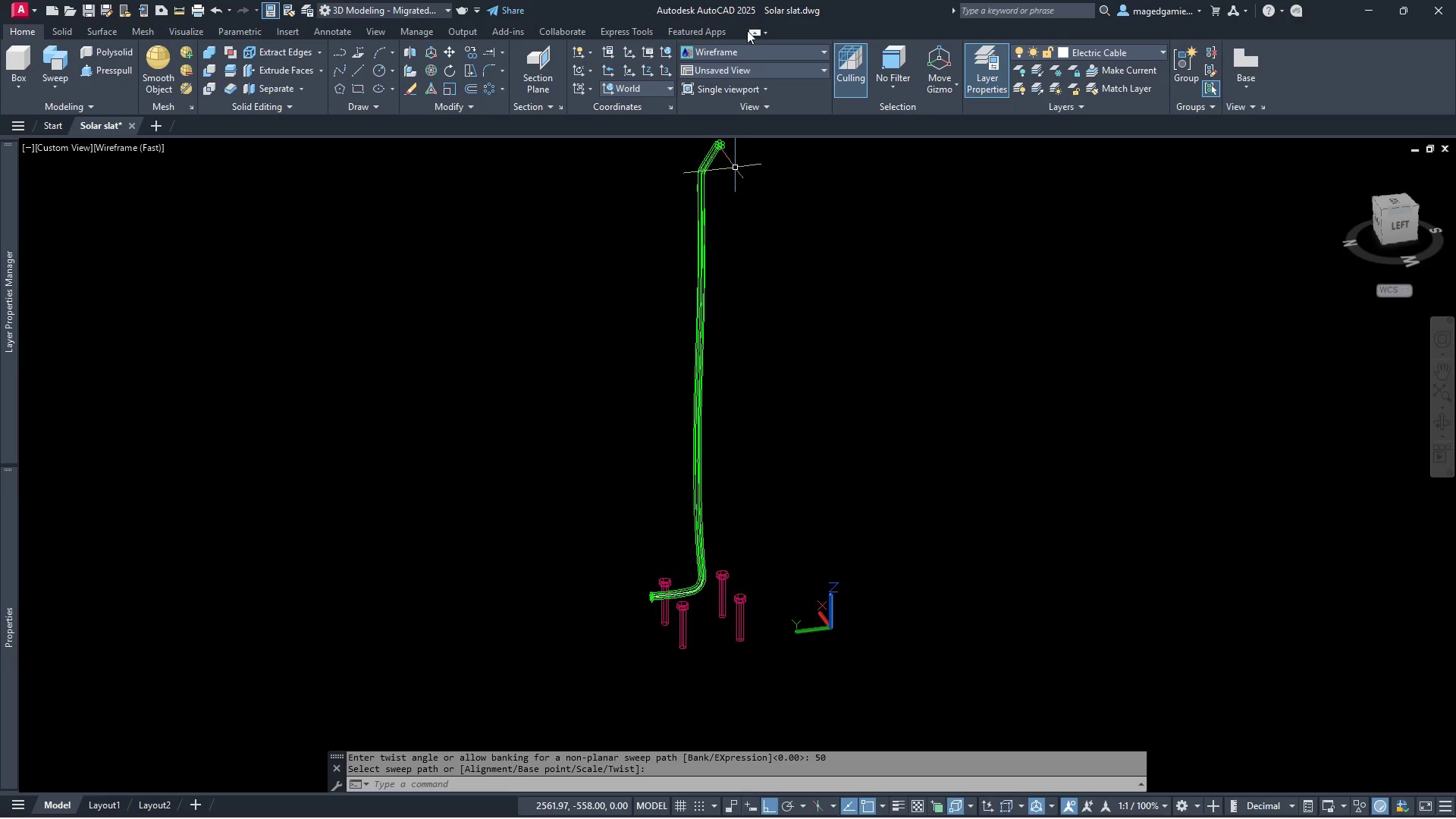 
left_click([761, 46])
 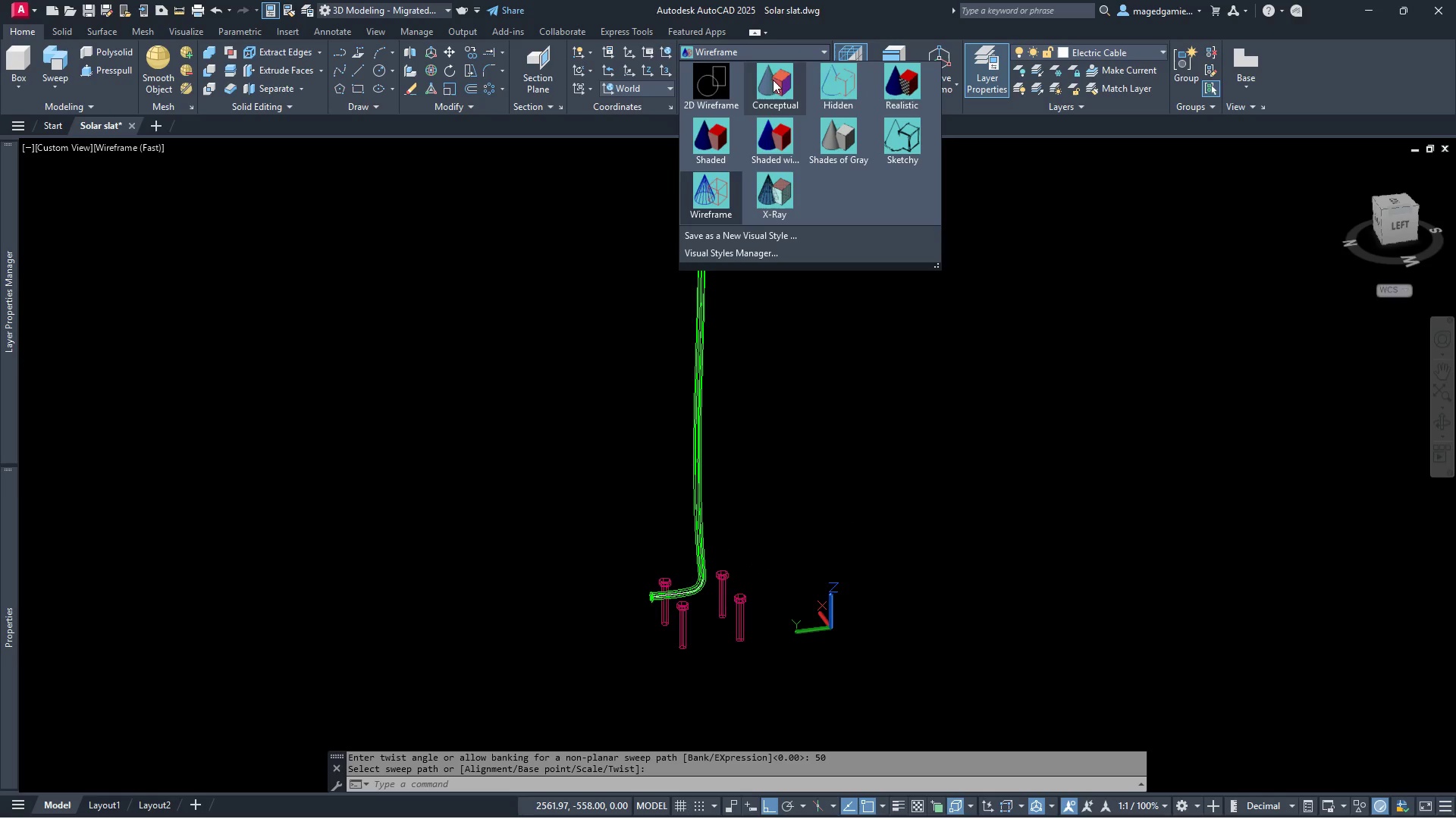 
left_click([776, 85])
 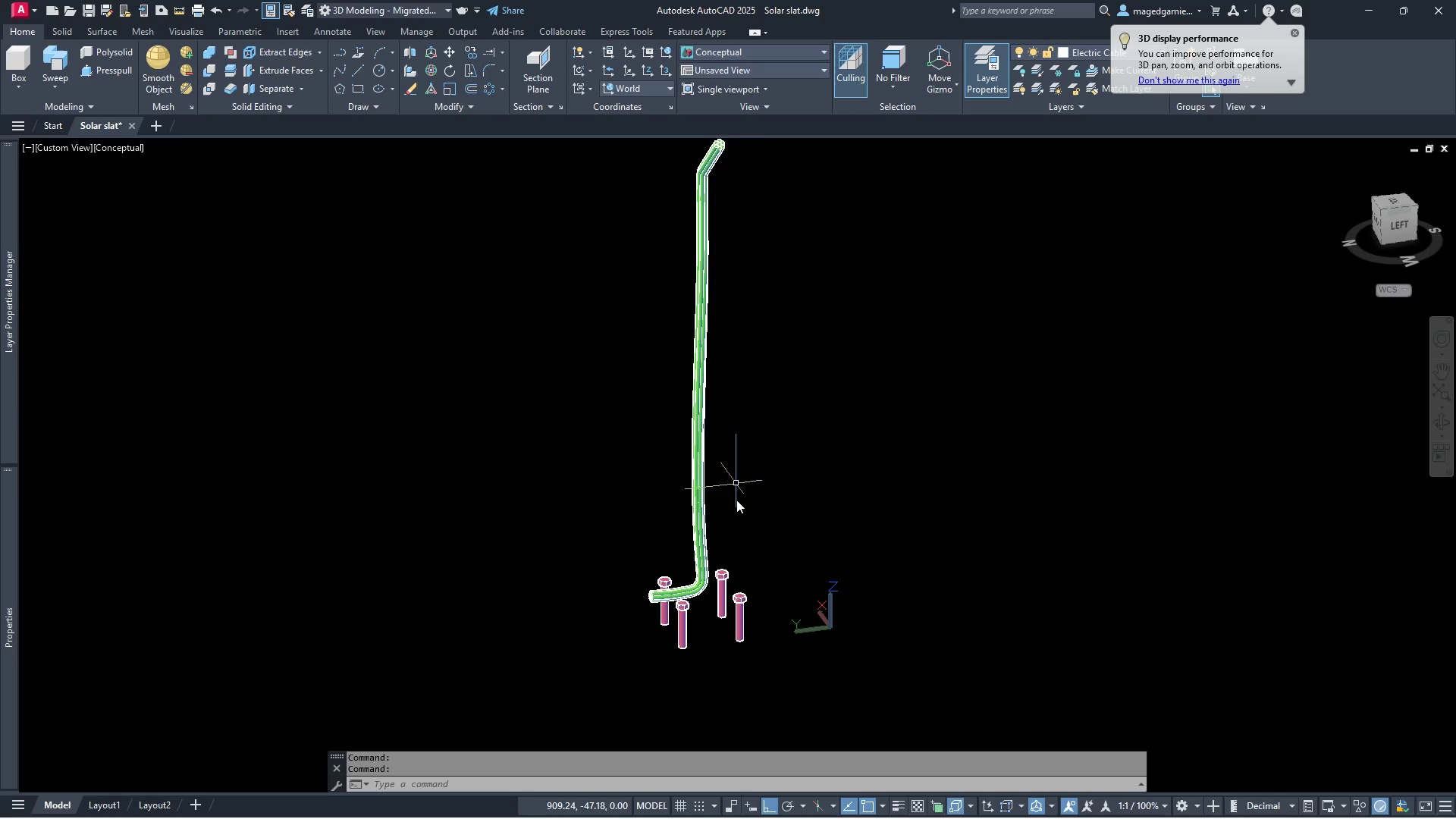 
scroll: coordinate [650, 610], scroll_direction: up, amount: 4.0
 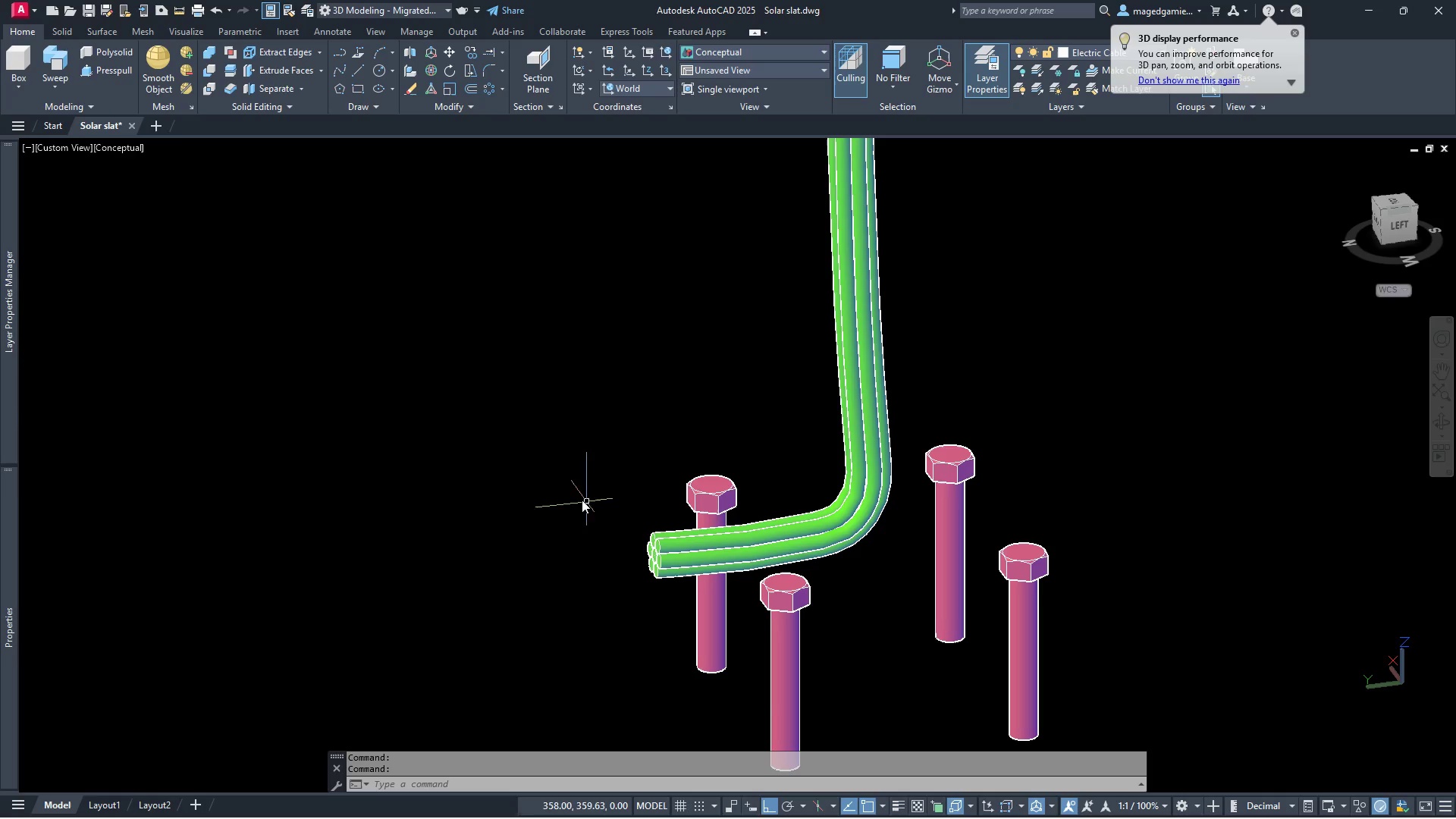 
wait(5.16)
 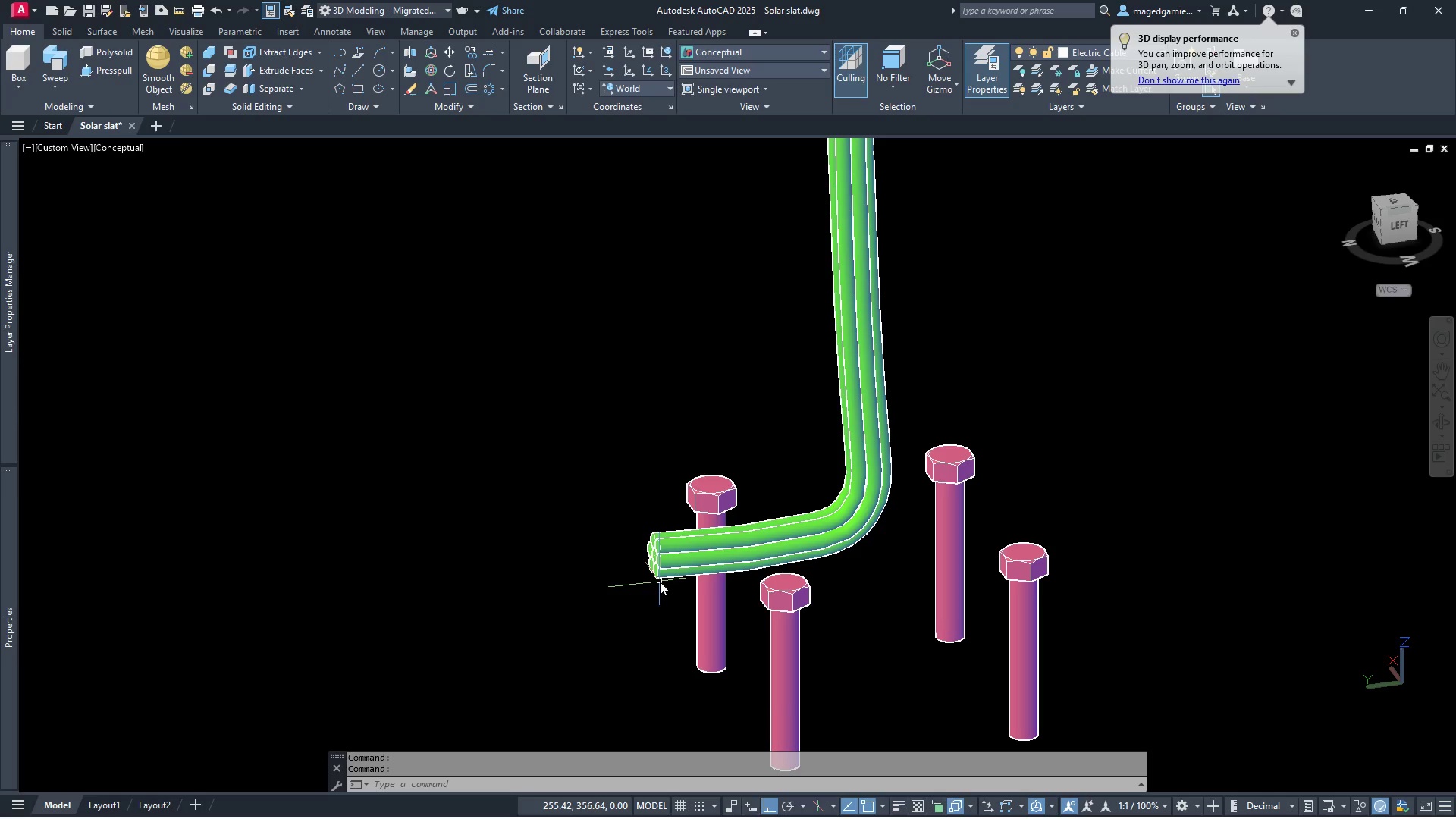 
key(Control+Z)
 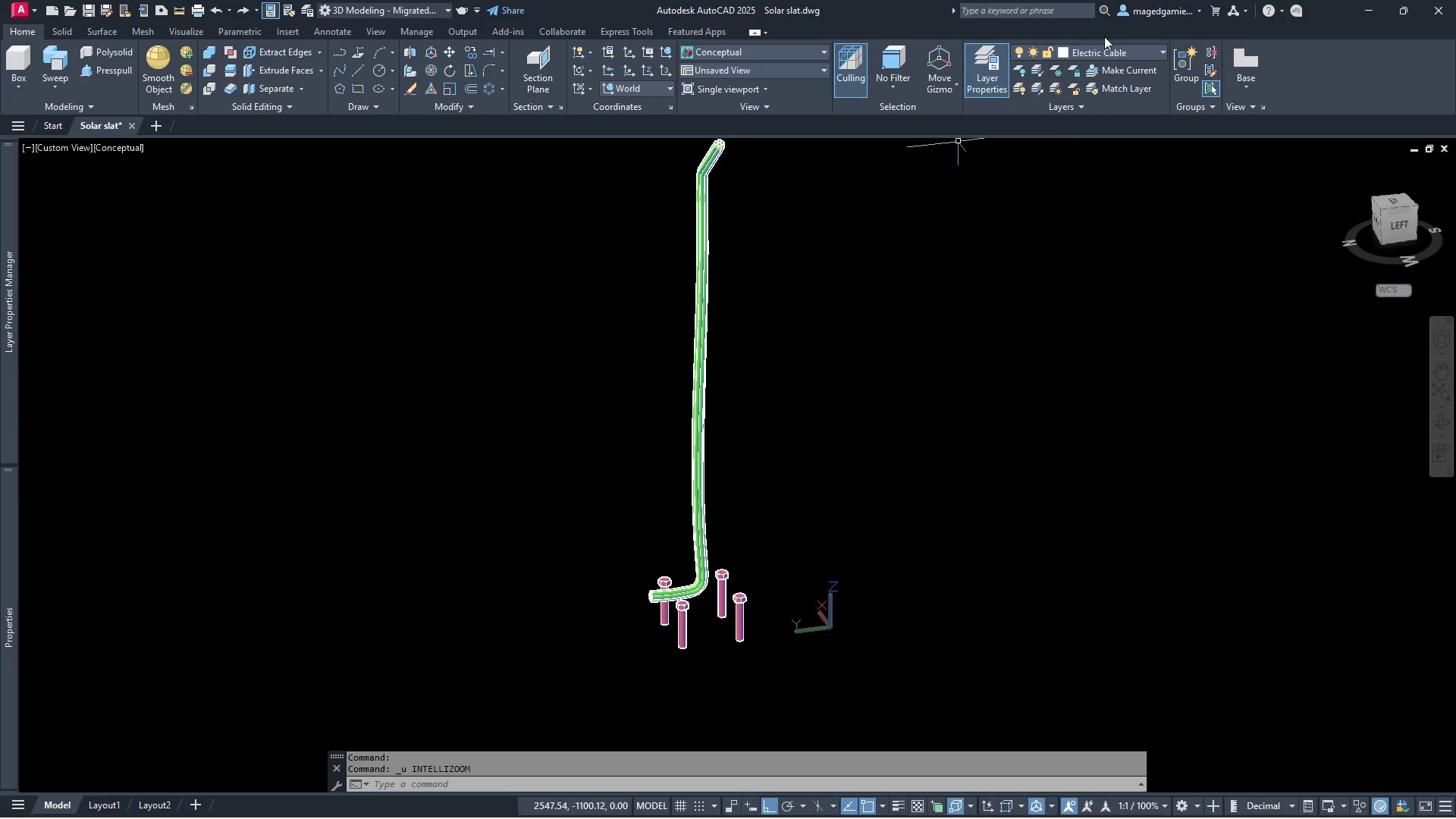 
left_click([1140, 51])
 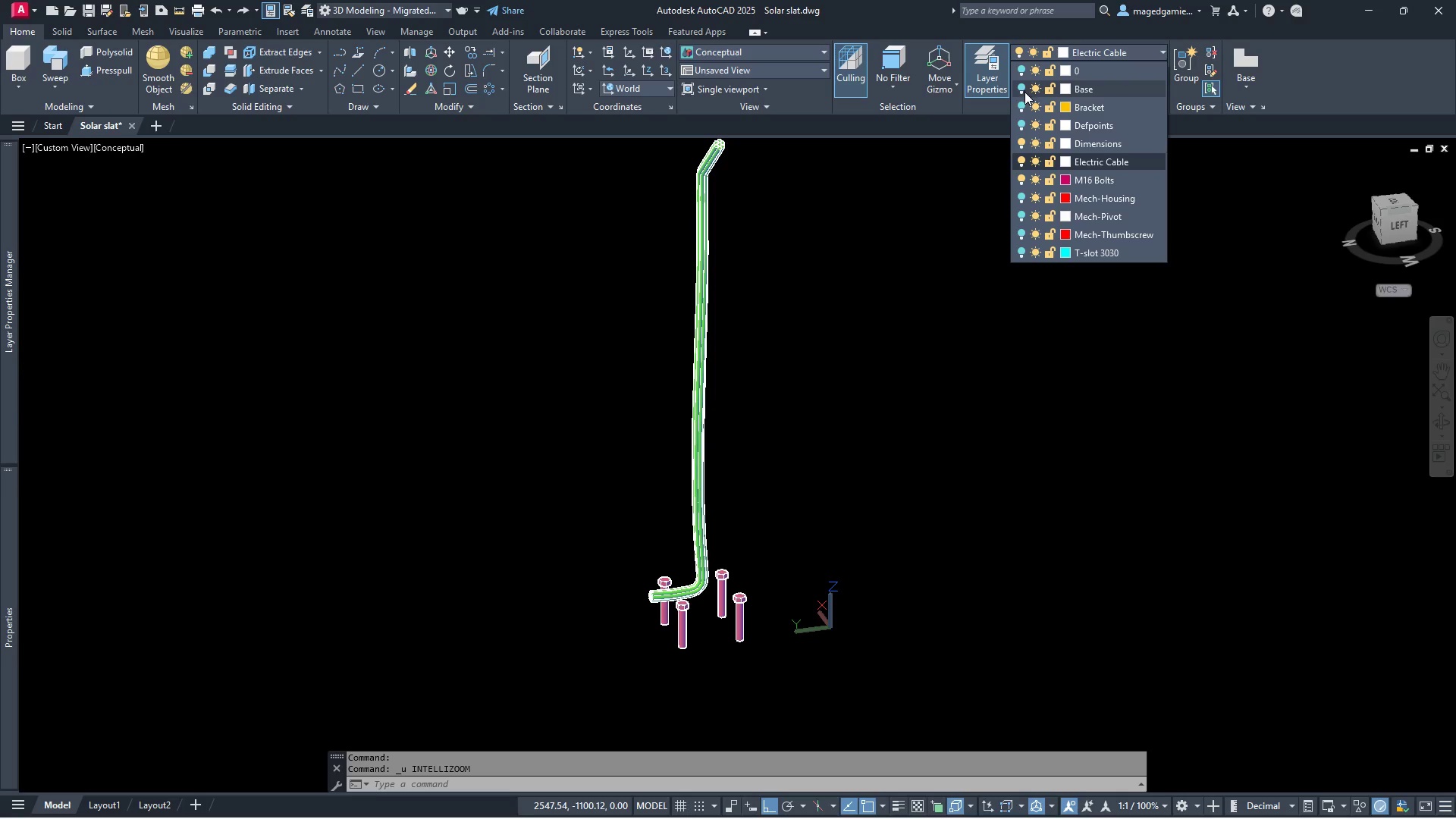 
left_click([1021, 84])
 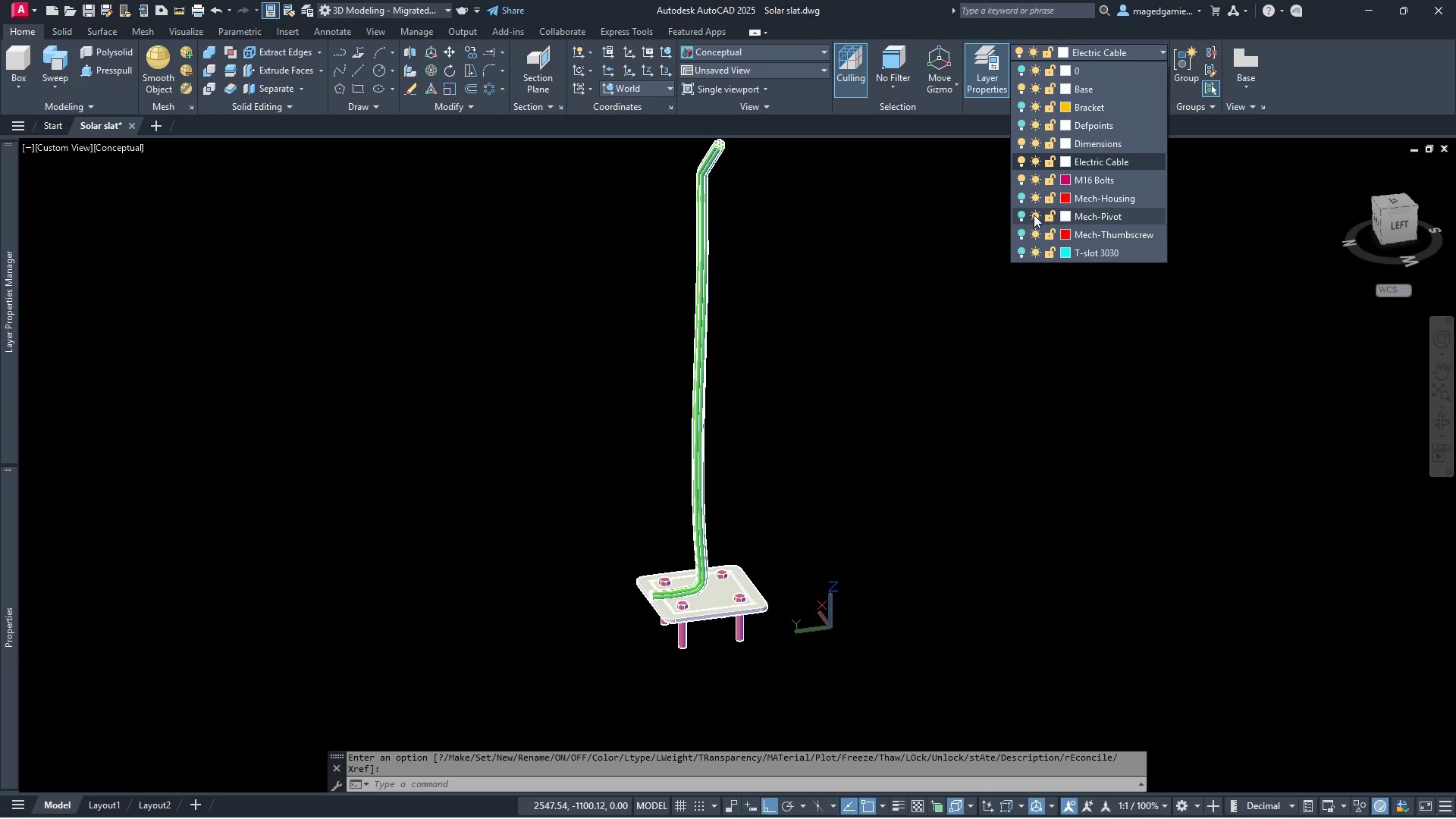 
left_click([1021, 212])
 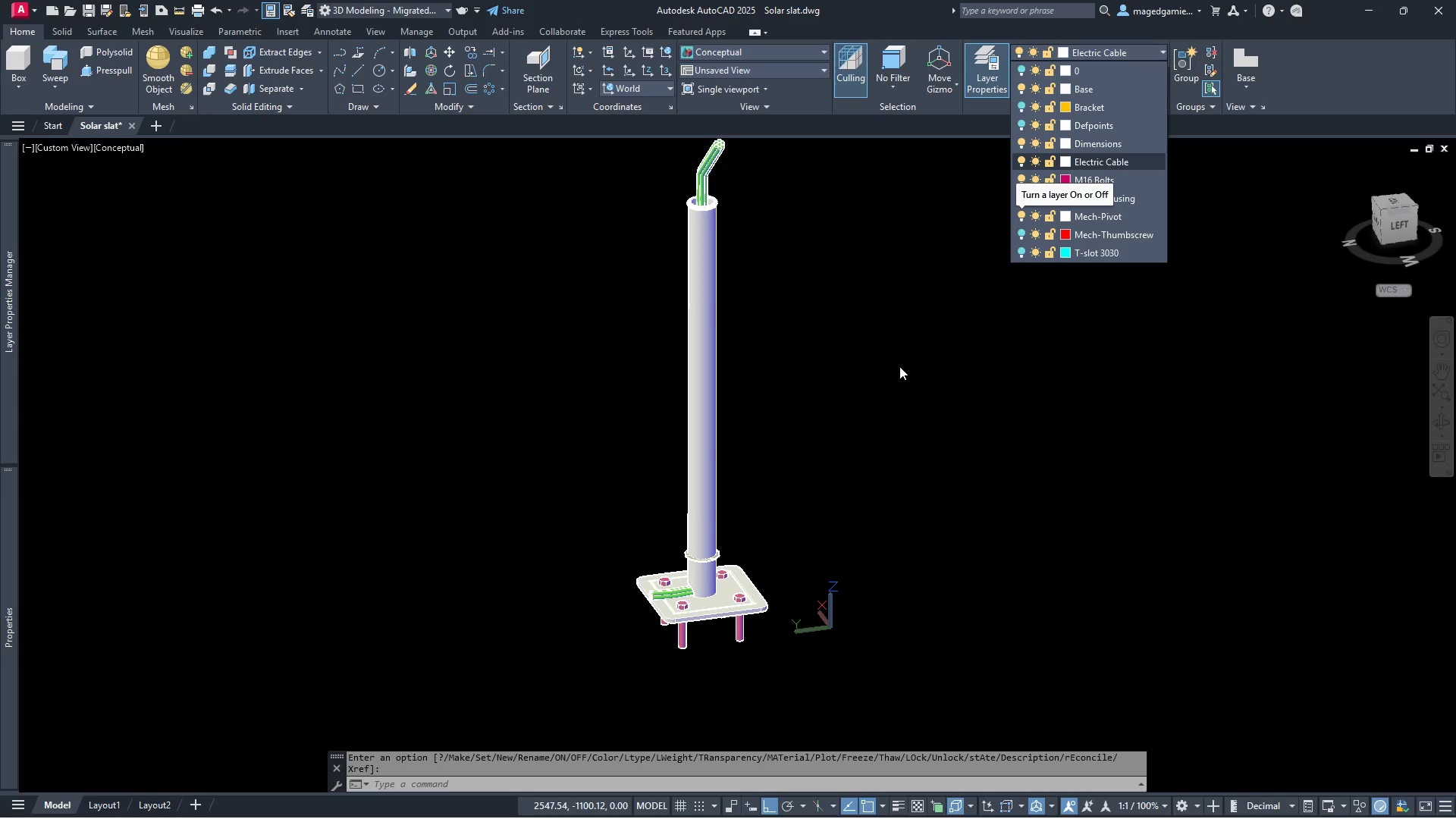 
scroll: coordinate [651, 597], scroll_direction: up, amount: 4.0
 